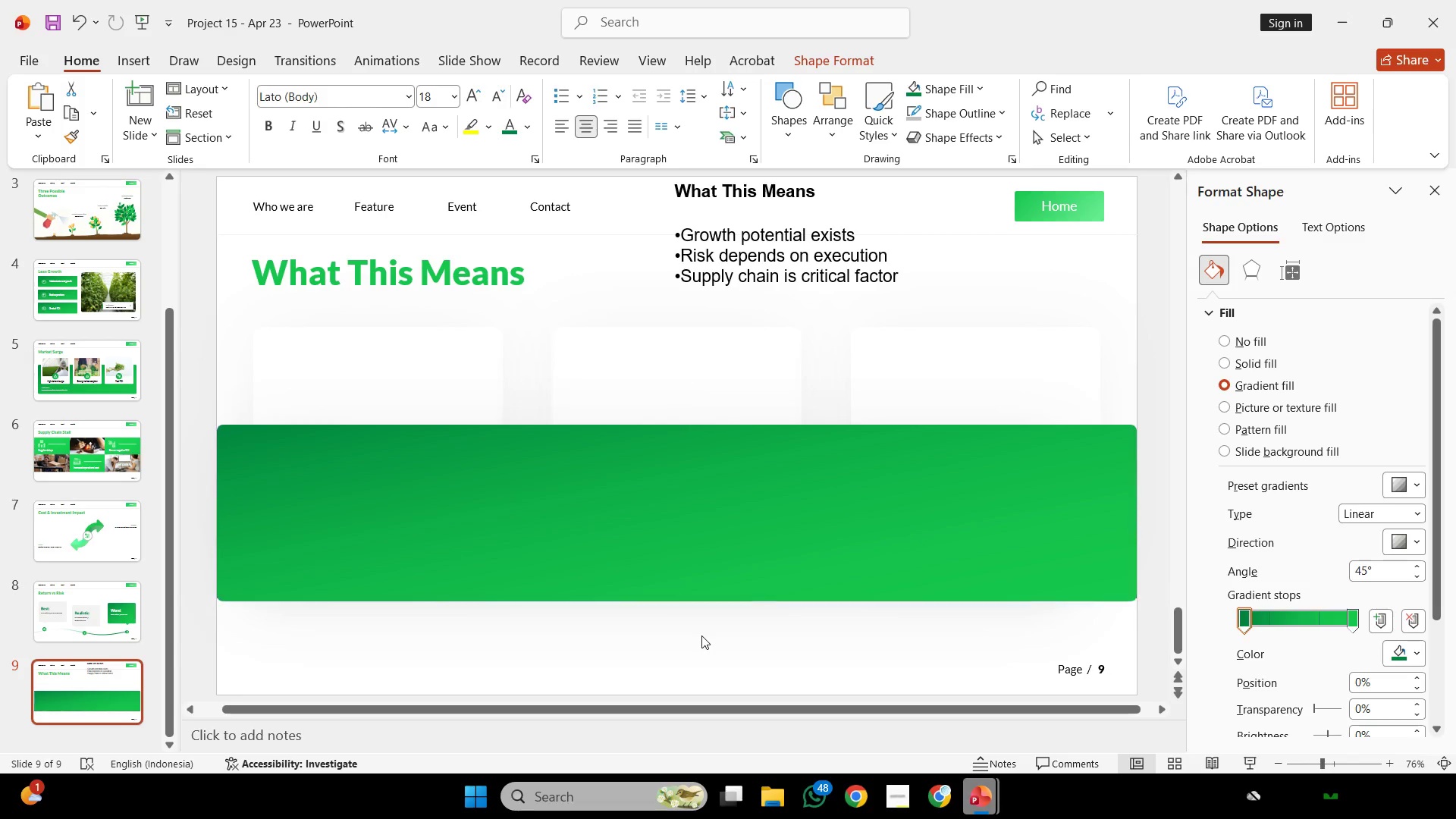 
left_click([701, 635])
 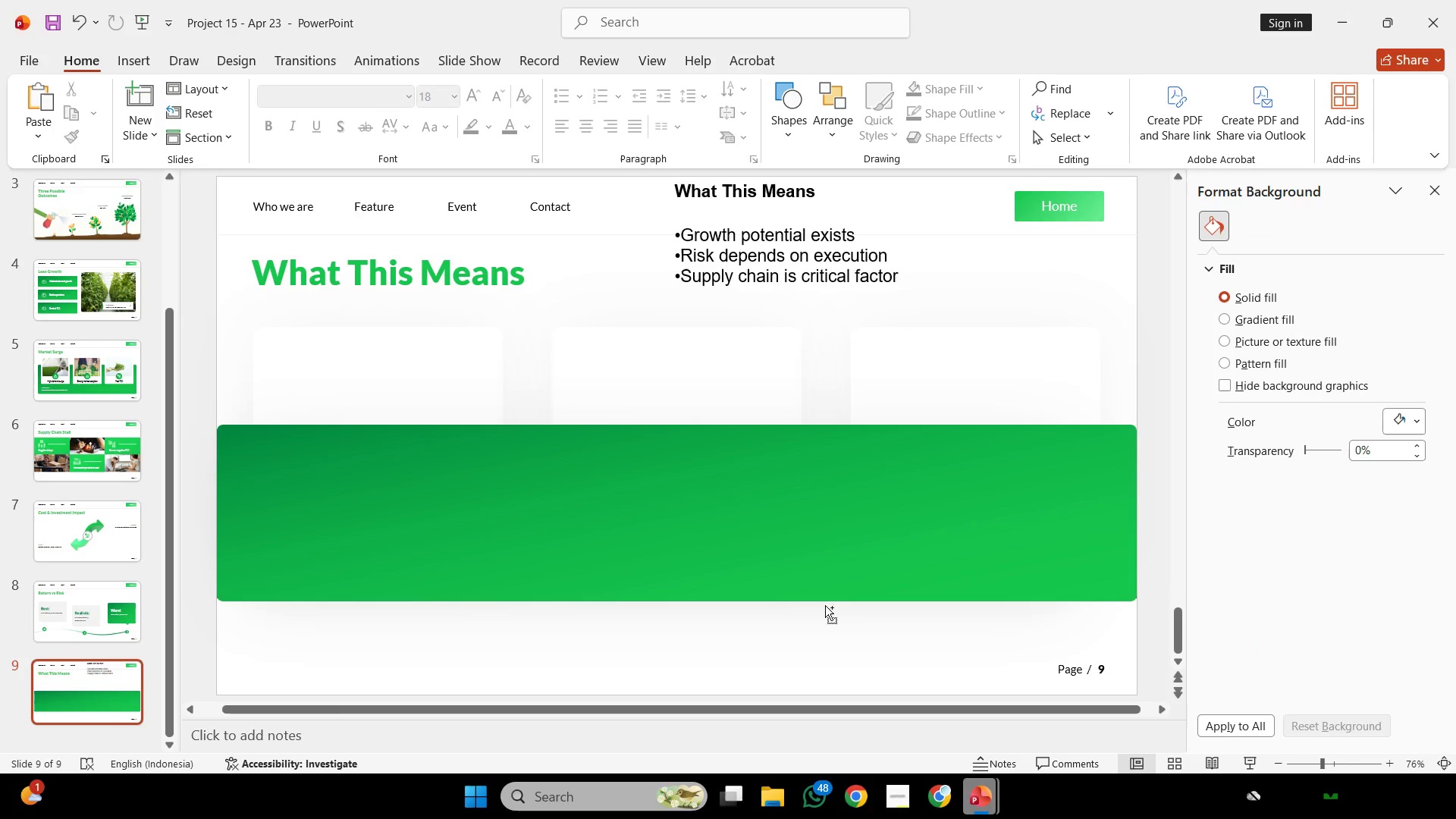 
hold_key(key=ControlLeft, duration=0.31)
 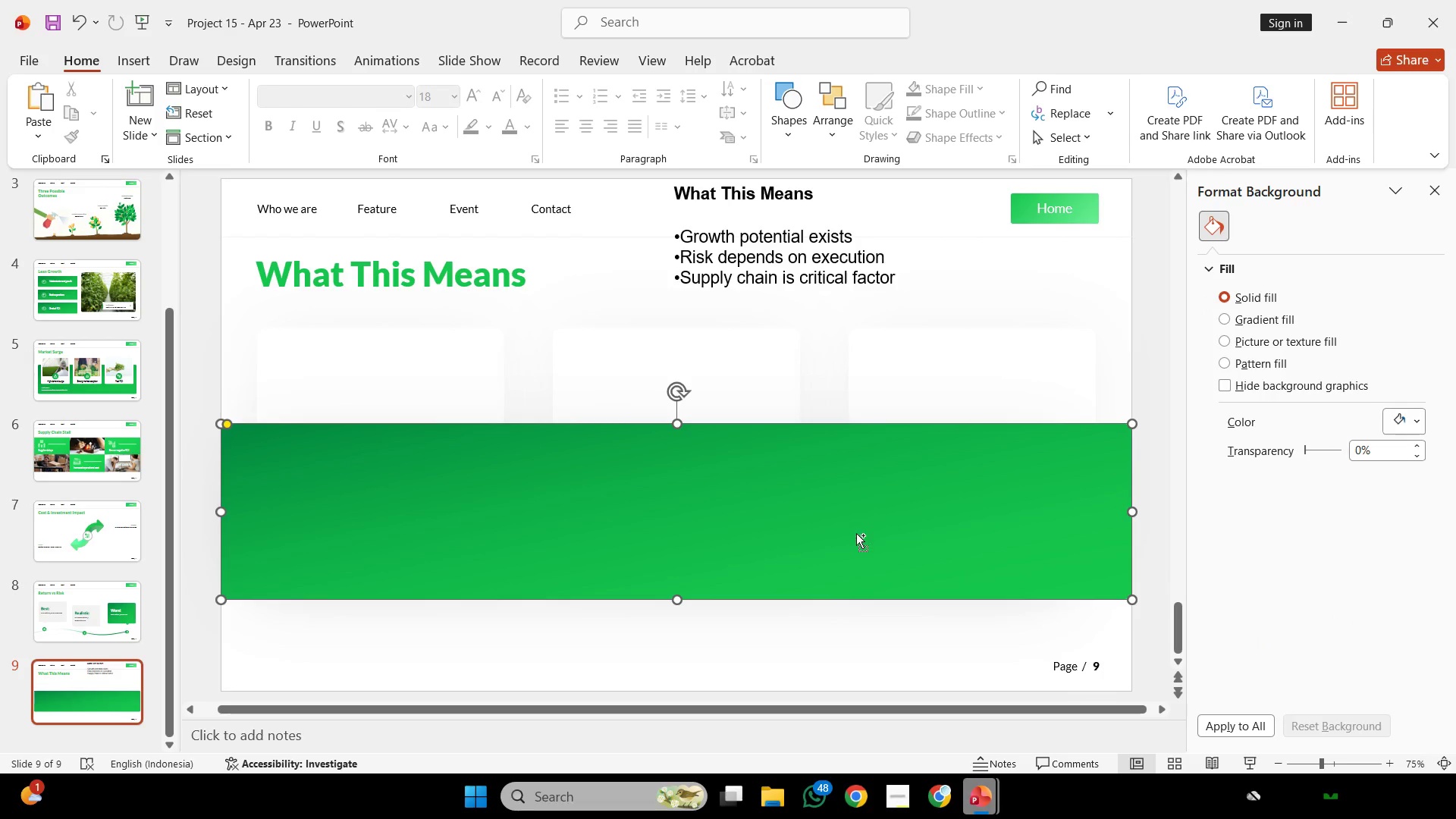 
left_click([856, 533])
 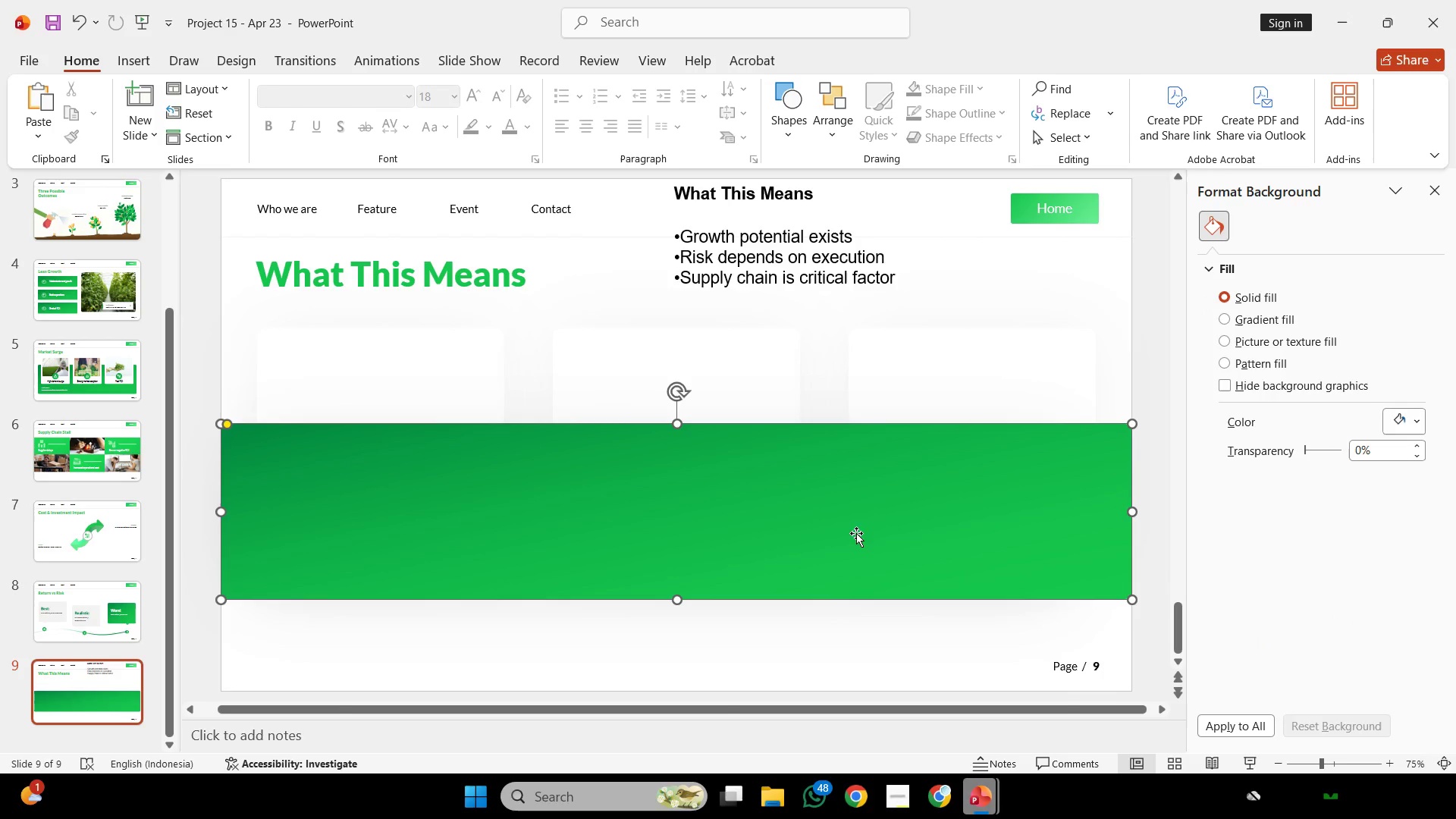 
scroll: coordinate [843, 601], scroll_direction: none, amount: 0.0
 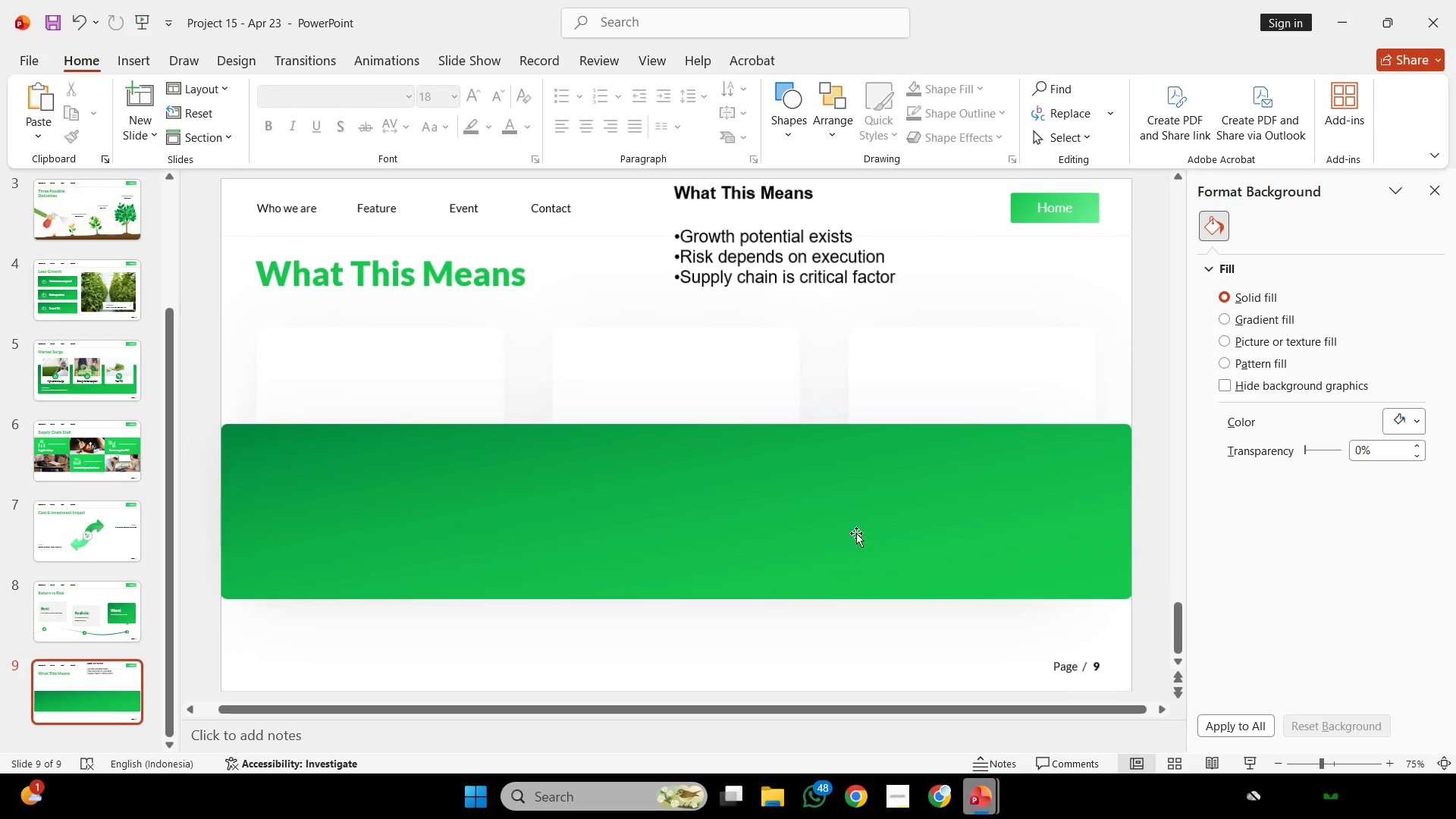 
key(Control+ControlLeft)
 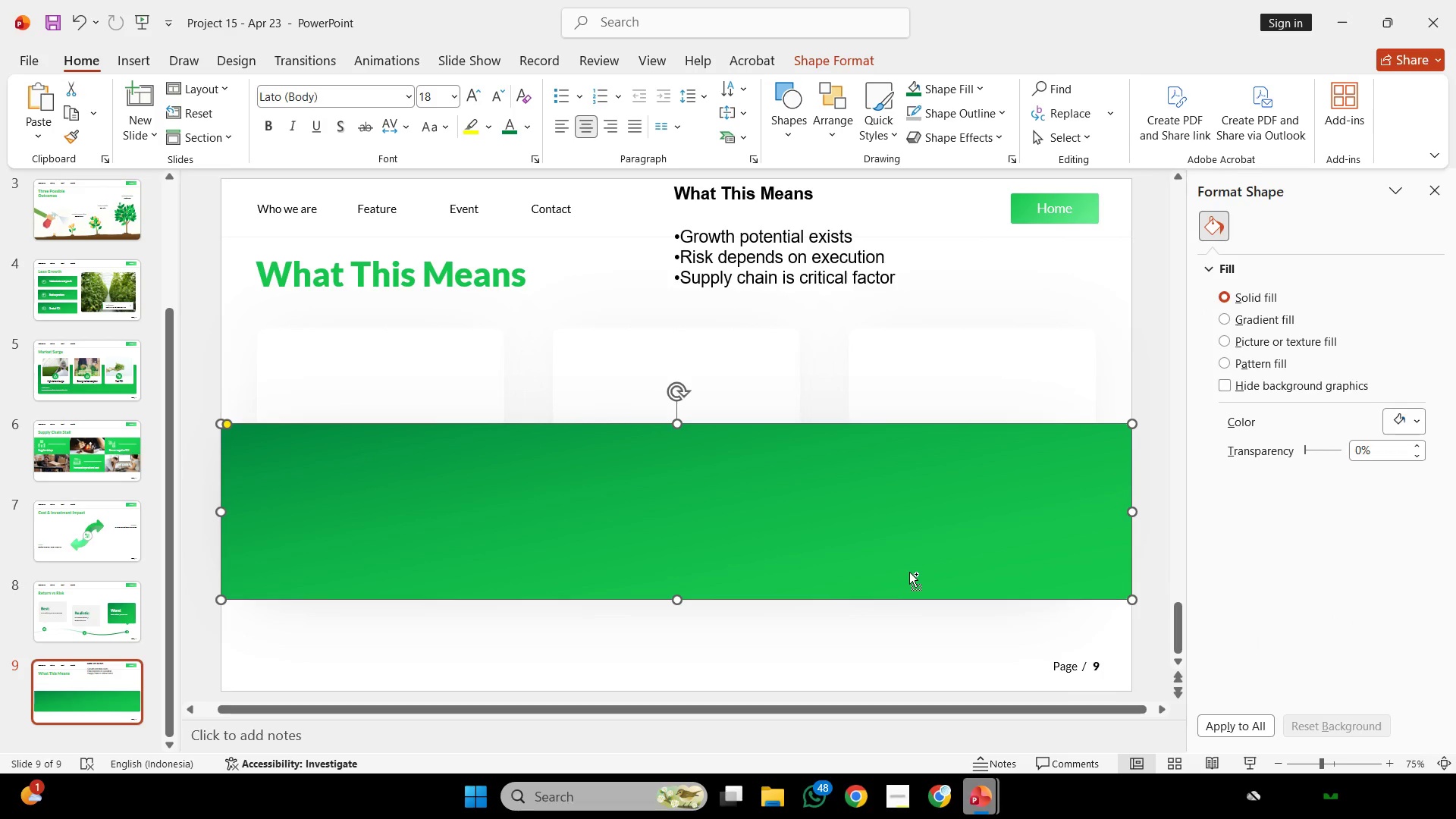 
hold_key(key=ControlLeft, duration=1.03)
scroll: coordinate [703, 604], scroll_direction: up, amount: 4.0
 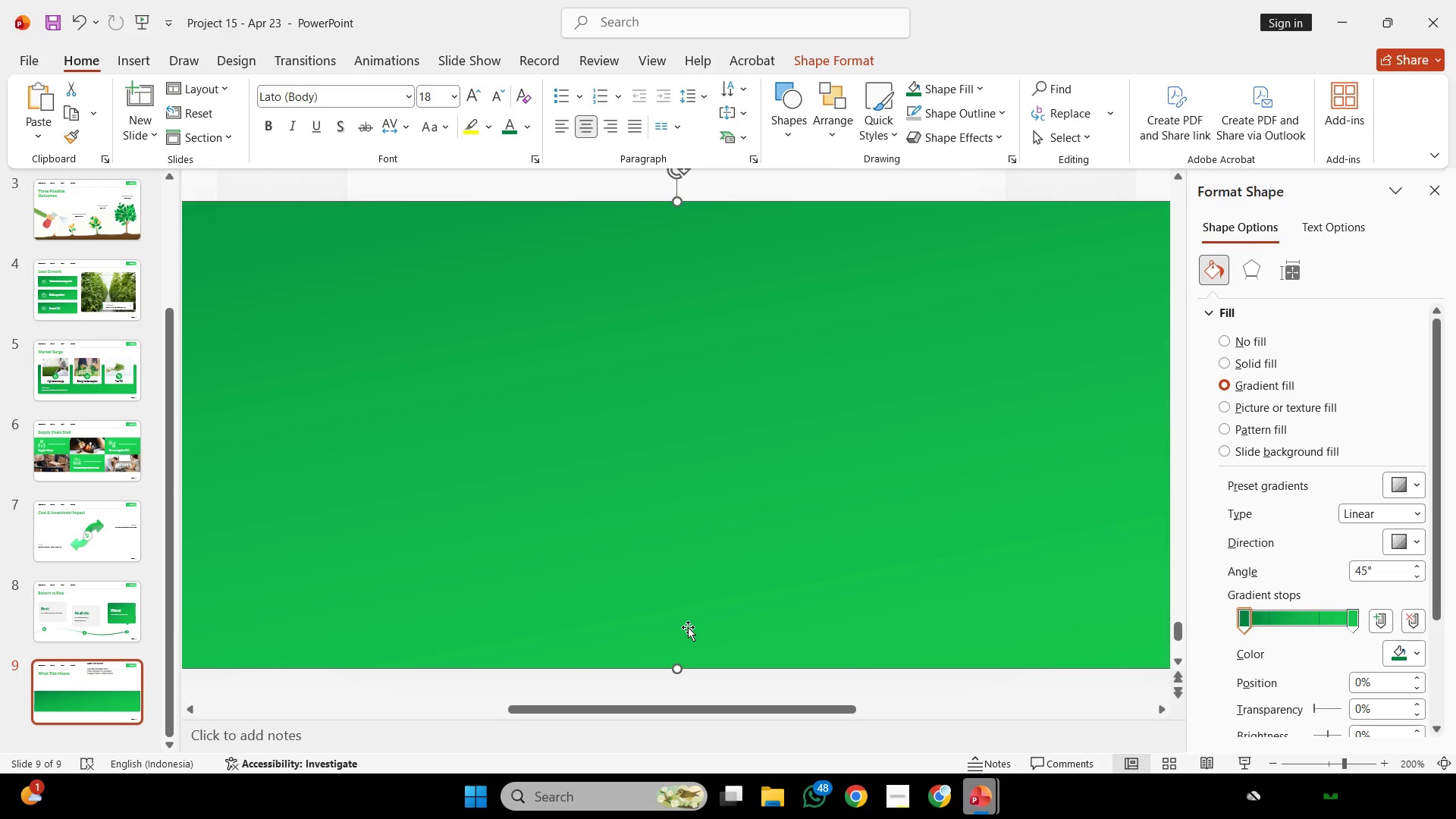 
scroll: coordinate [688, 627], scroll_direction: down, amount: 3.0
 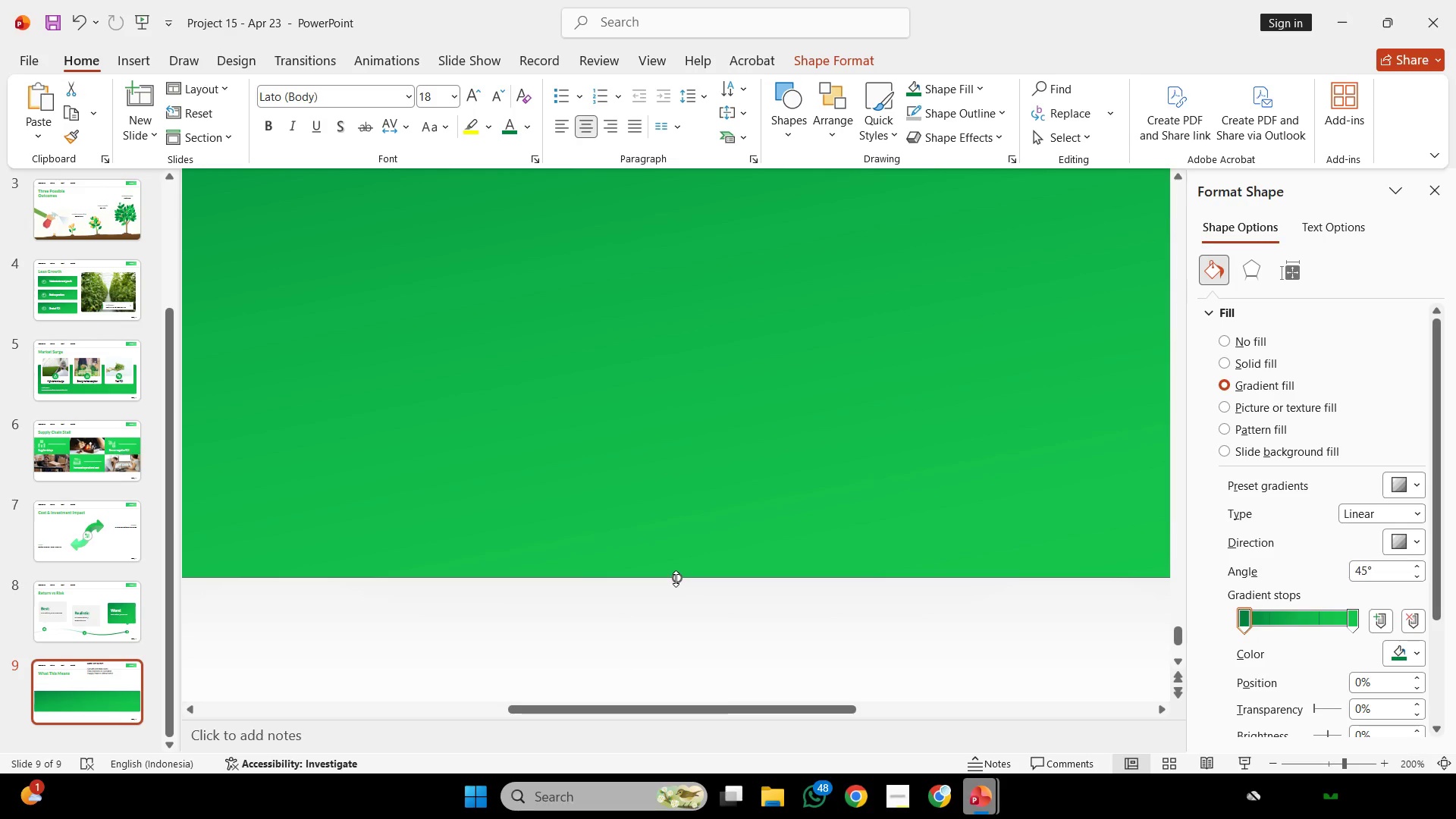 
left_click_drag(start_coordinate=[676, 579], to_coordinate=[681, 570])
 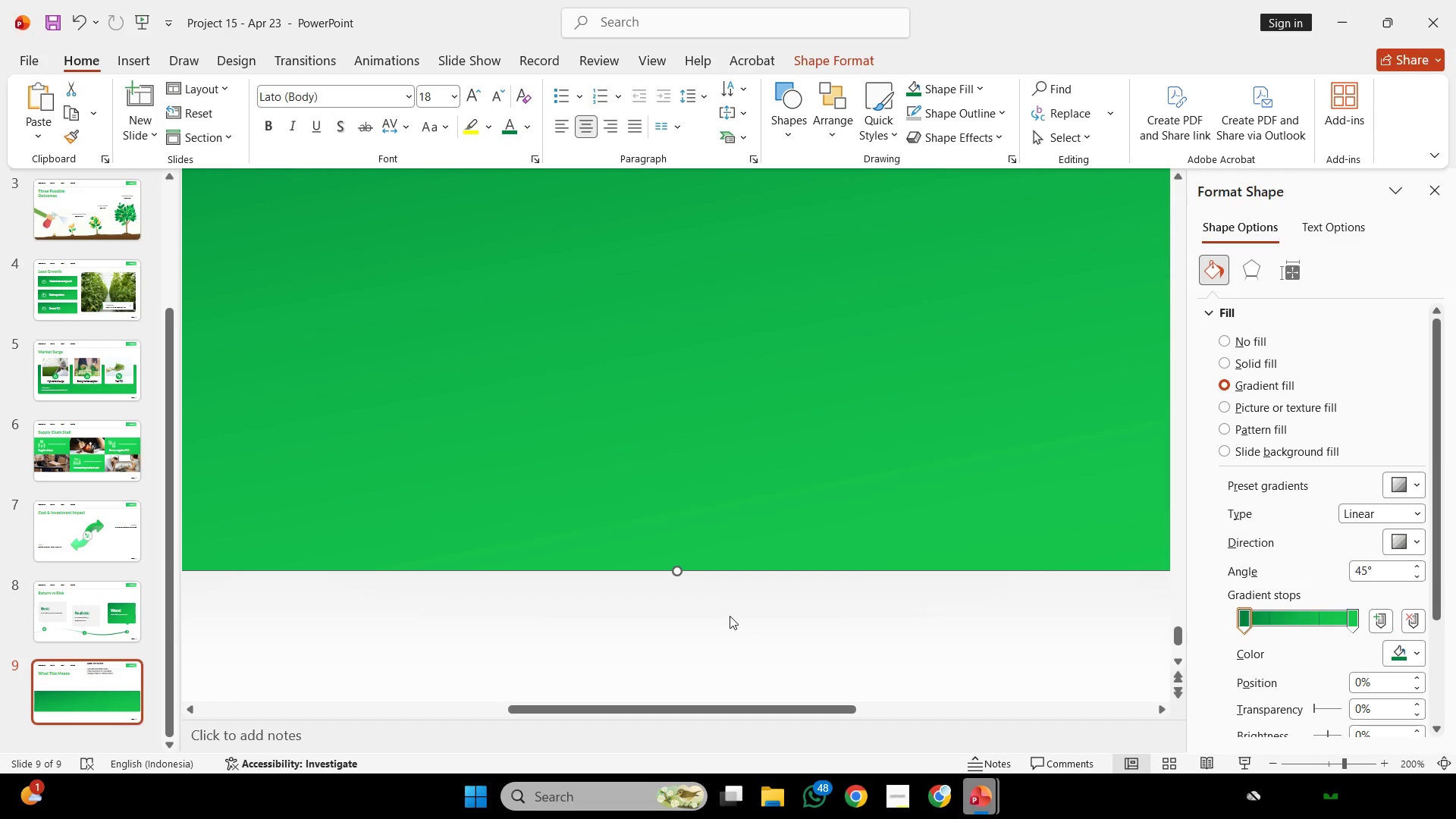 
hold_key(key=ControlLeft, duration=0.48)
scroll: coordinate [749, 586], scroll_direction: down, amount: 4.0
 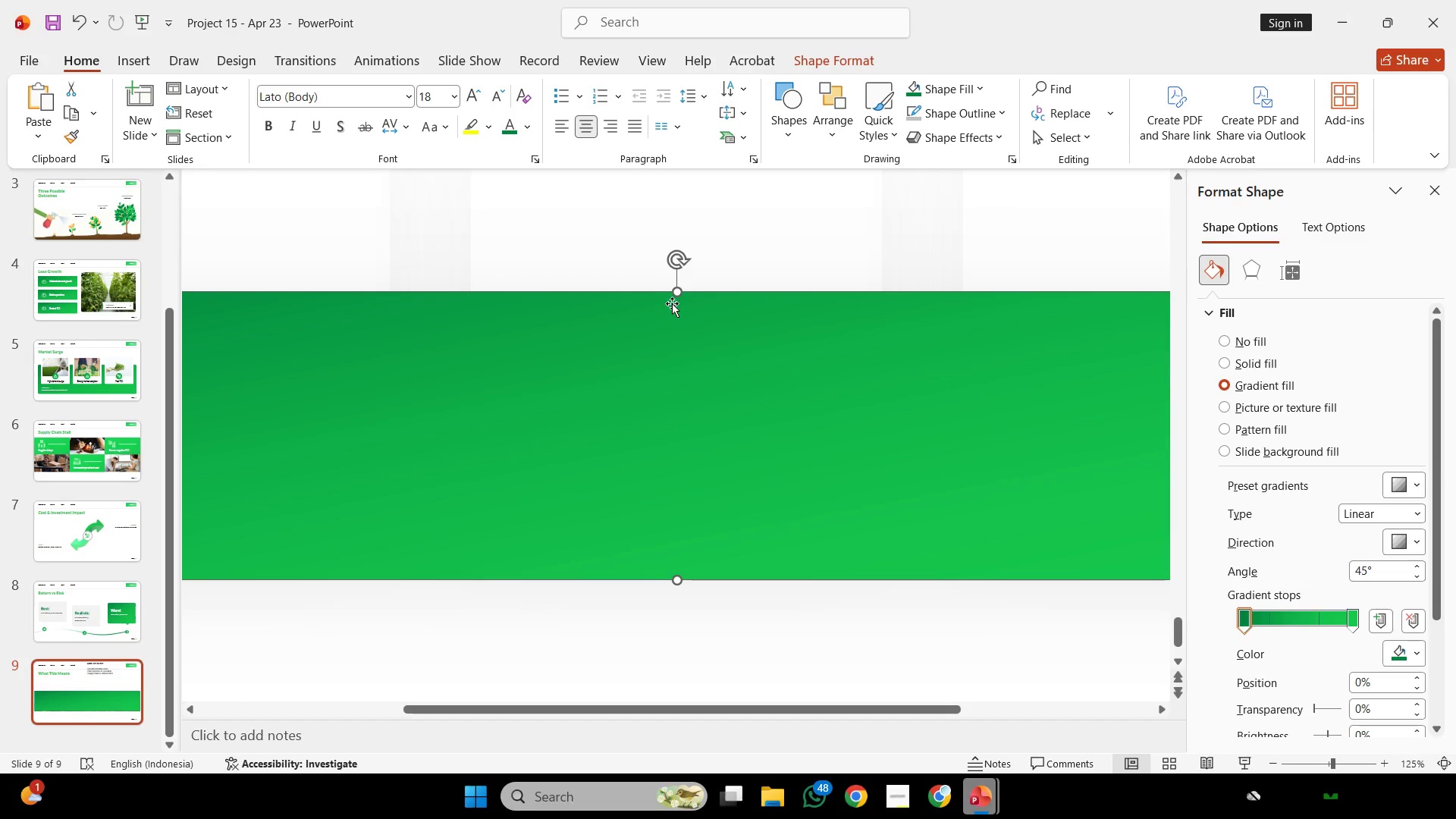 
hold_key(key=ControlLeft, duration=0.58)
scroll: coordinate [723, 425], scroll_direction: down, amount: 2.0
 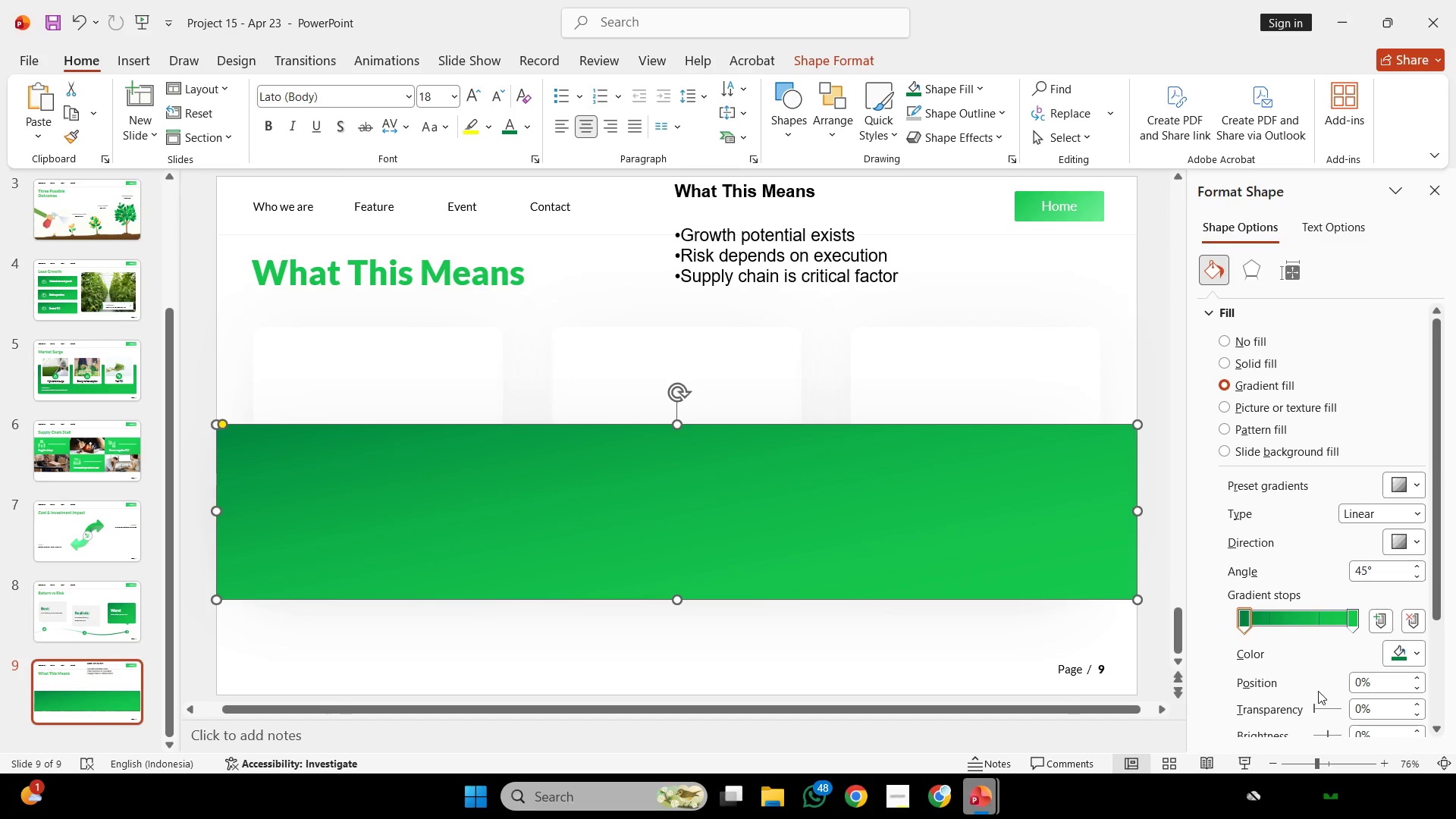 
left_click_drag(start_coordinate=[1316, 713], to_coordinate=[1455, 707])
 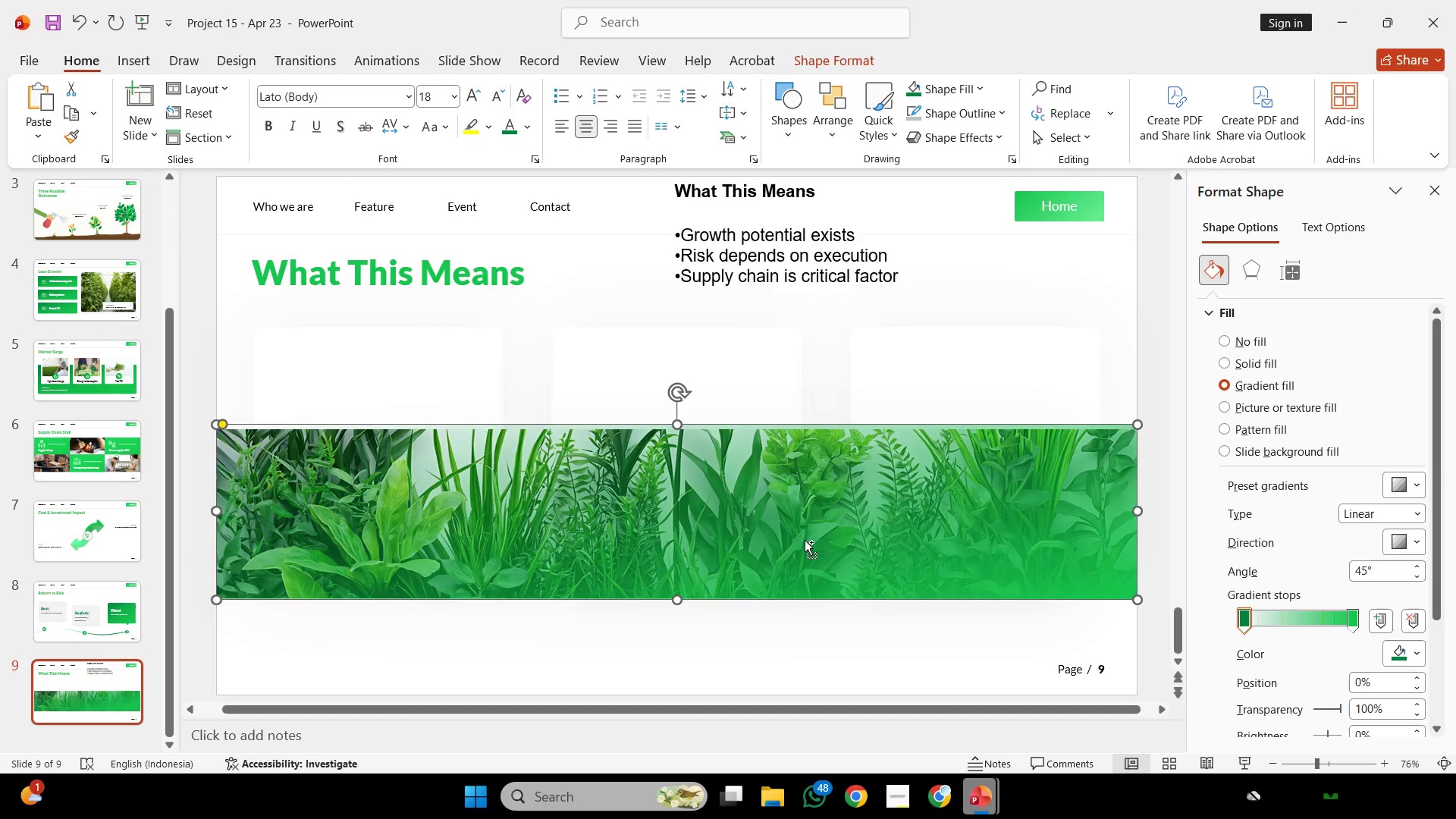 
hold_key(key=ControlLeft, duration=0.41)
scroll: coordinate [771, 525], scroll_direction: up, amount: 2.0
 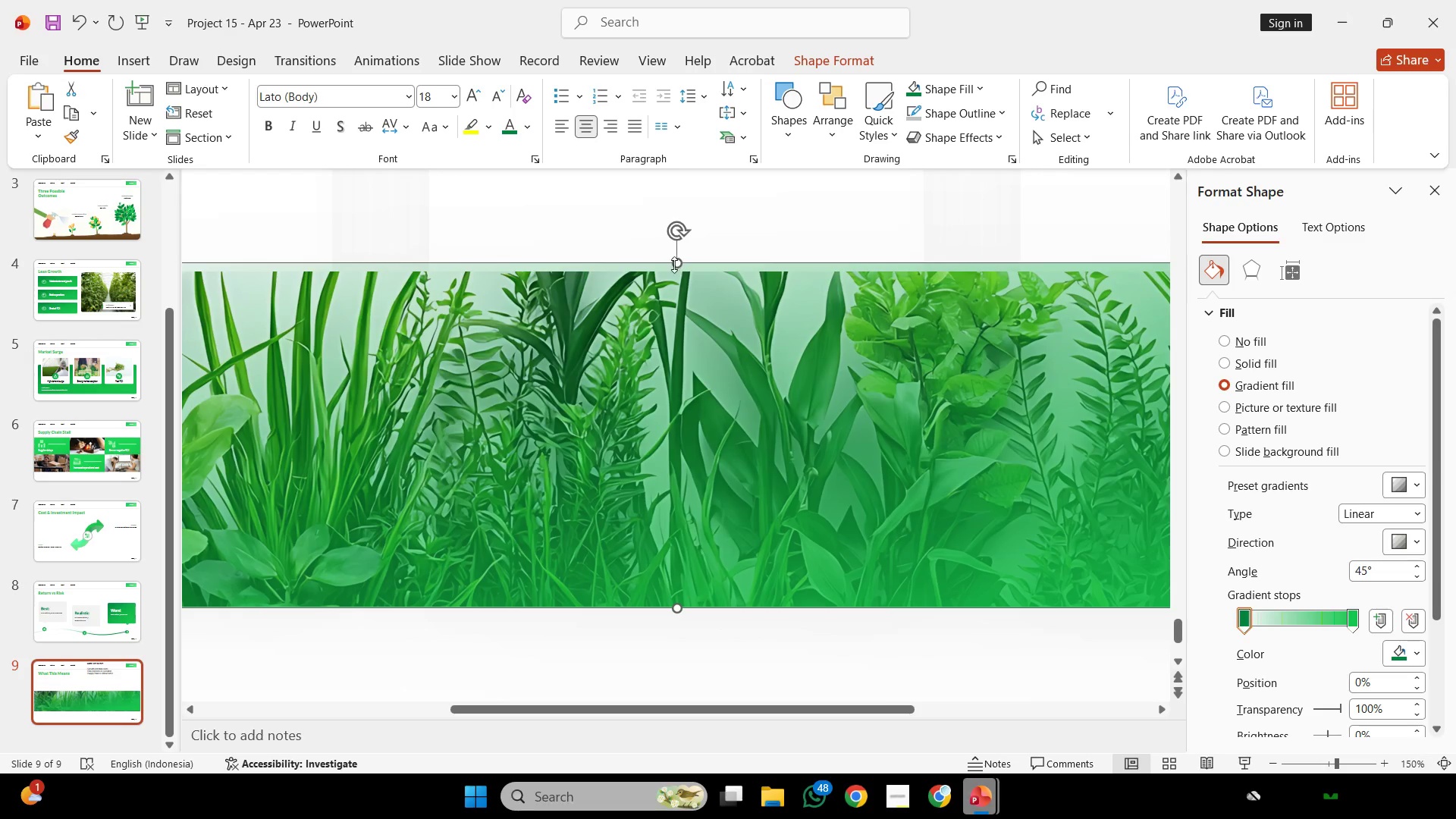 
left_click_drag(start_coordinate=[674, 265], to_coordinate=[677, 272])
 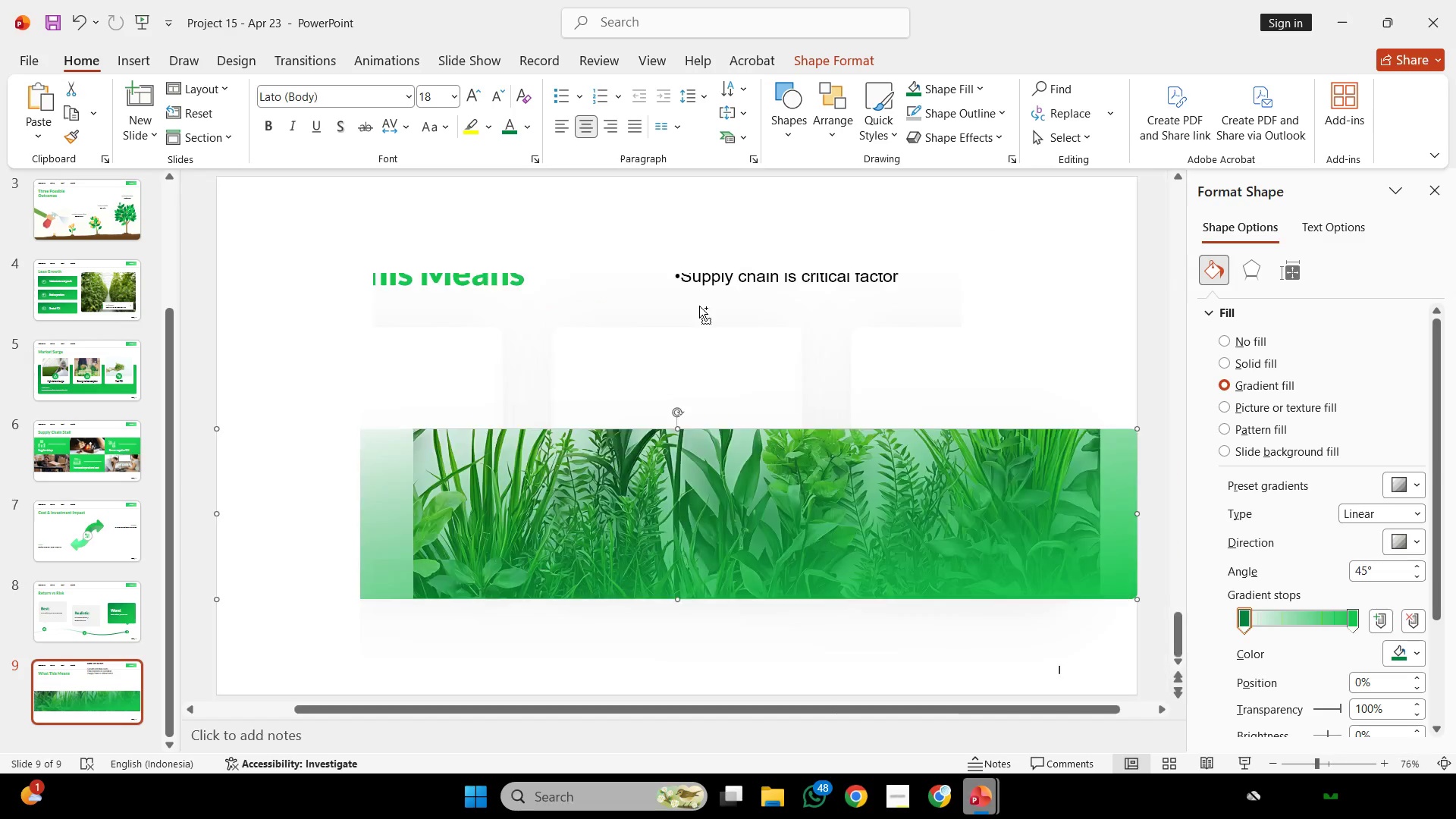 
left_click([677, 272])
 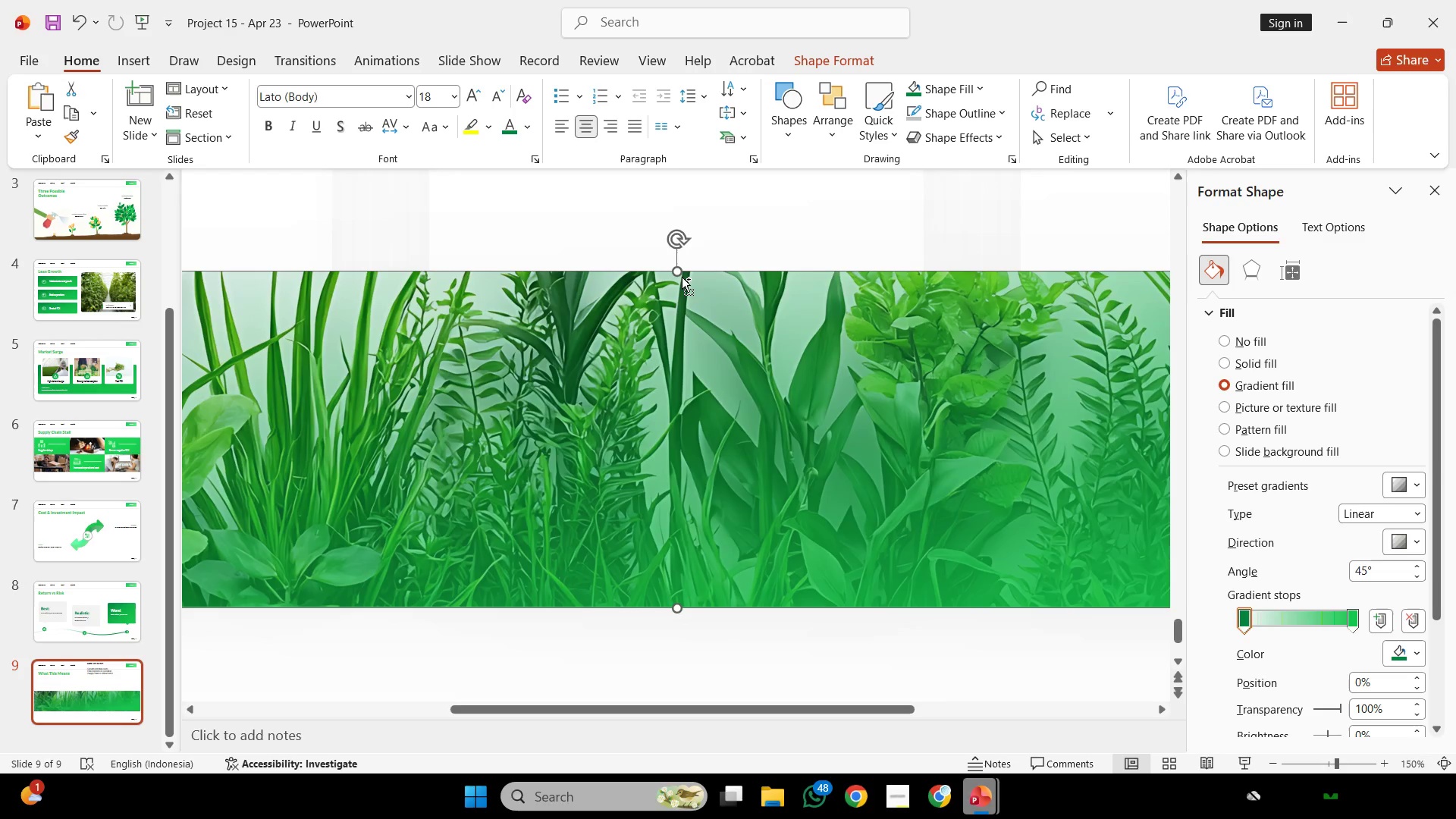 
hold_key(key=ControlLeft, duration=0.62)
scroll: coordinate [698, 300], scroll_direction: down, amount: 2.0
 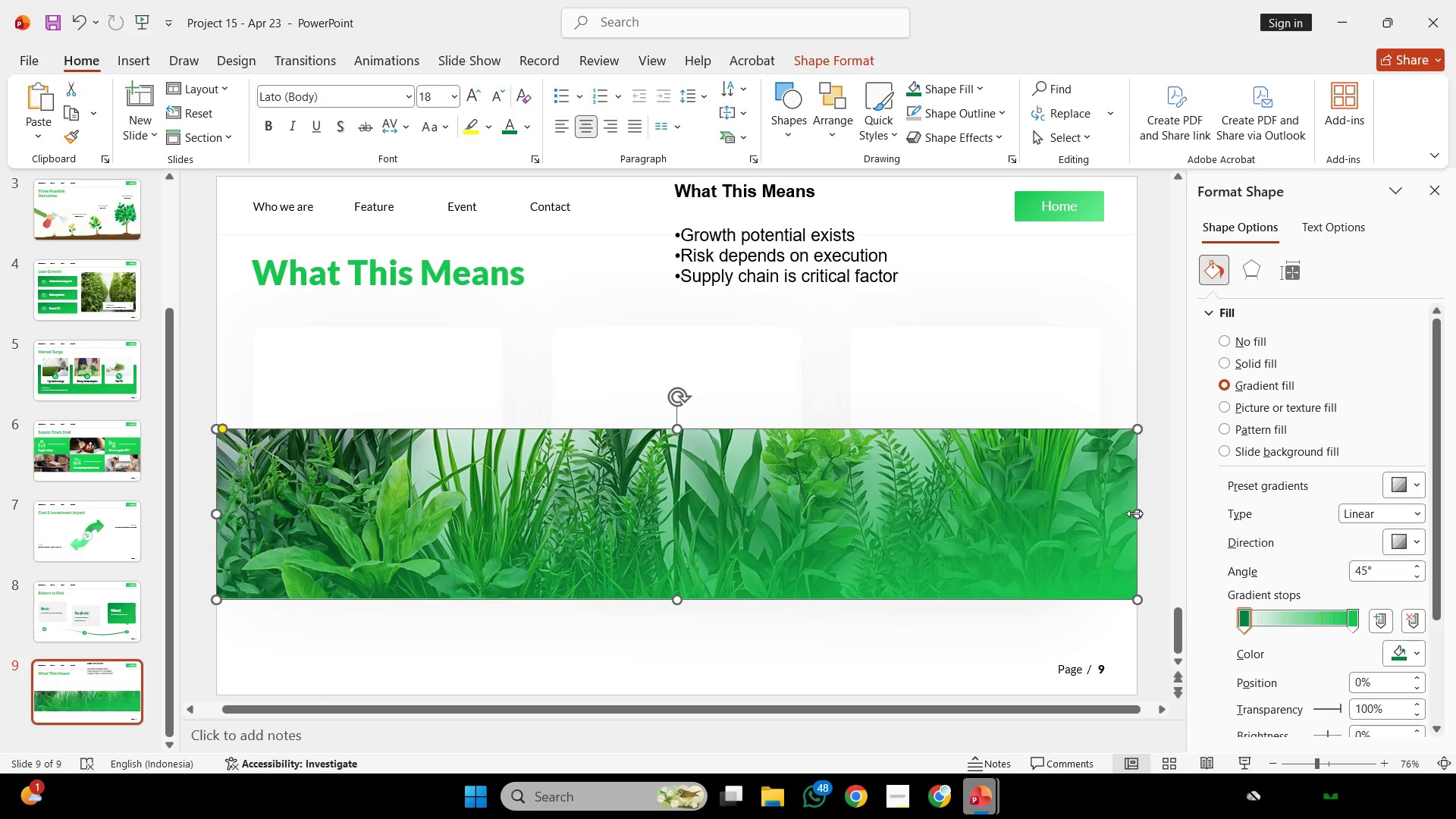 
left_click_drag(start_coordinate=[1134, 513], to_coordinate=[1119, 511])
 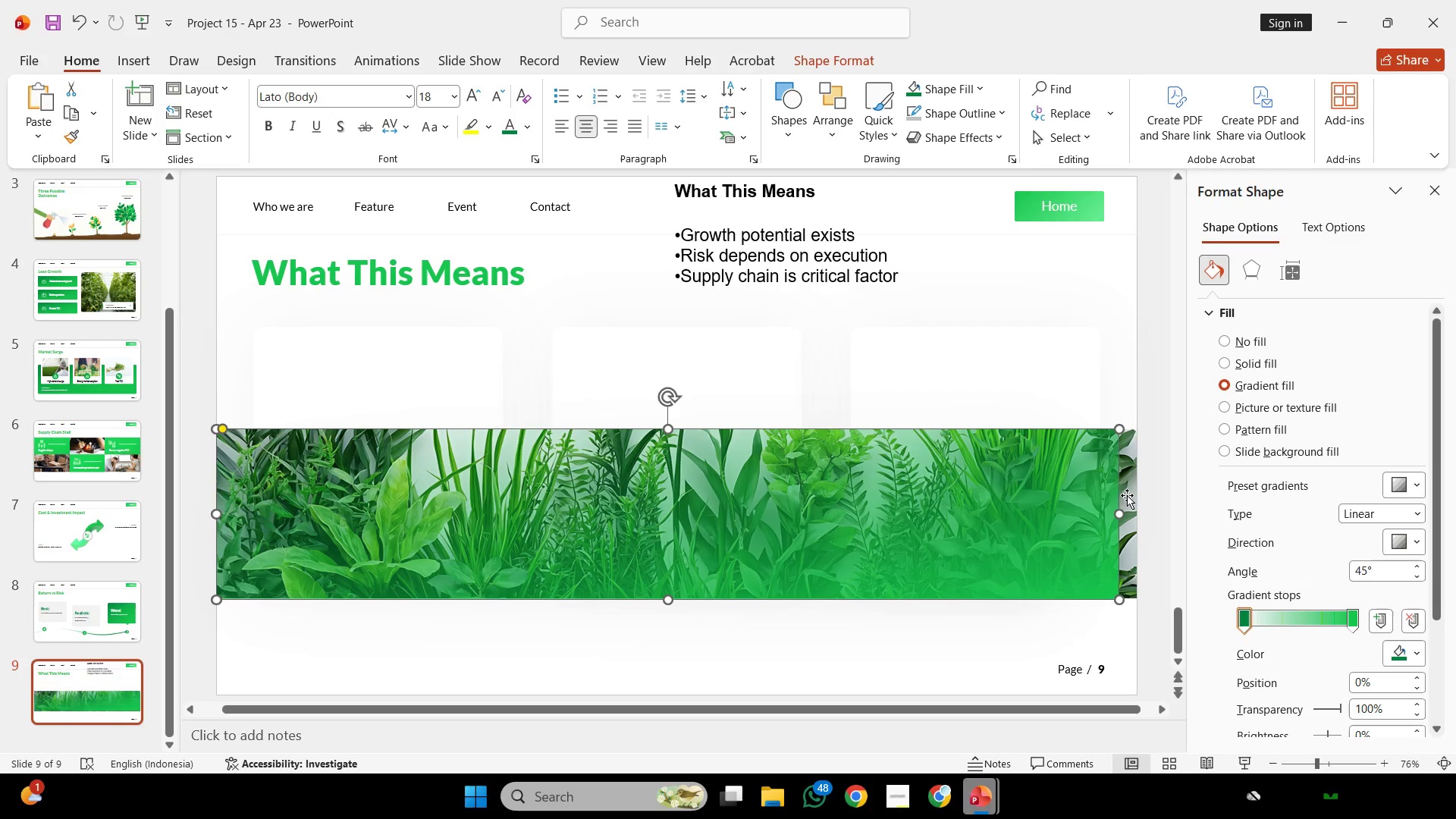 
hold_key(key=ShiftLeft, duration=0.41)
left_click([1129, 492])
 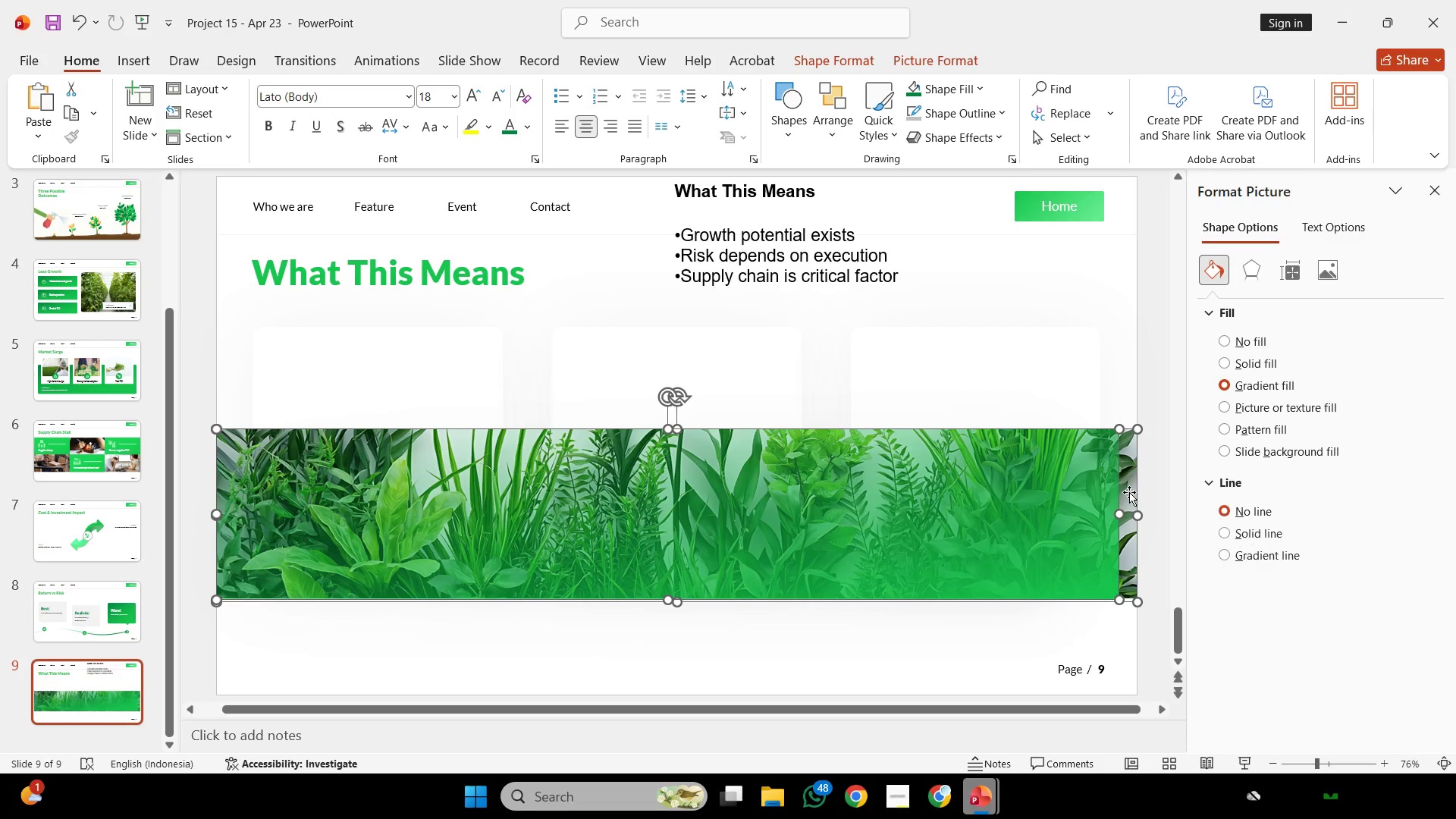 
right_click([1129, 492])
 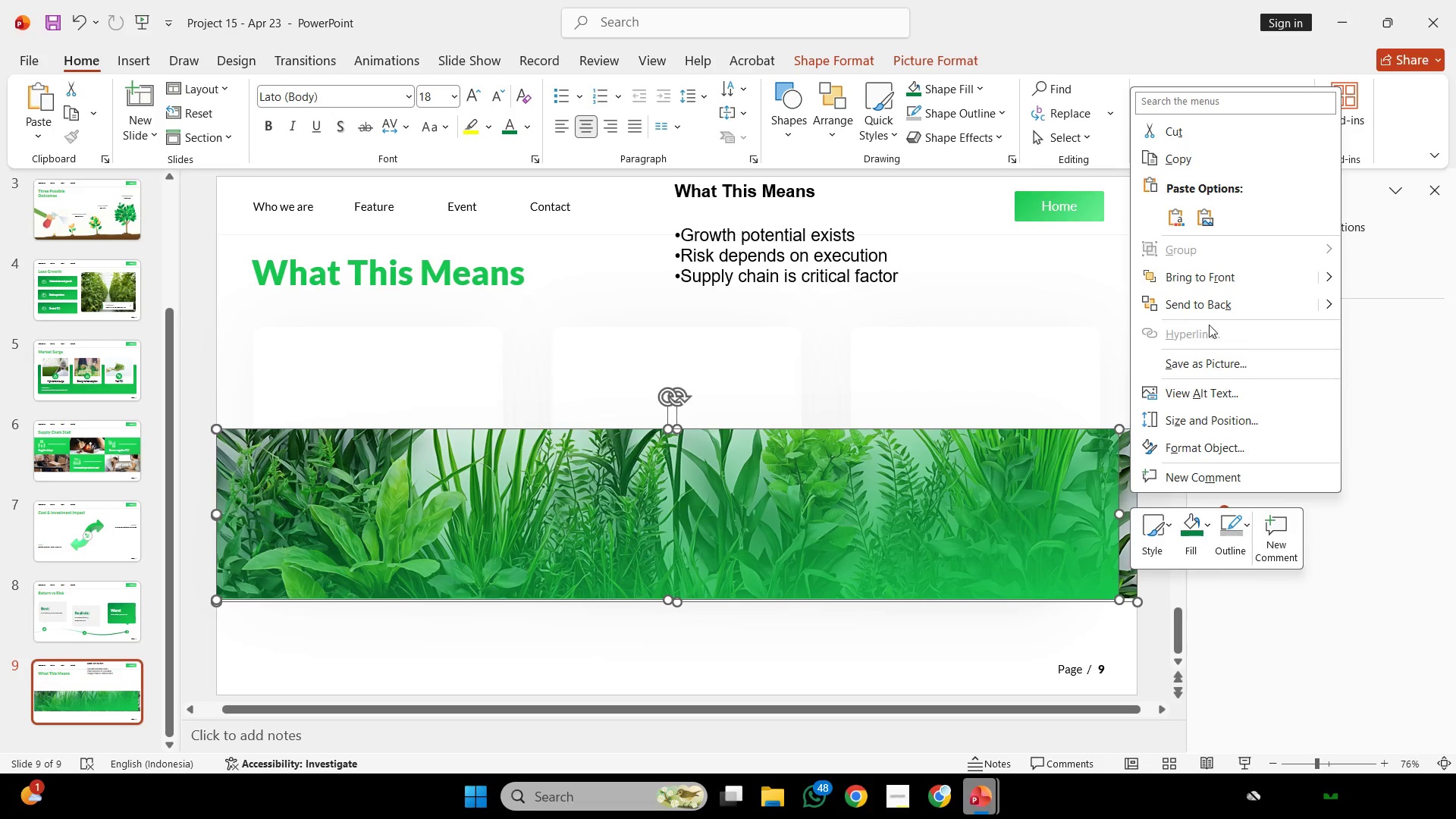 
left_click([1213, 309])
 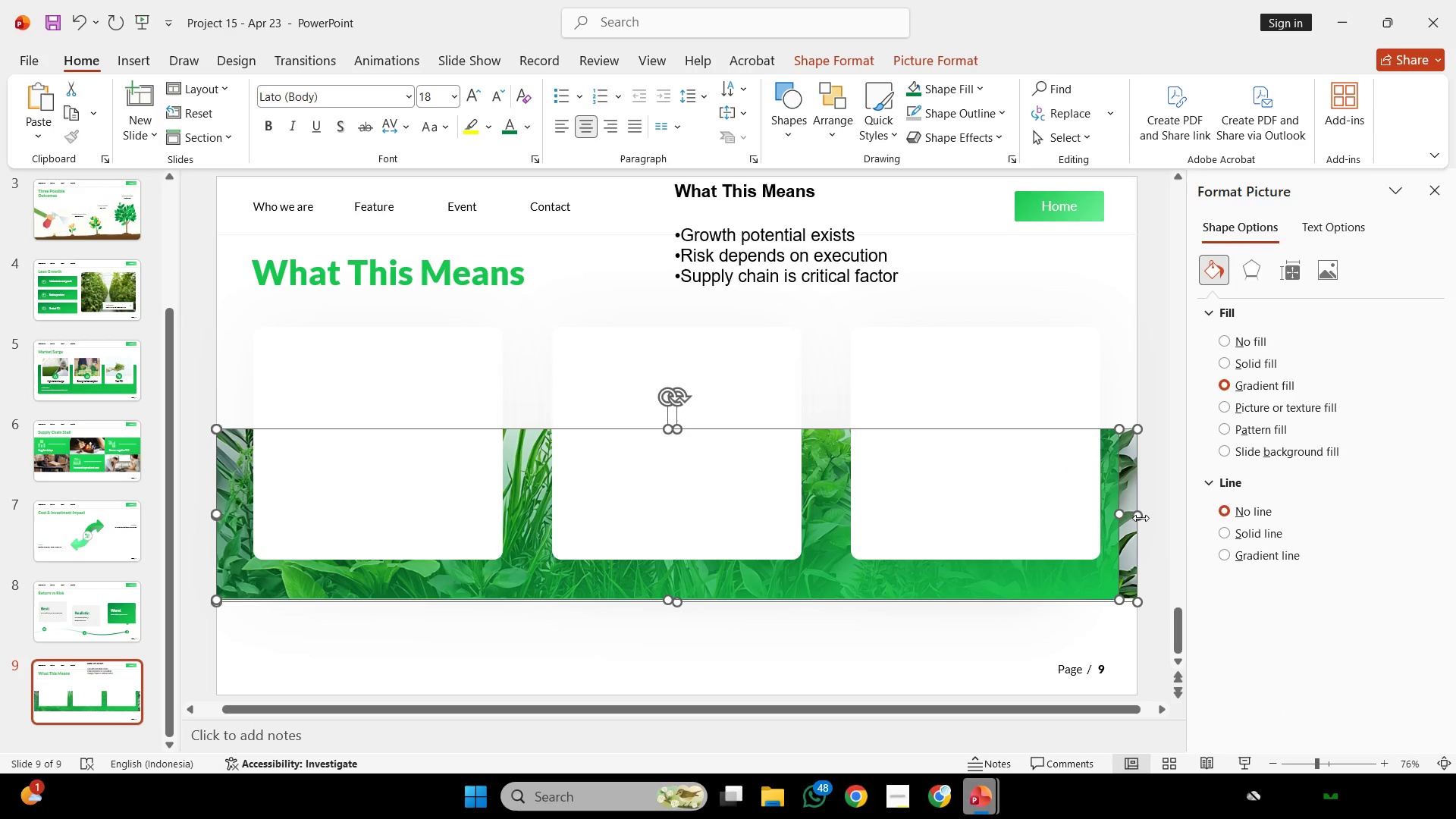 
left_click([1138, 513])
 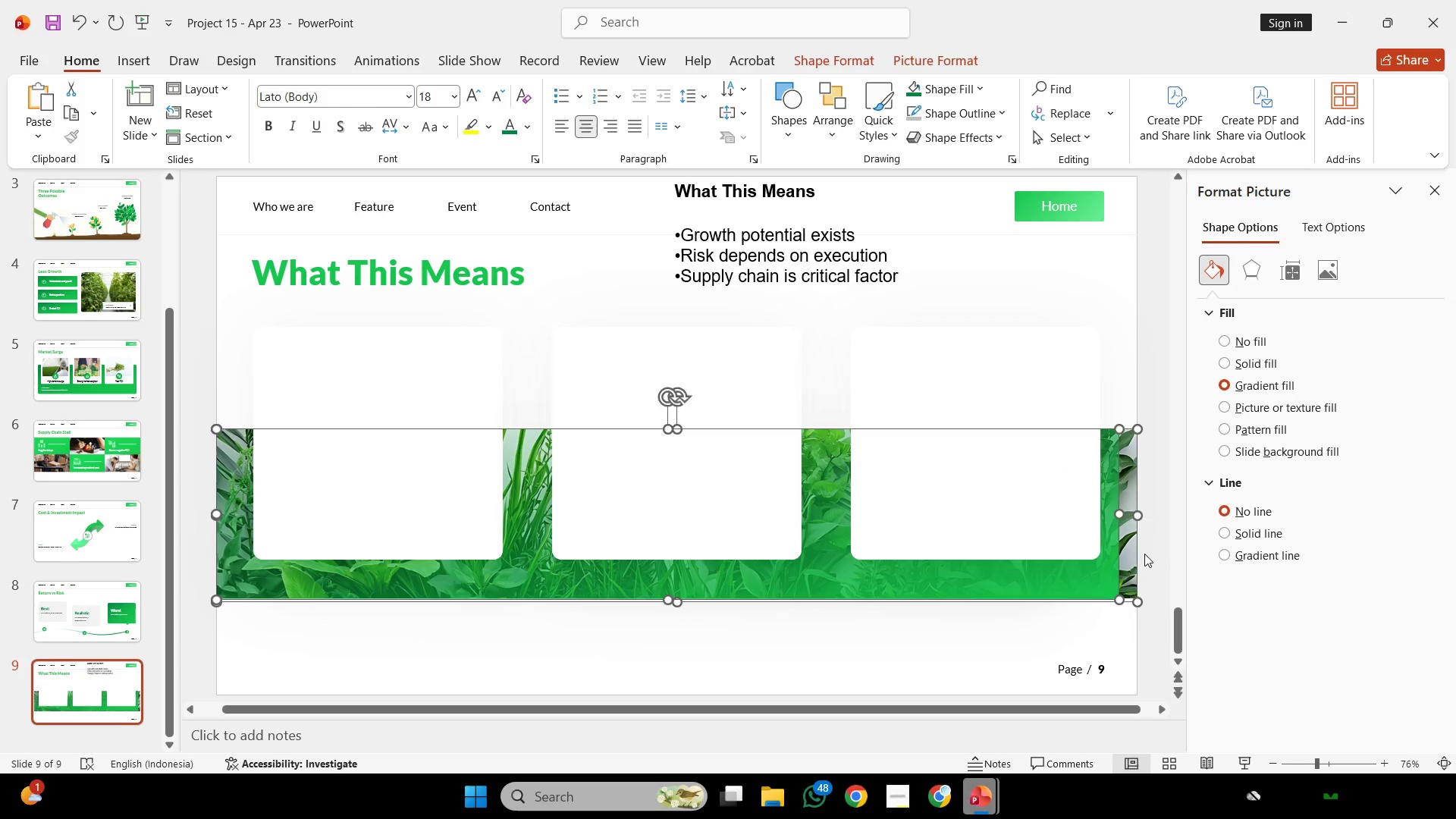 
left_click([1144, 554])
 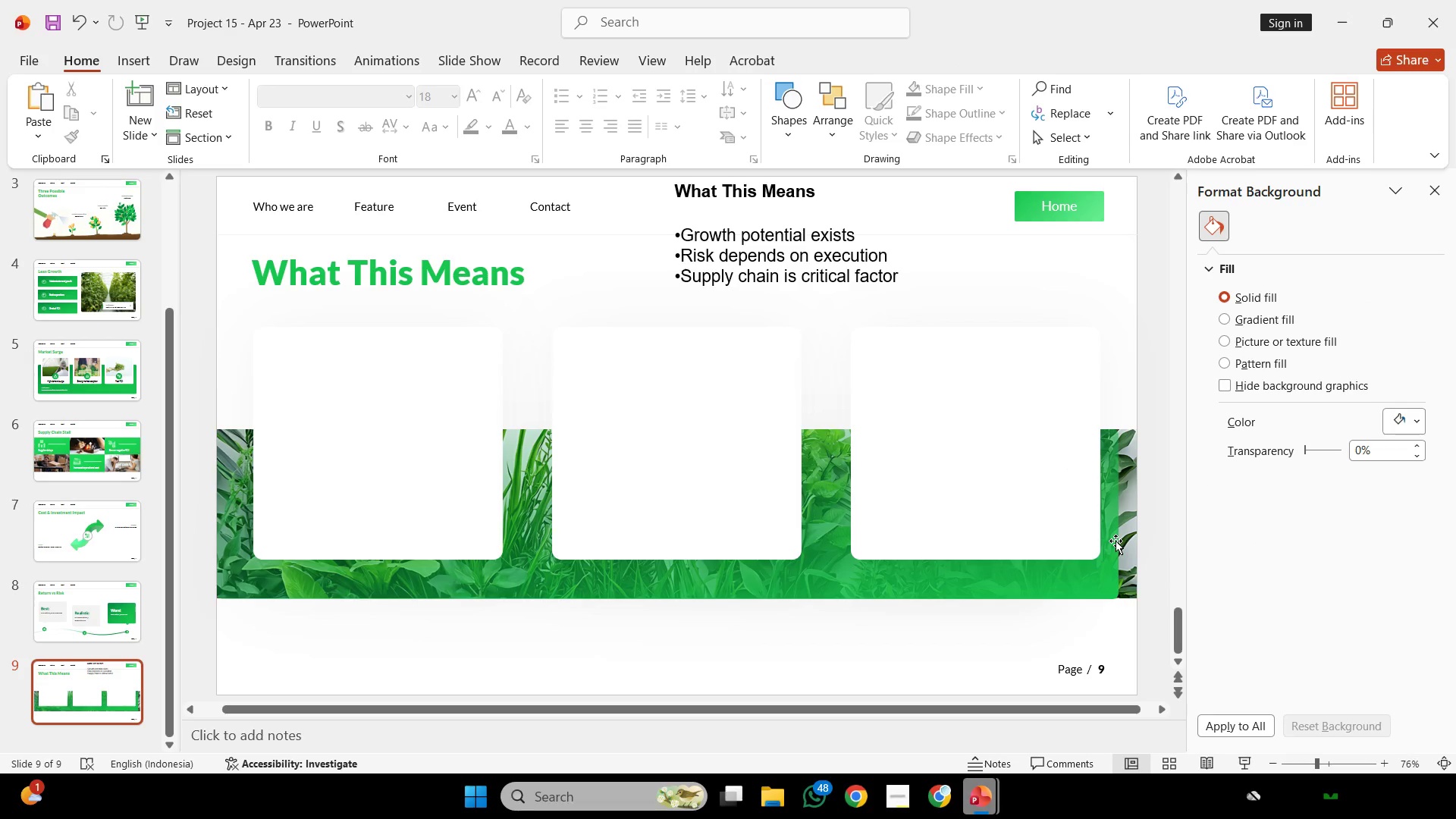 
left_click_drag(start_coordinate=[1116, 541], to_coordinate=[1137, 511])
 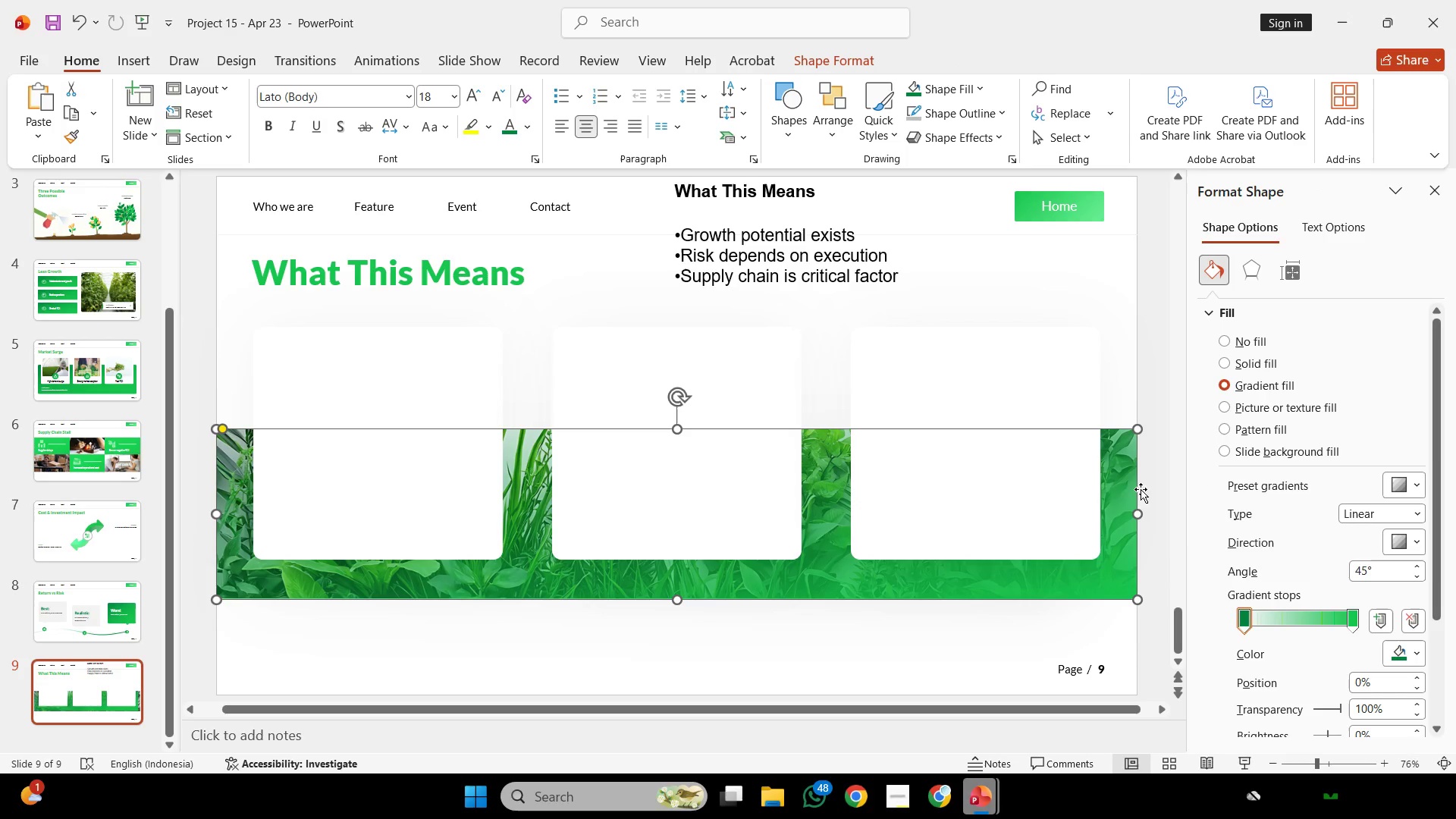 
left_click([1141, 489])
 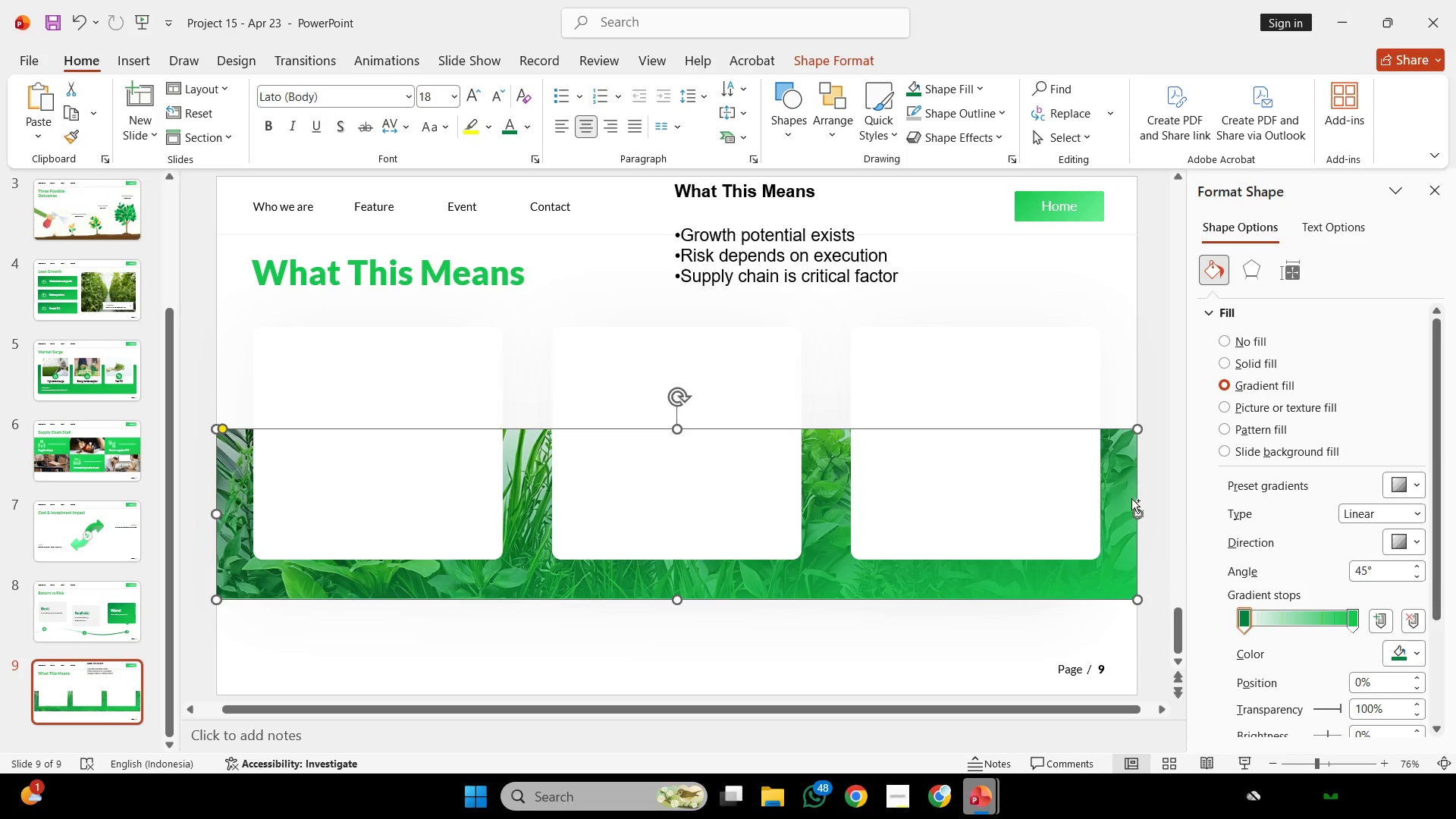 
hold_key(key=ControlLeft, duration=0.5)
scroll: coordinate [1107, 559], scroll_direction: down, amount: 1.0
 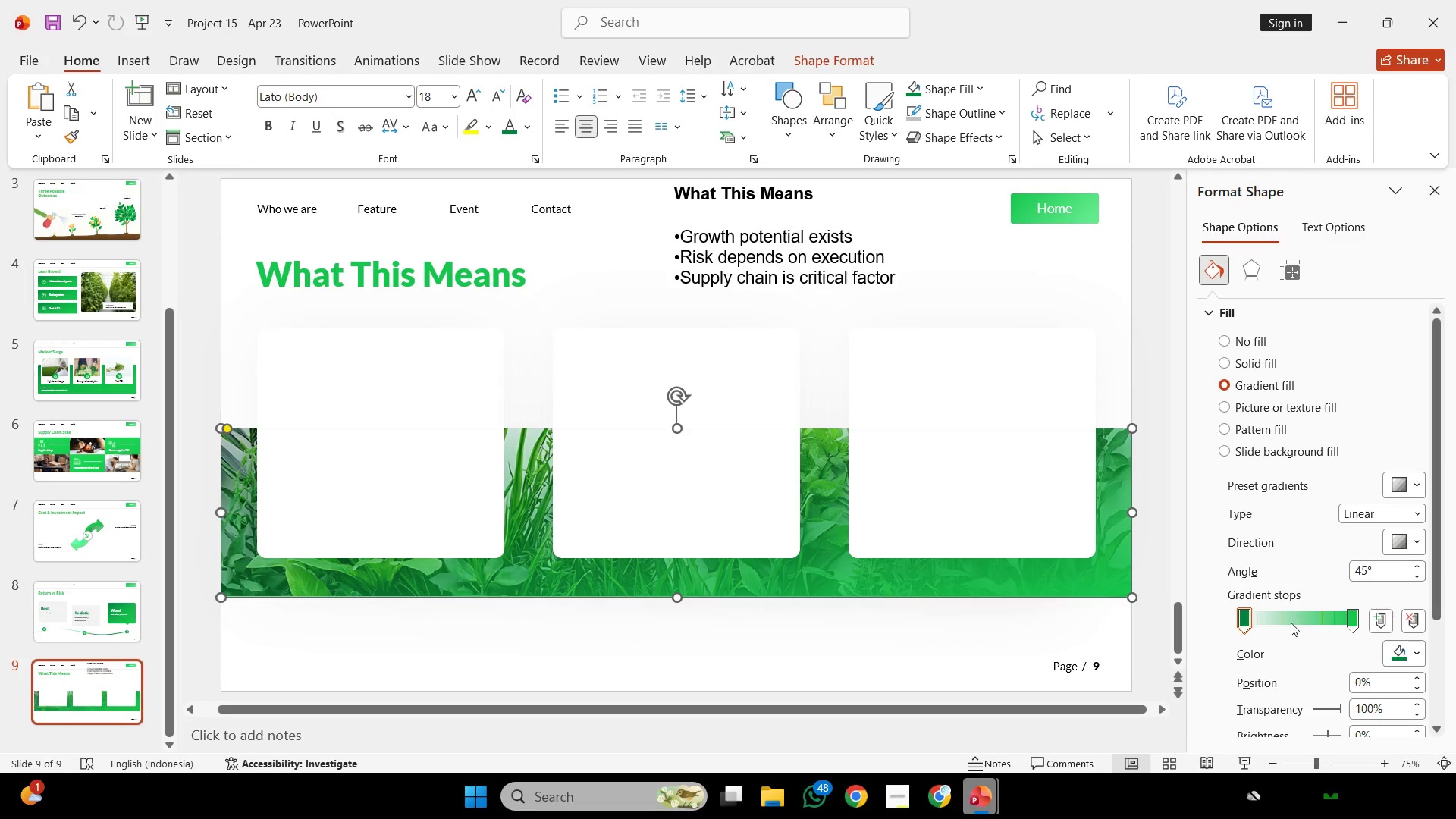 
left_click_drag(start_coordinate=[1354, 620], to_coordinate=[1282, 620])
 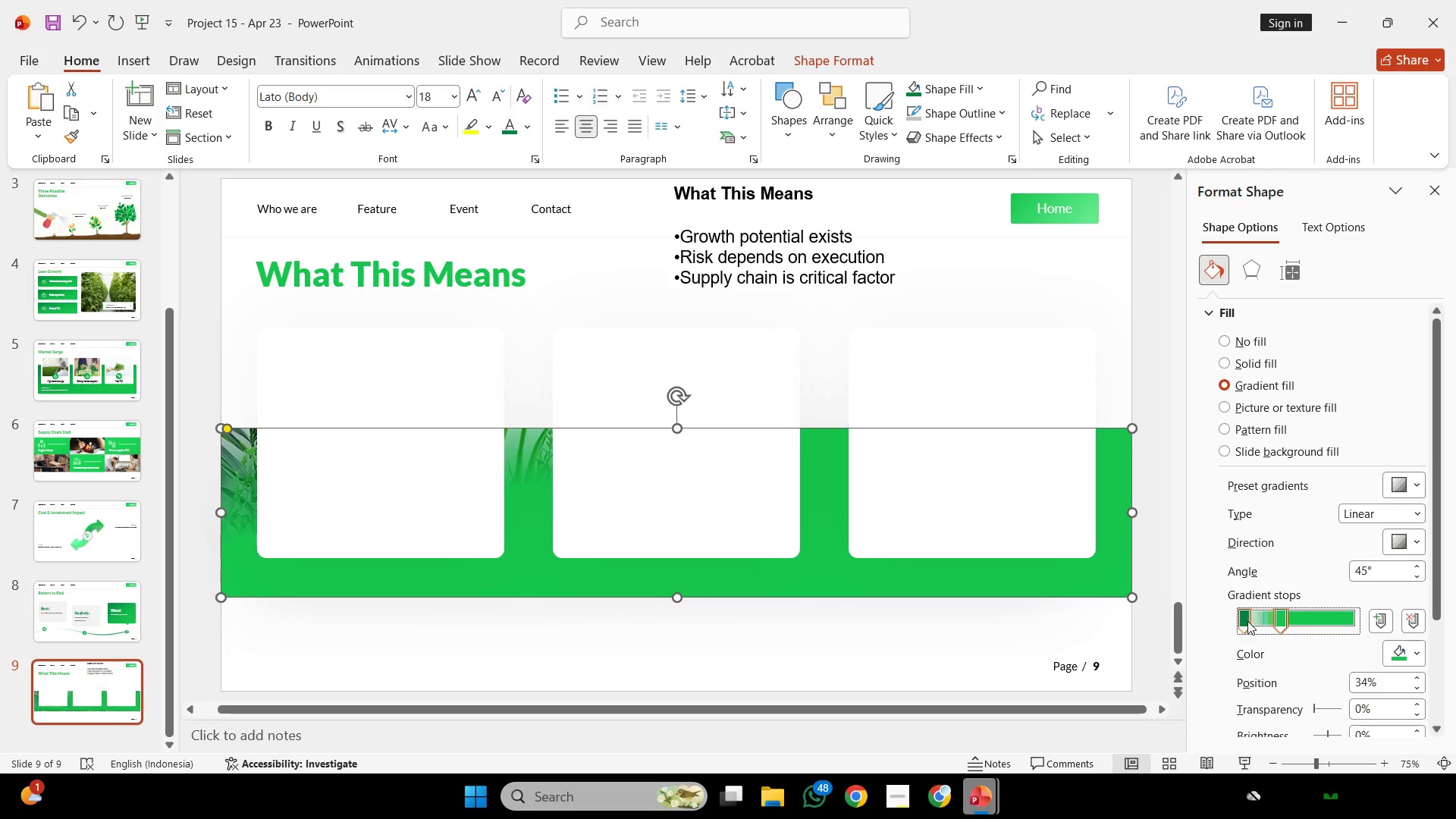 
left_click_drag(start_coordinate=[1247, 621], to_coordinate=[1455, 624])
 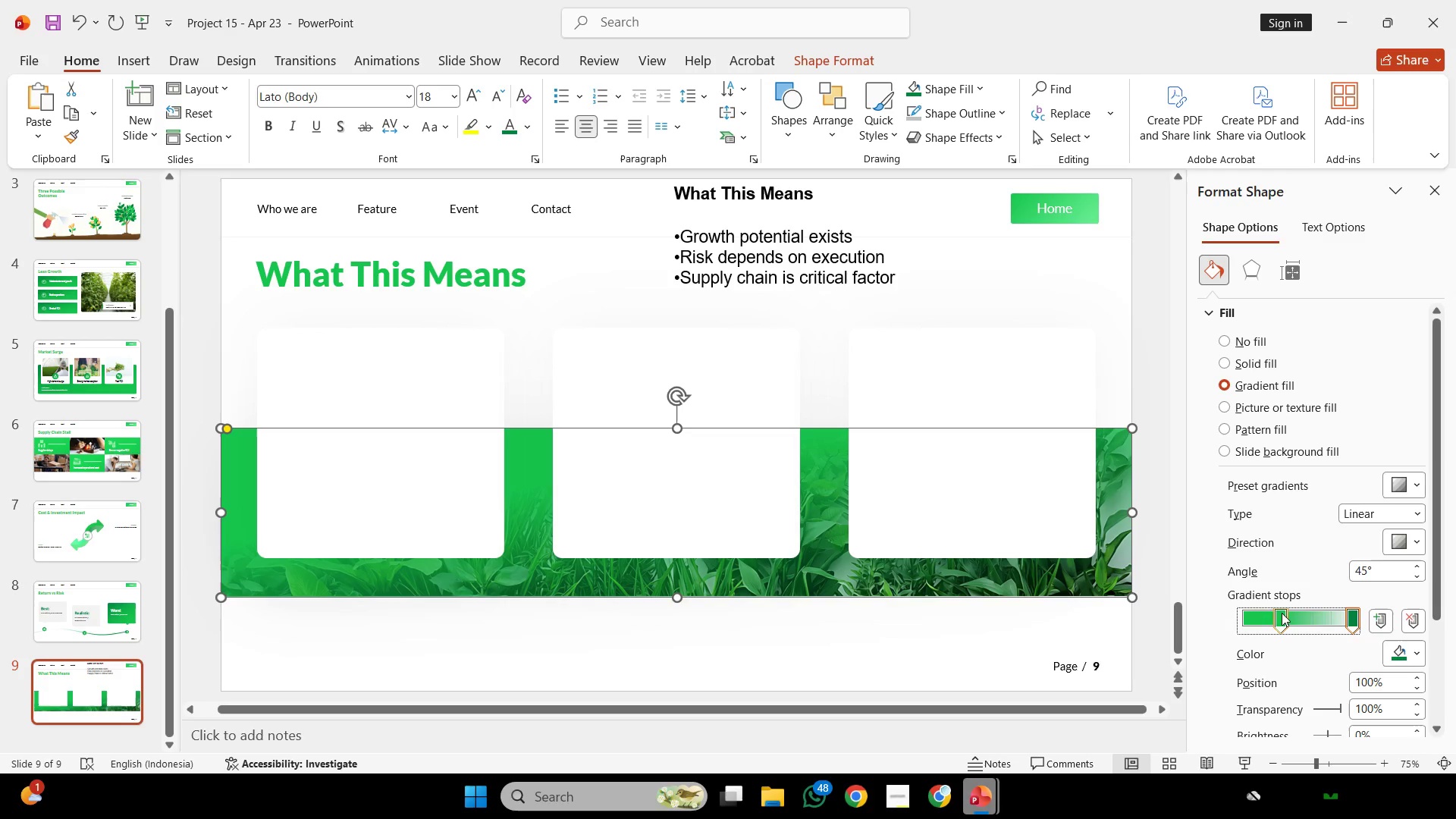 
left_click_drag(start_coordinate=[1280, 613], to_coordinate=[1122, 617])
 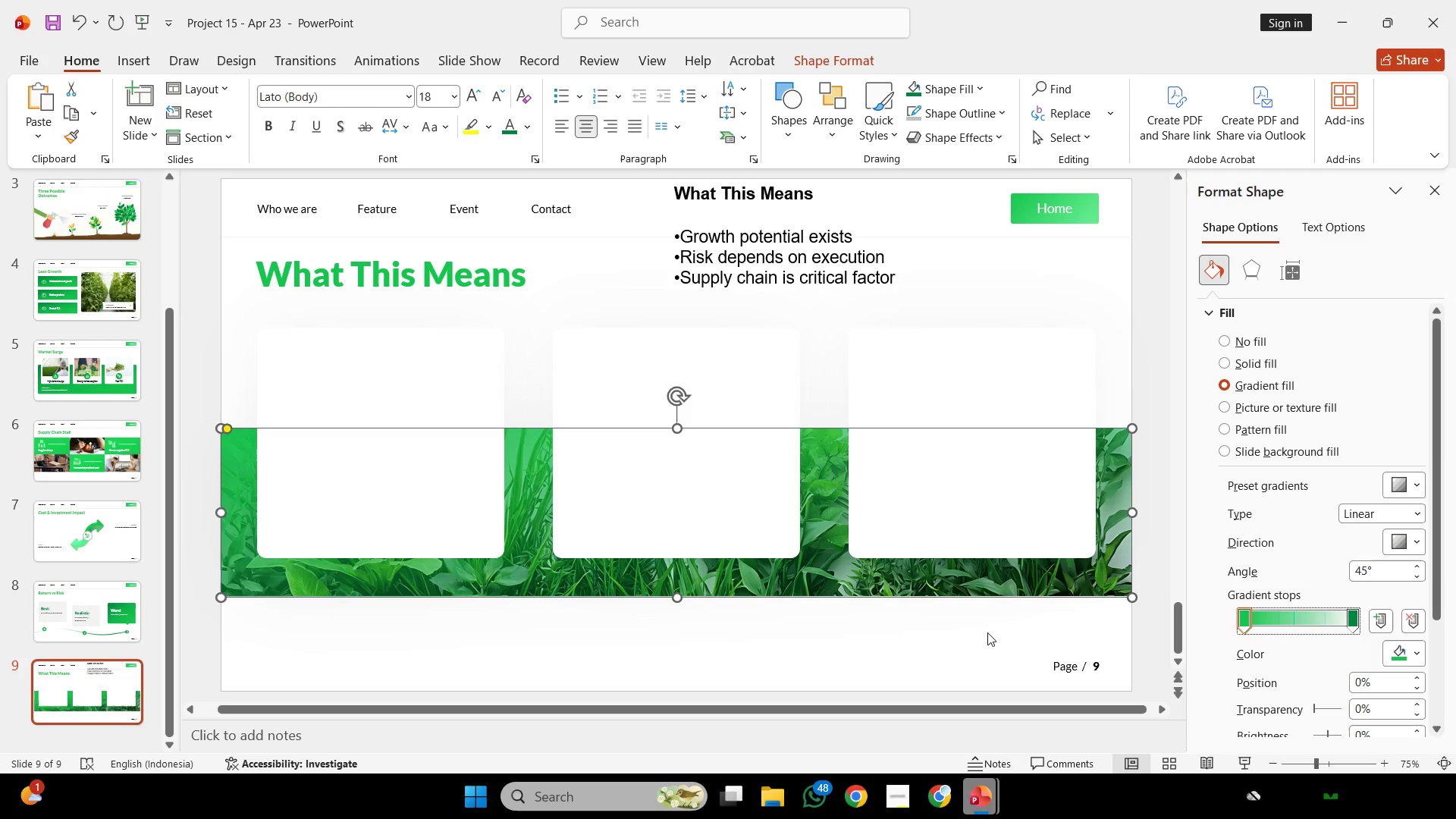 
left_click([987, 632])
 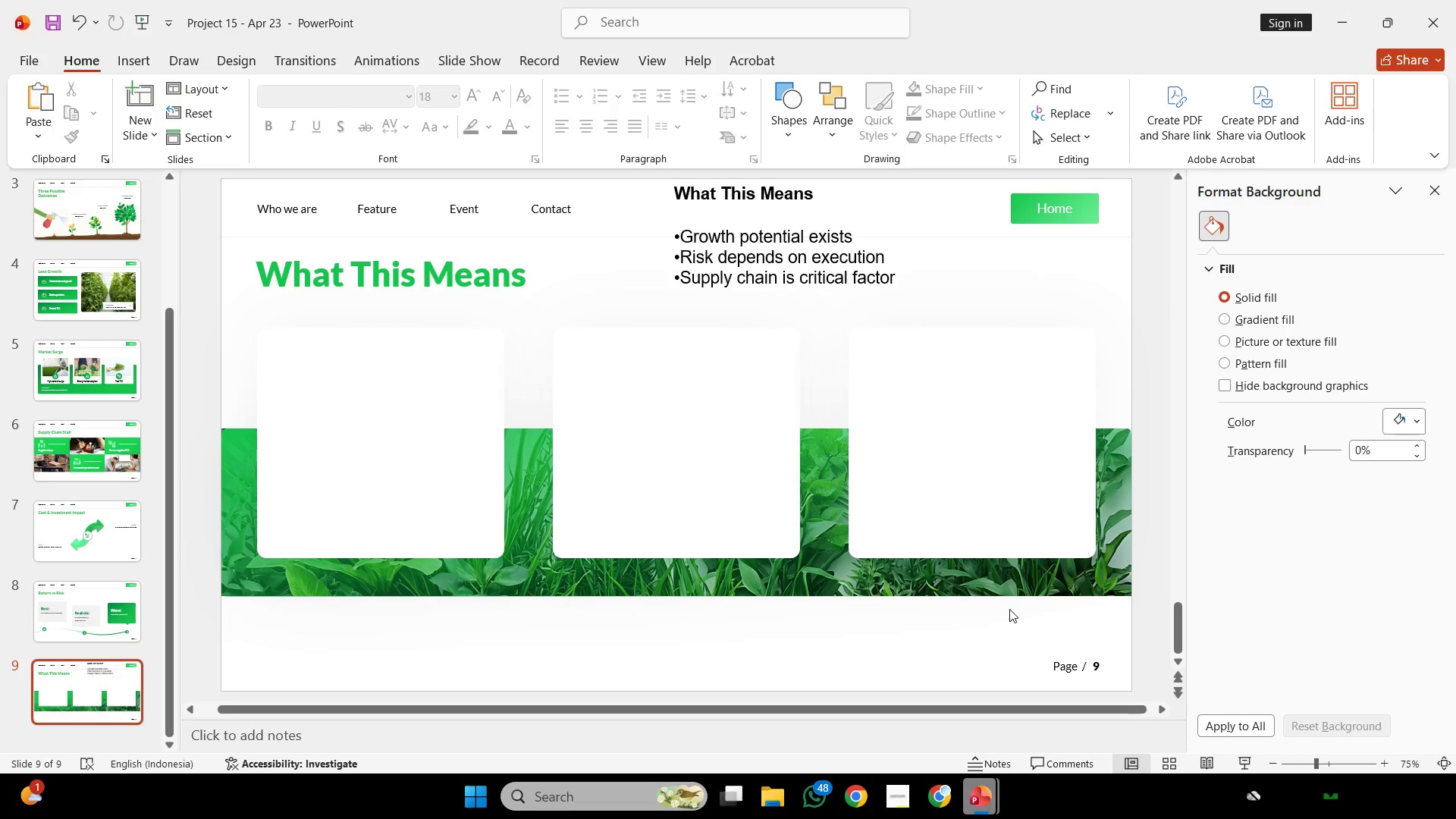 
hold_key(key=ControlLeft, duration=0.38)
scroll: coordinate [1010, 609], scroll_direction: down, amount: 1.0
 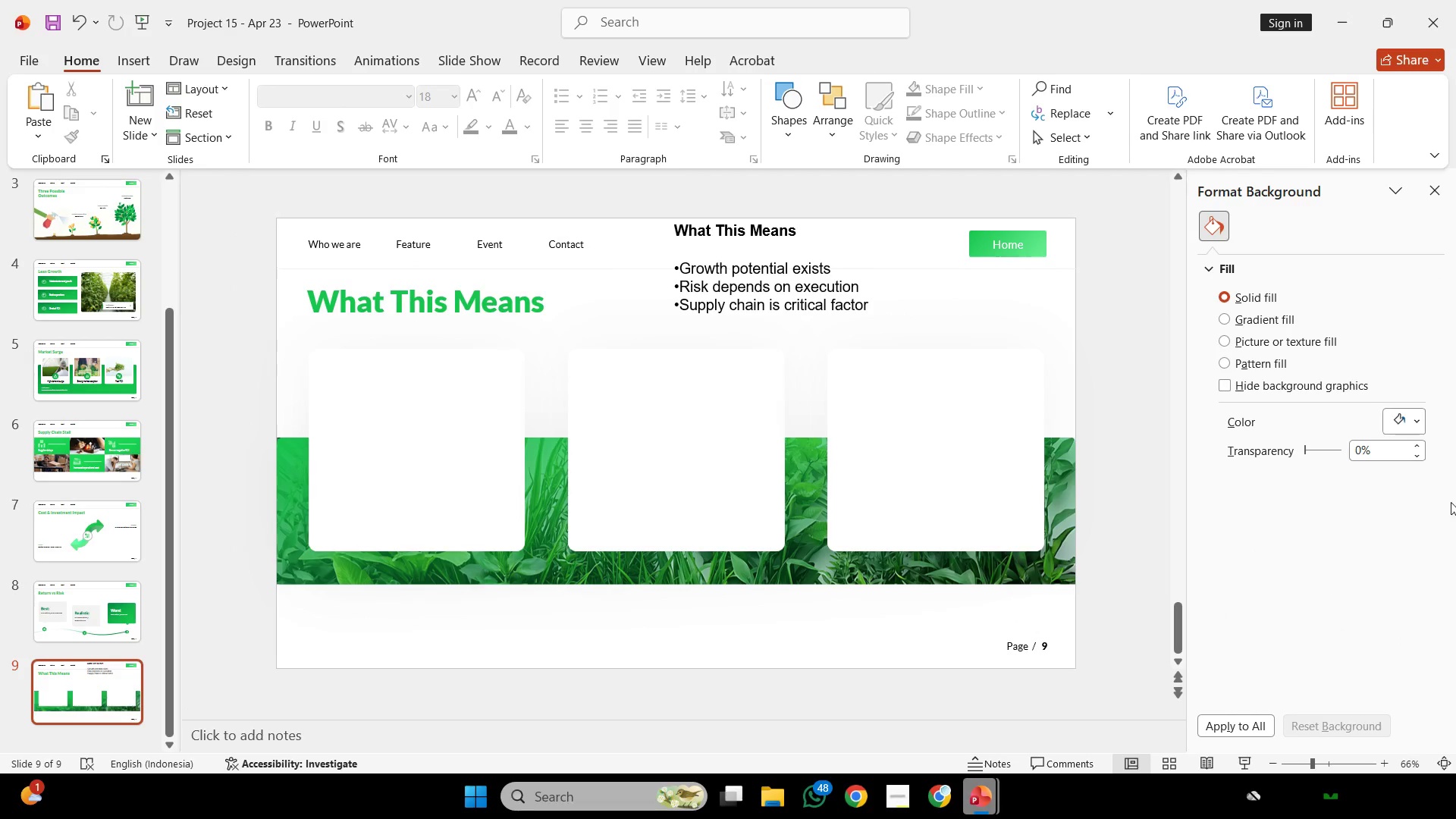 
key(Control+Z)
 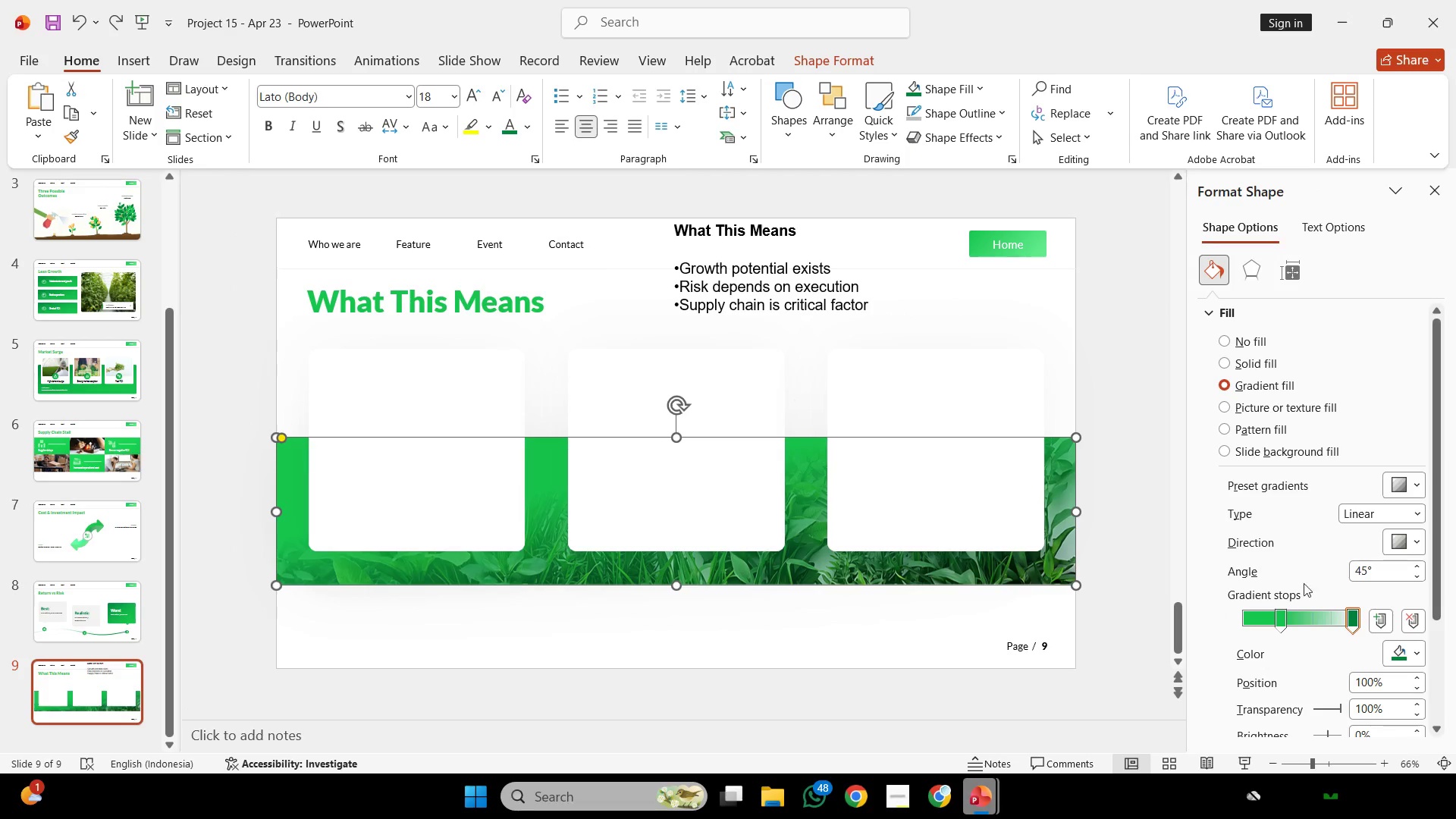 
key(Control+Y)
 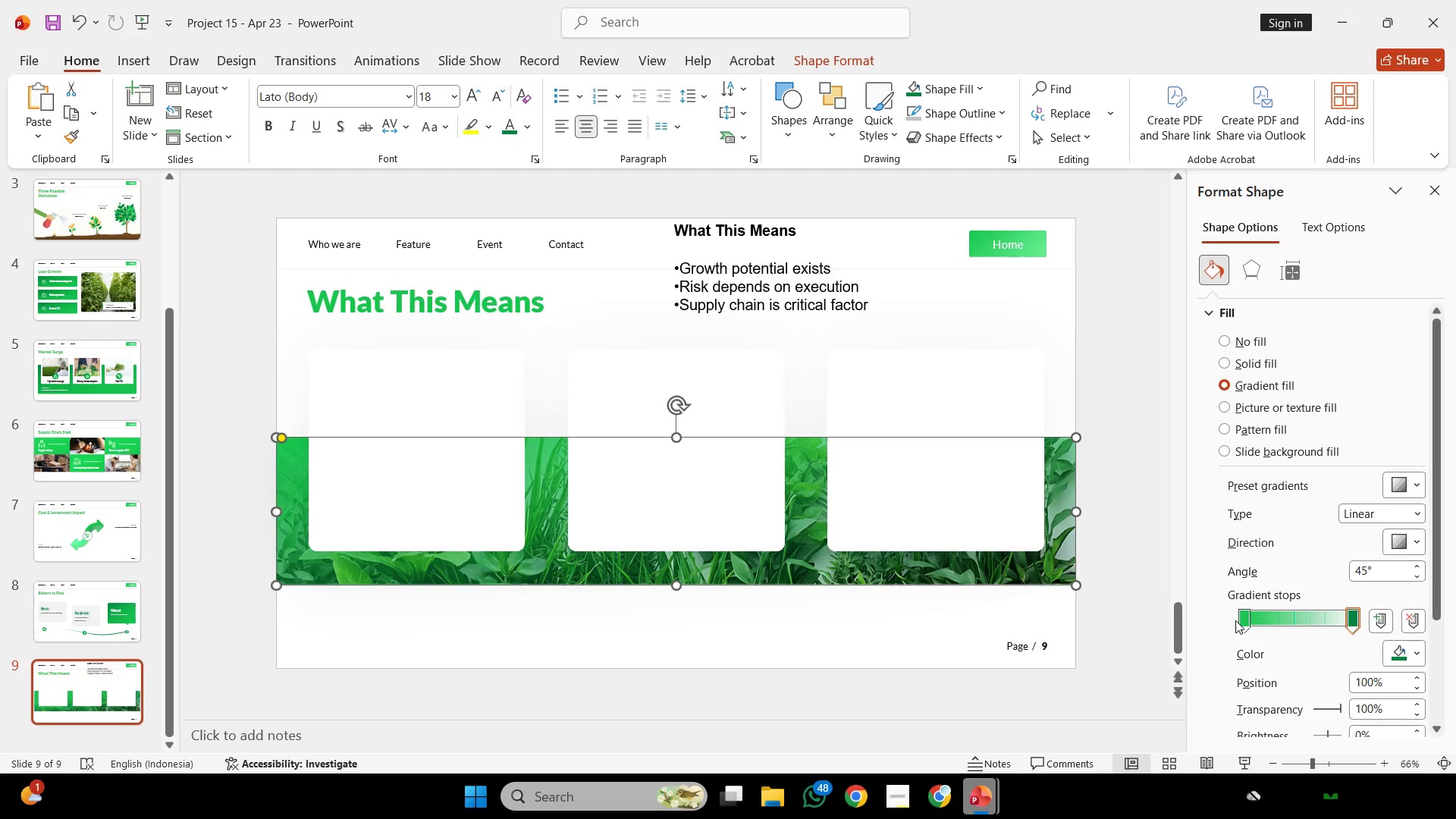 
left_click([1246, 617])
 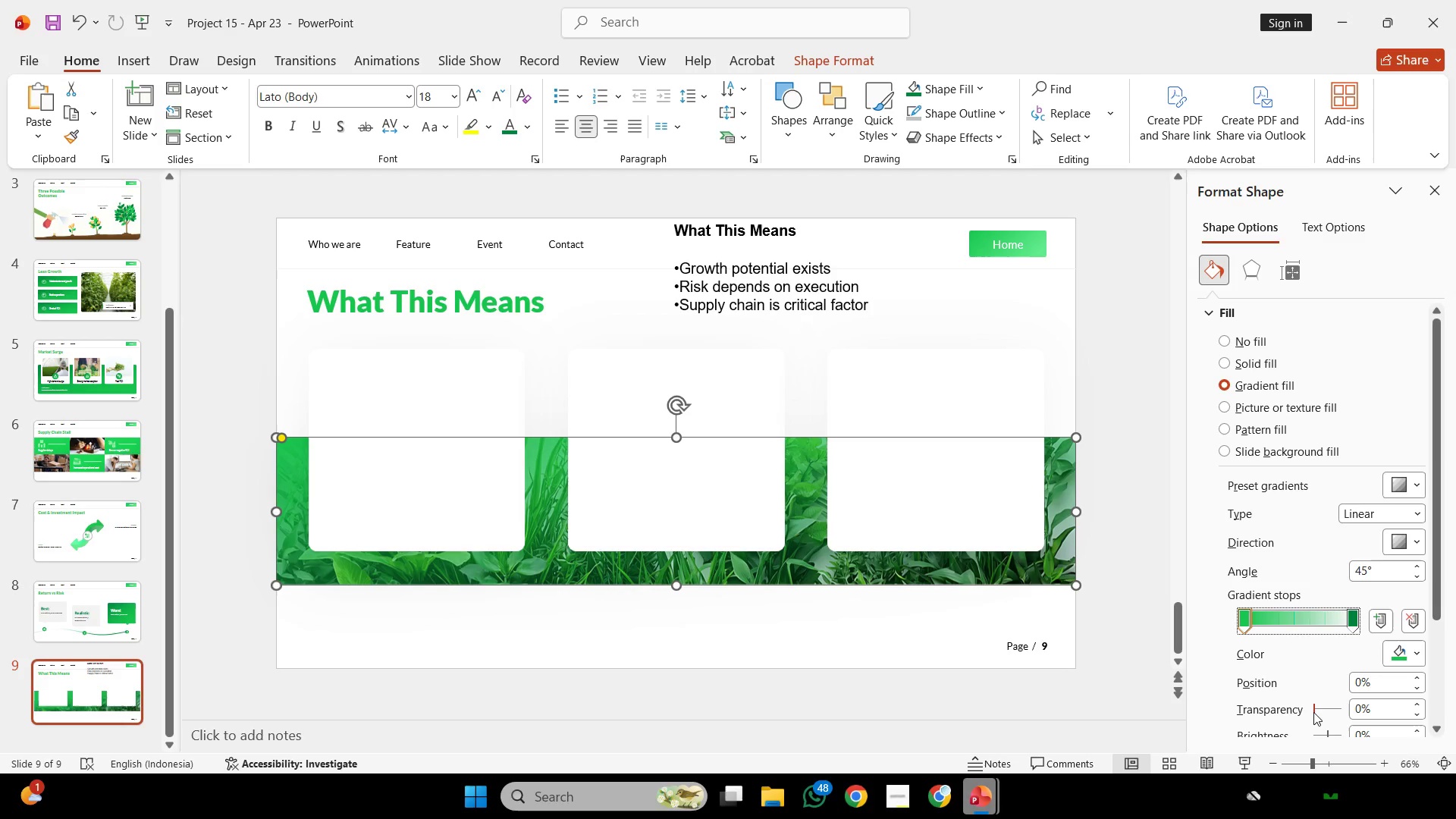 
left_click_drag(start_coordinate=[1313, 712], to_coordinate=[1399, 703])
 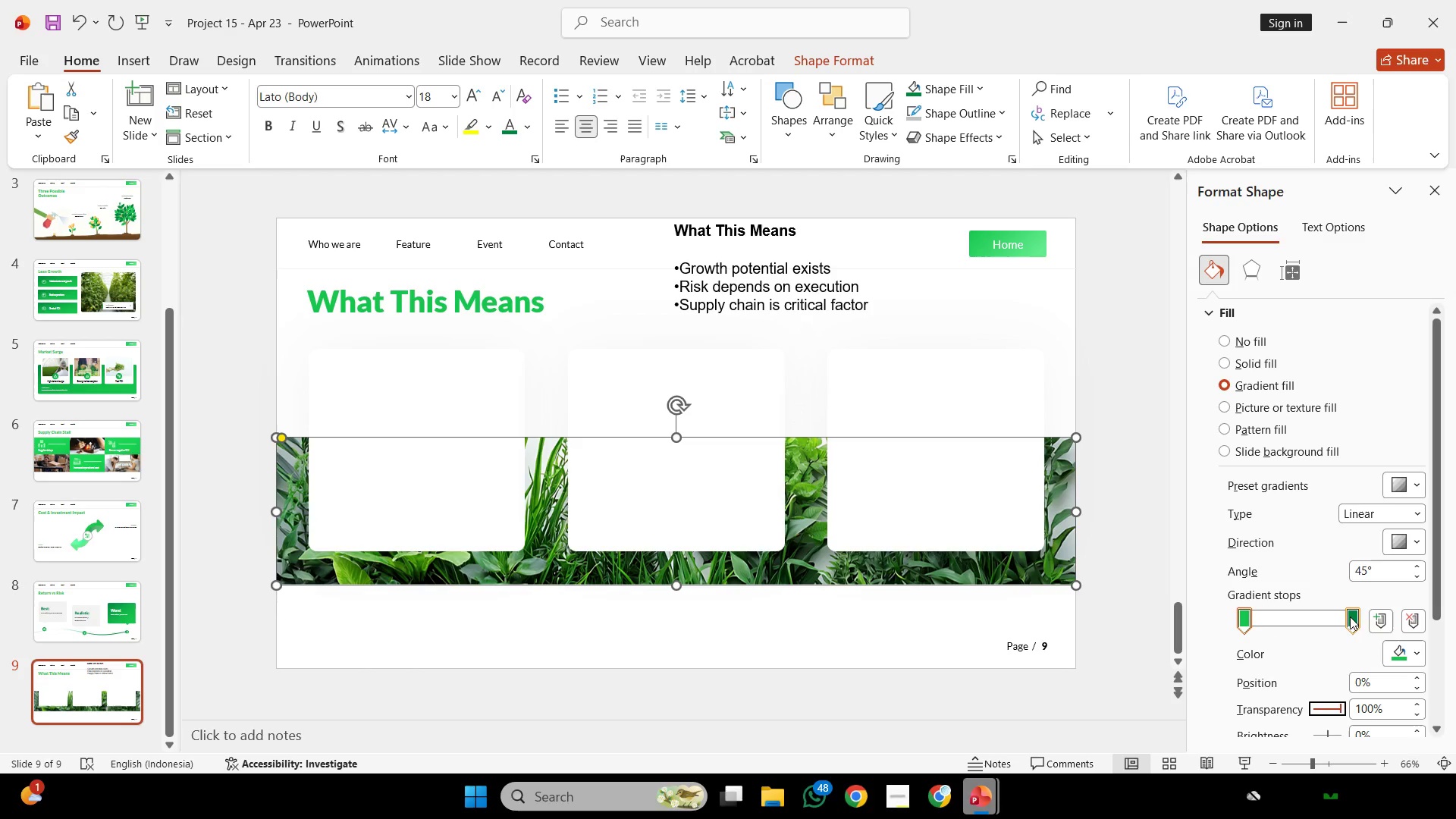 
left_click([1357, 621])
 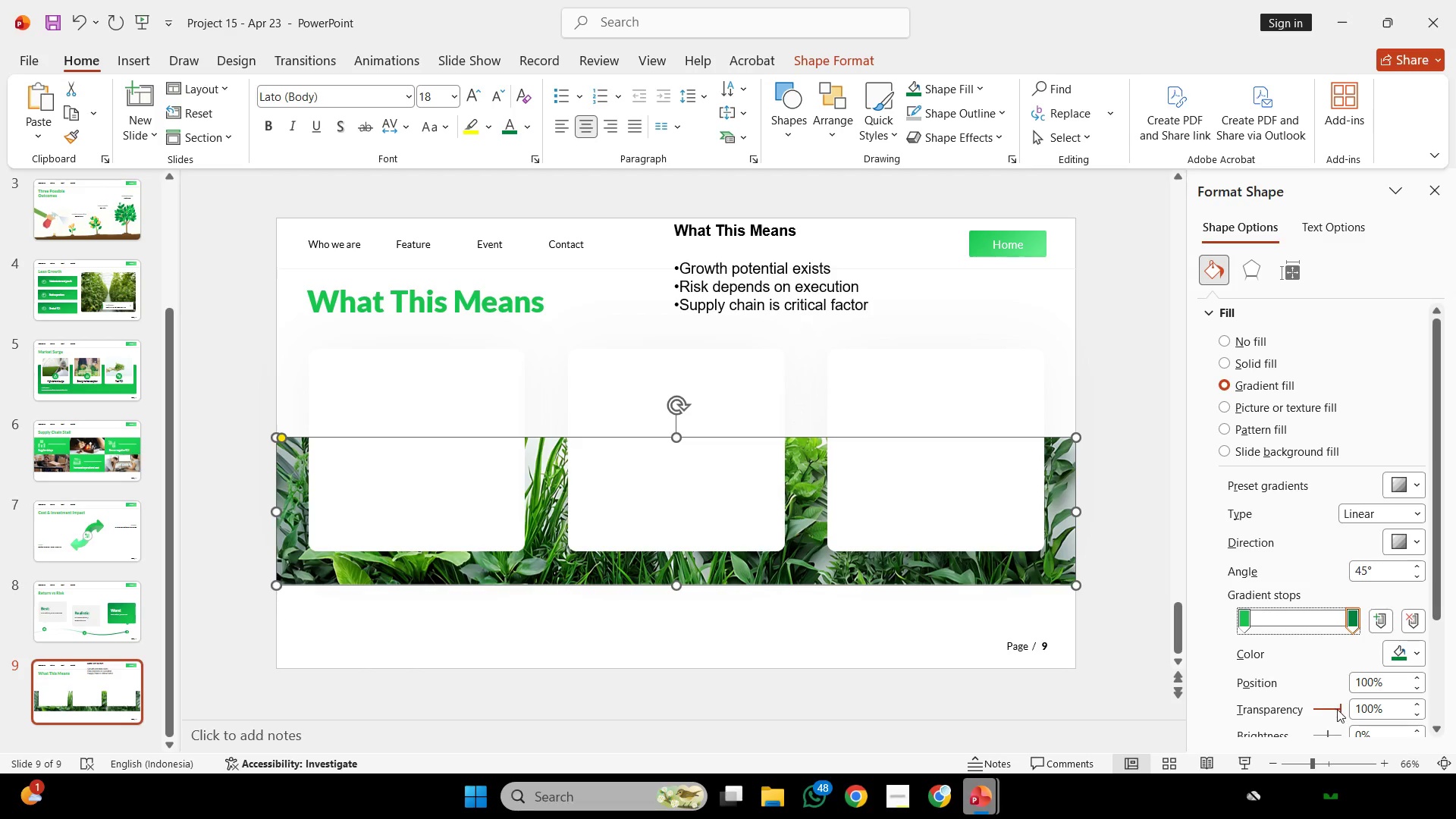 
left_click_drag(start_coordinate=[1342, 709], to_coordinate=[1241, 712])
 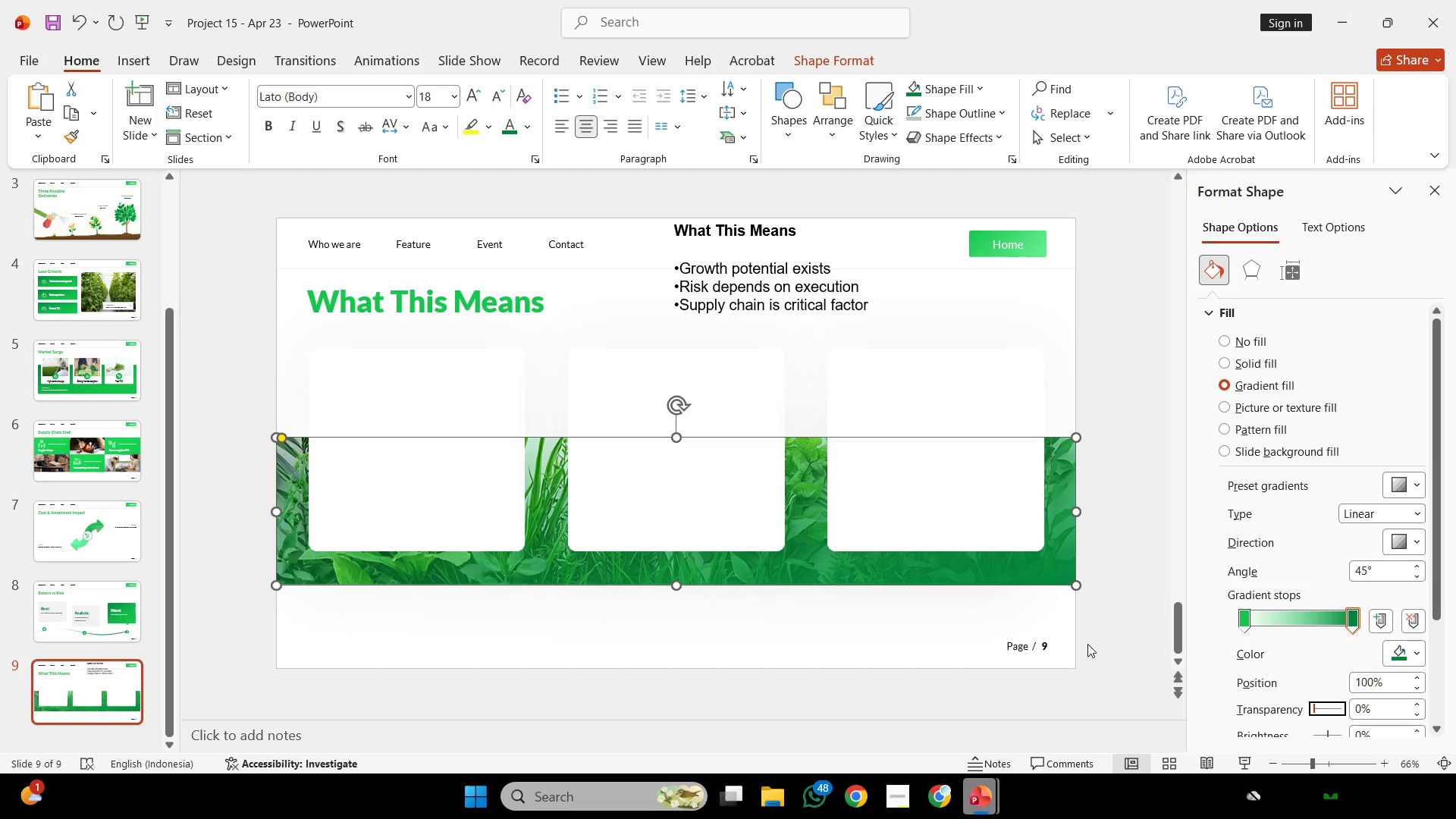 
left_click([1077, 631])
 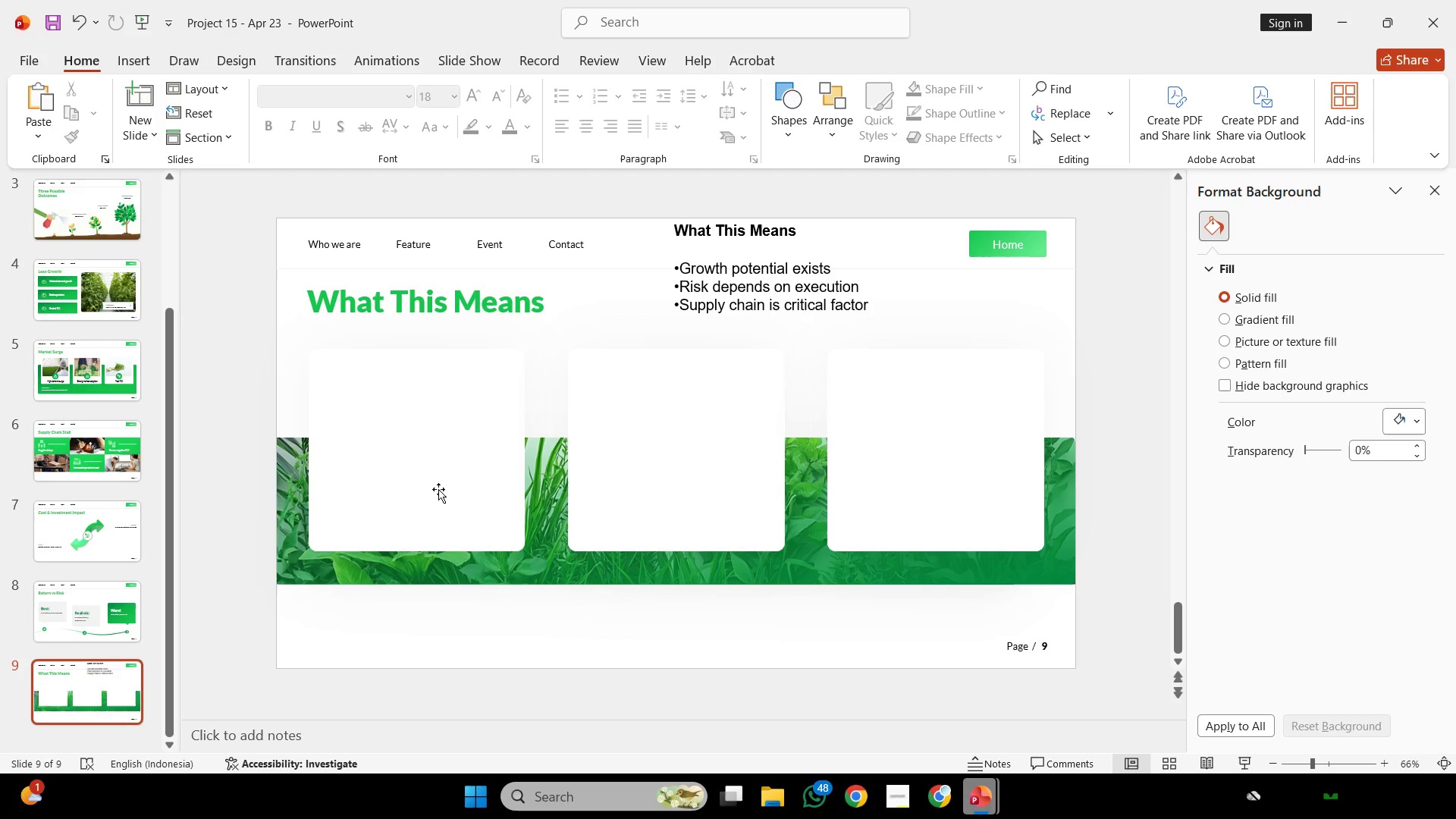 
wait(21.52)
 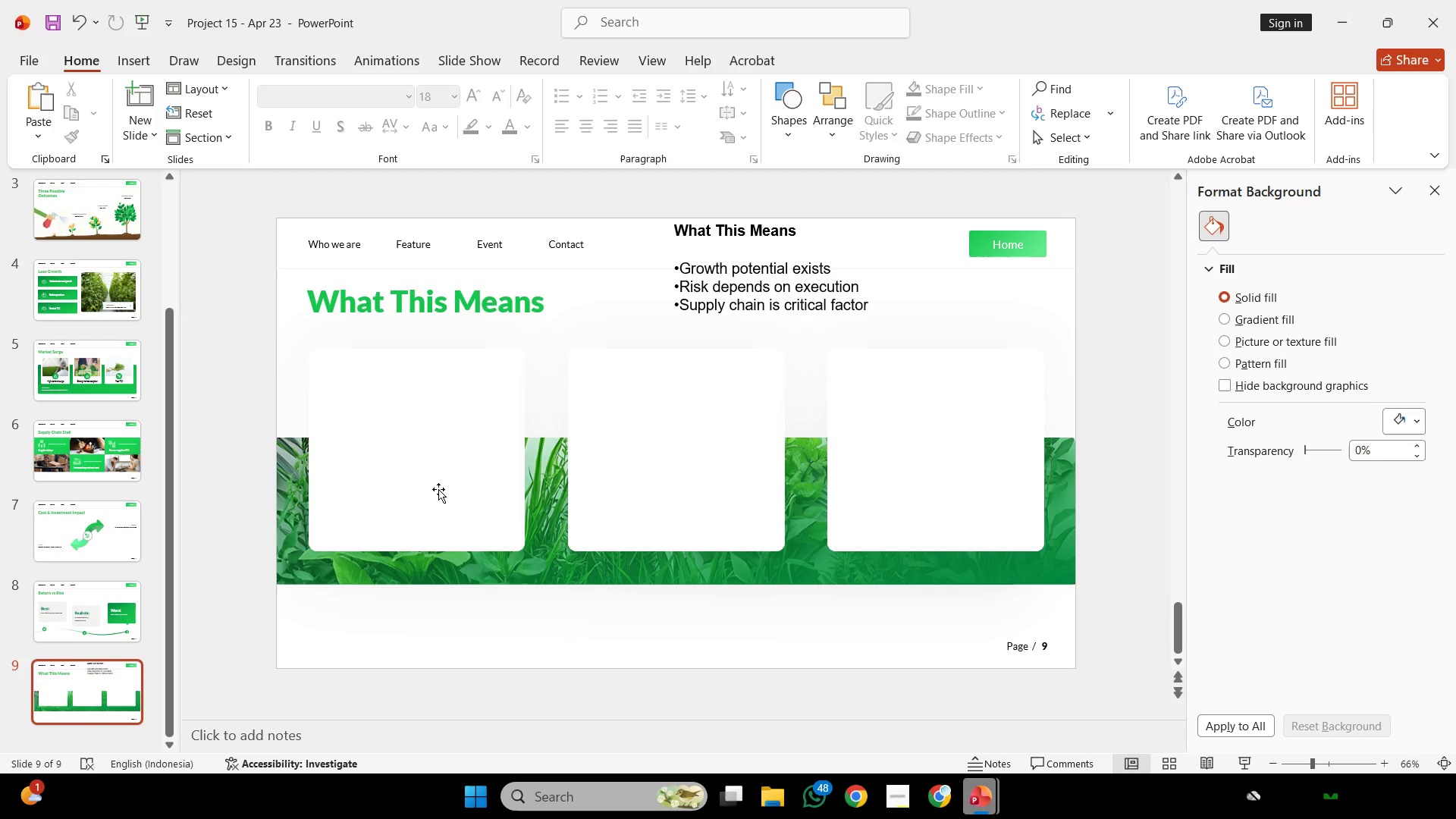 
left_click([803, 246])
 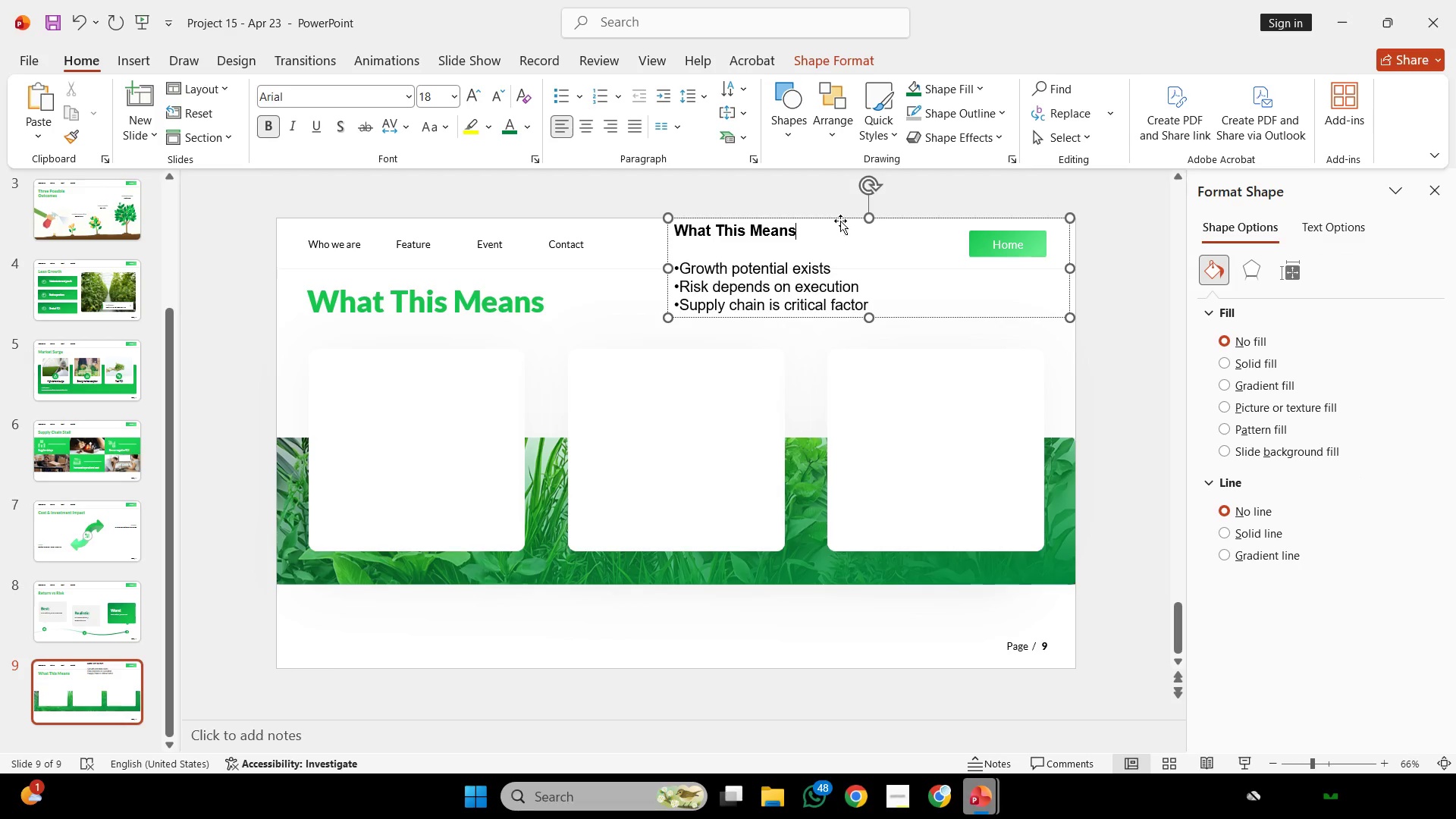 
left_click([841, 219])
 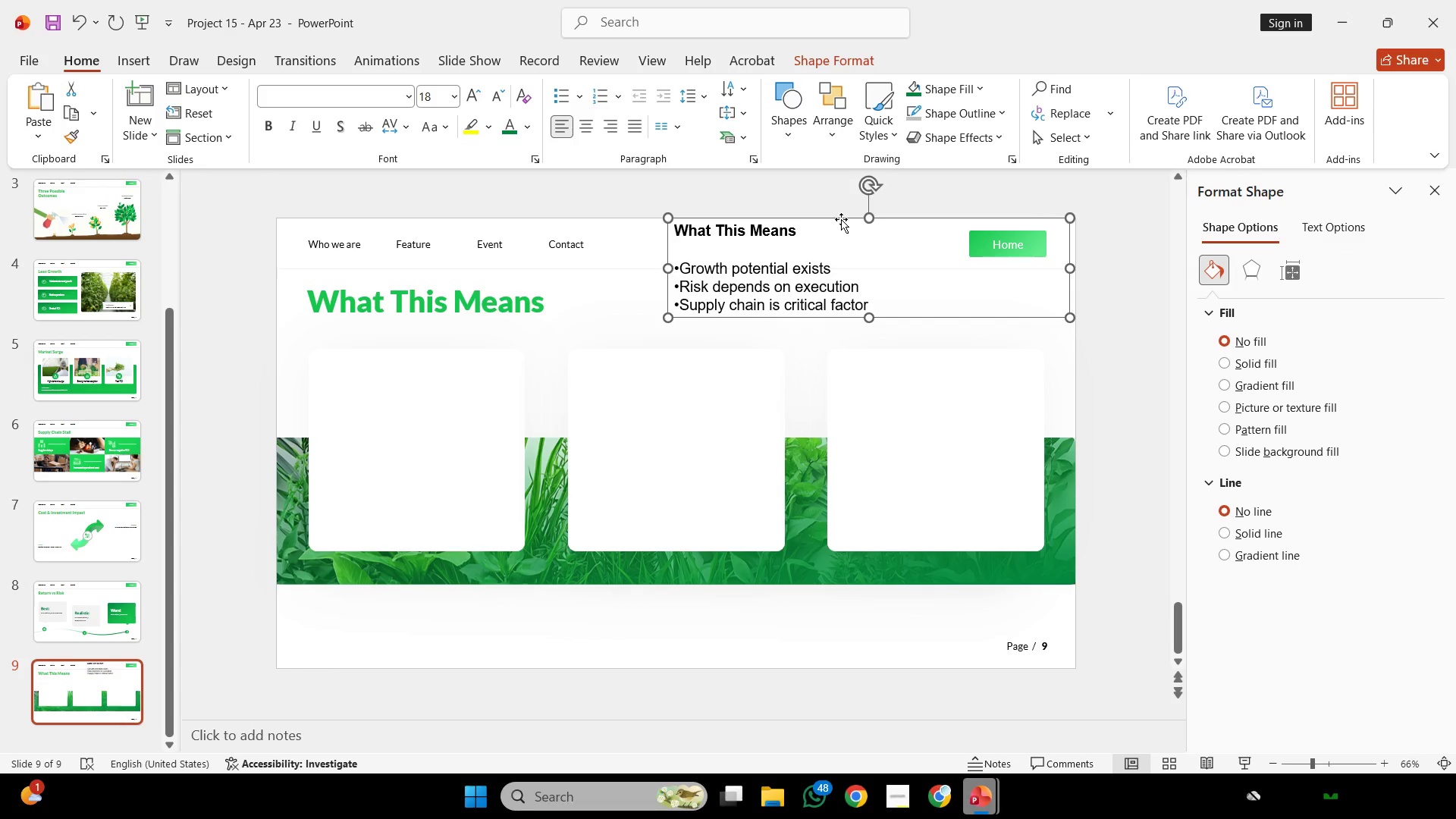 
key(Backspace)
 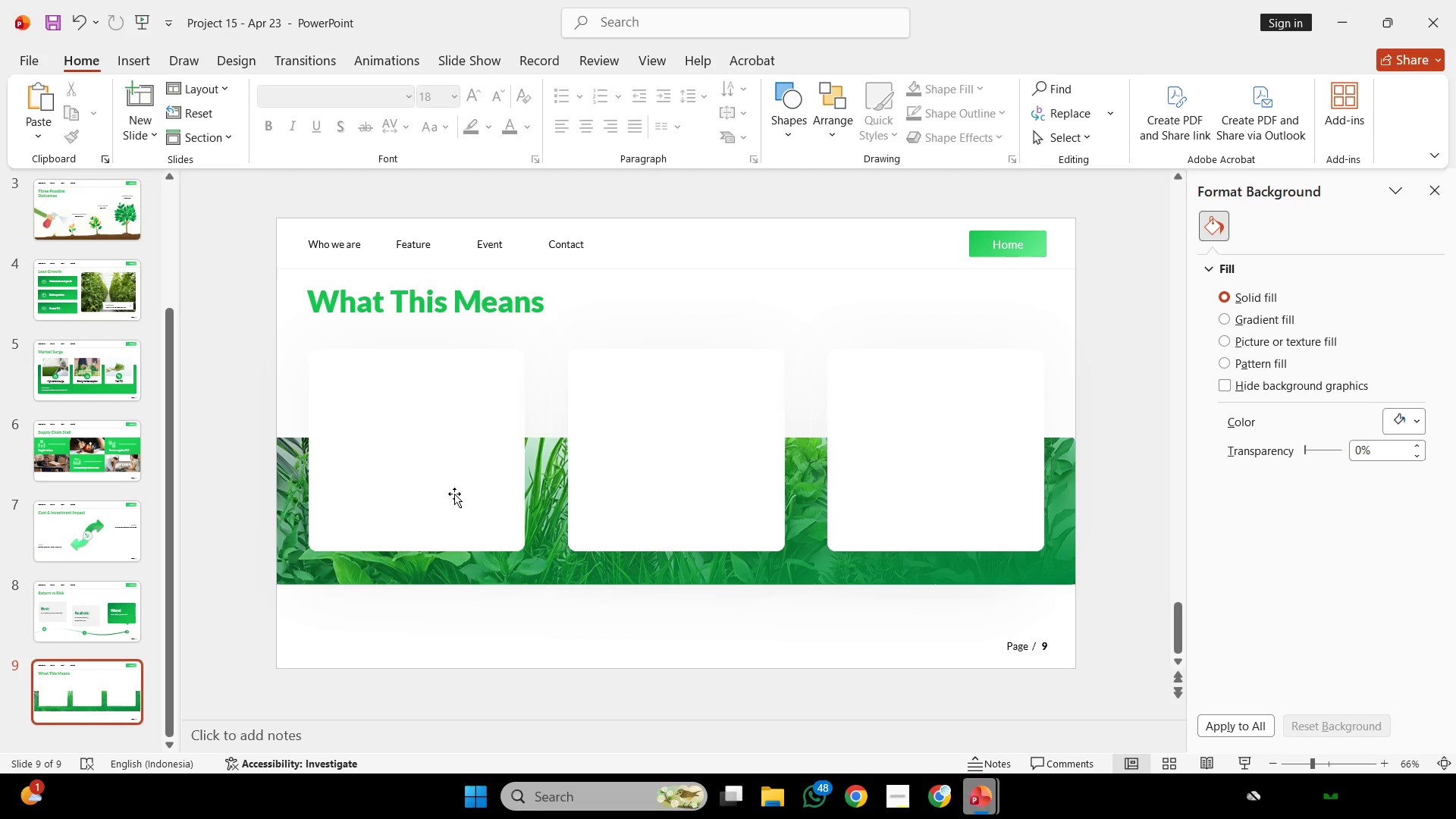 
left_click([454, 494])
 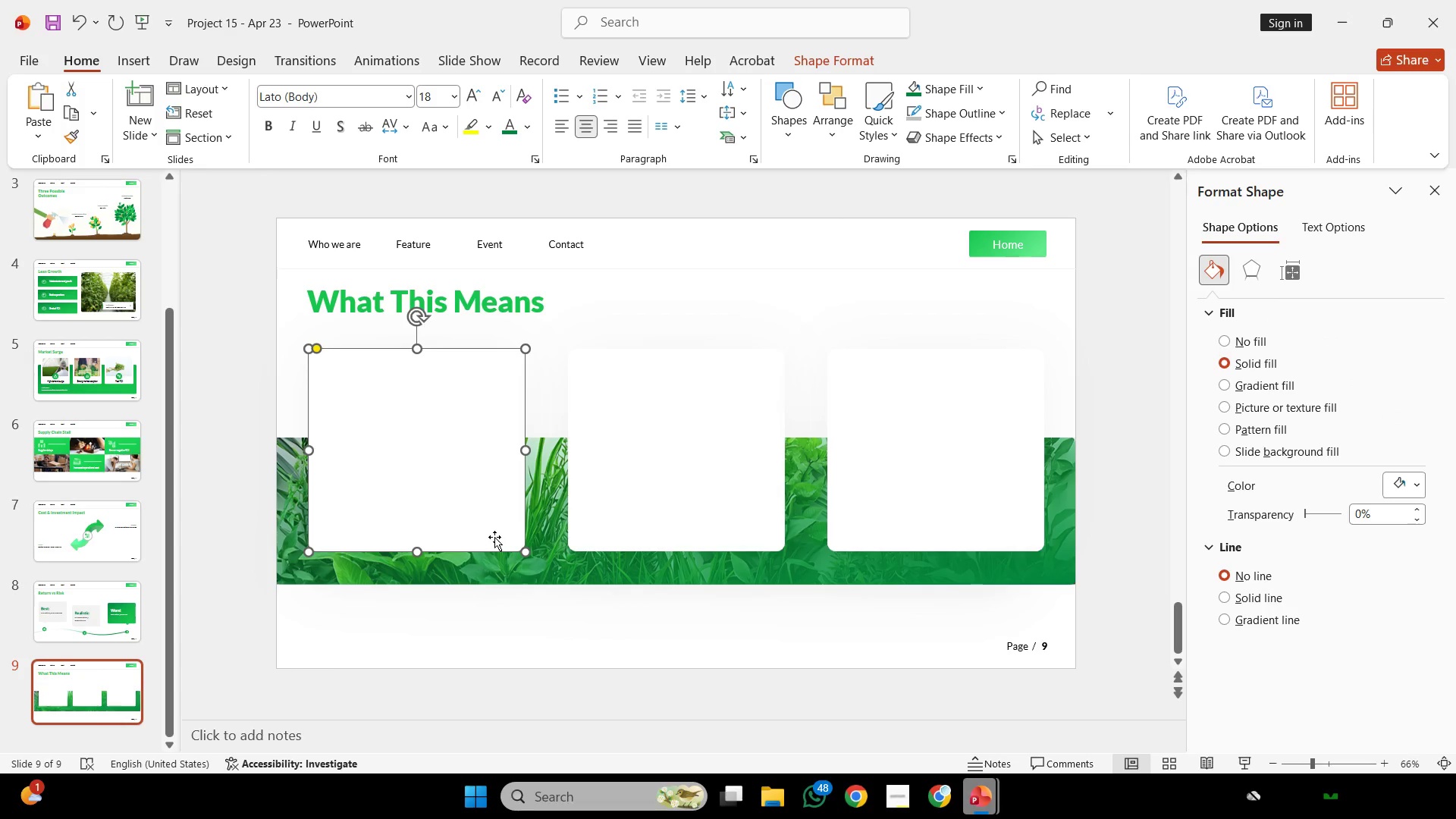 
key(Control+C)
 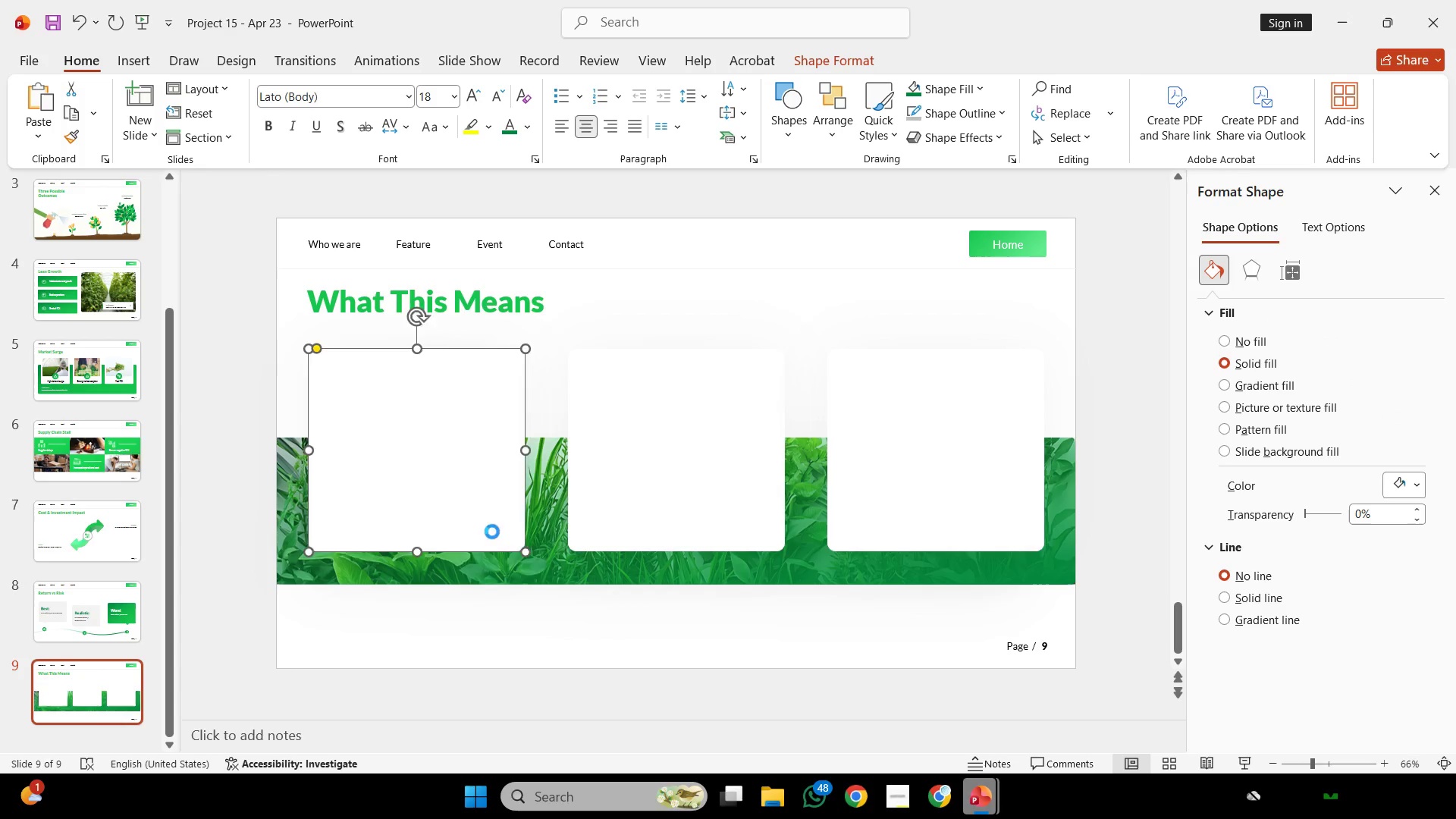 
key(Control+V)
 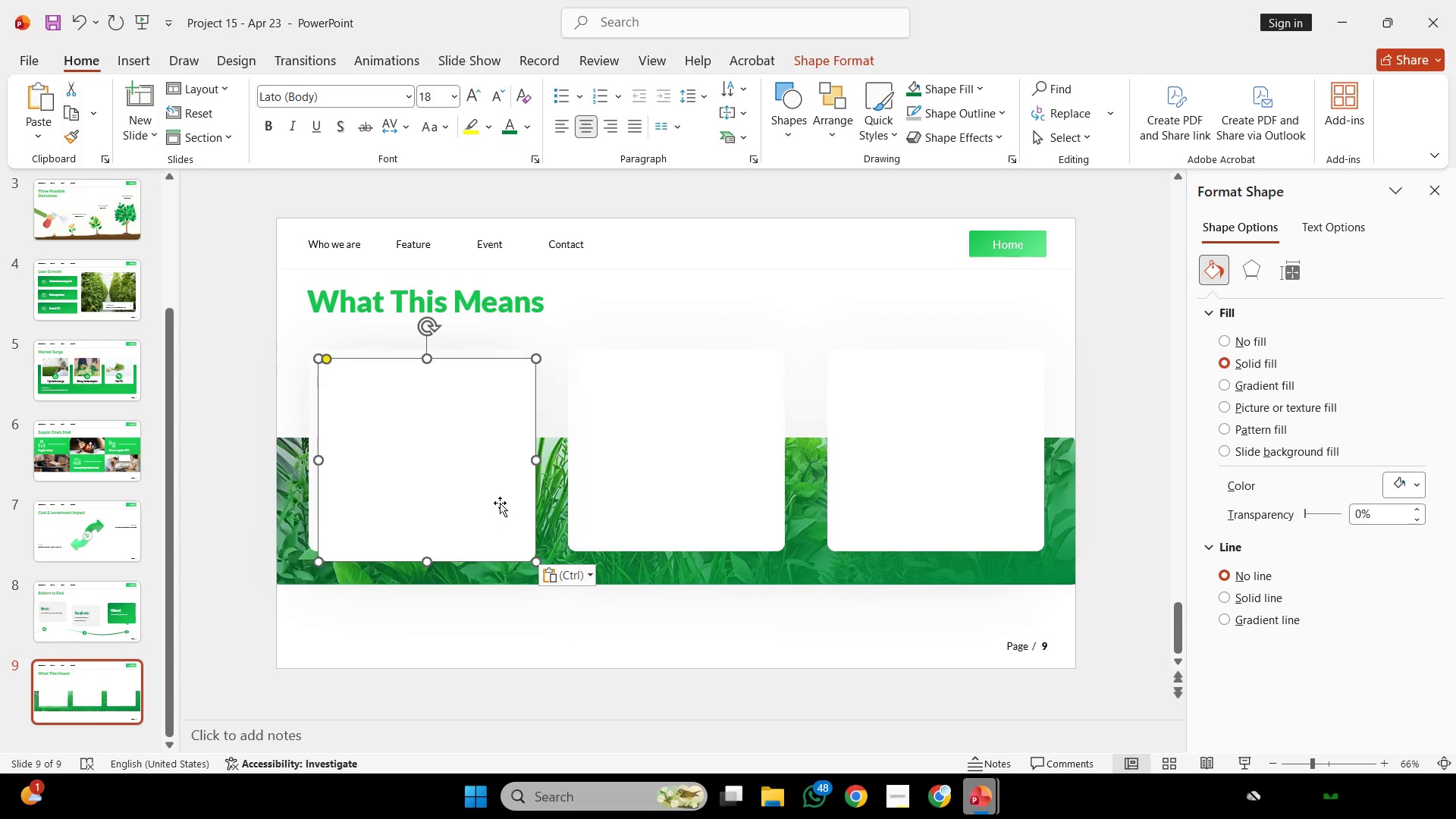 
left_click_drag(start_coordinate=[500, 503], to_coordinate=[492, 505])
 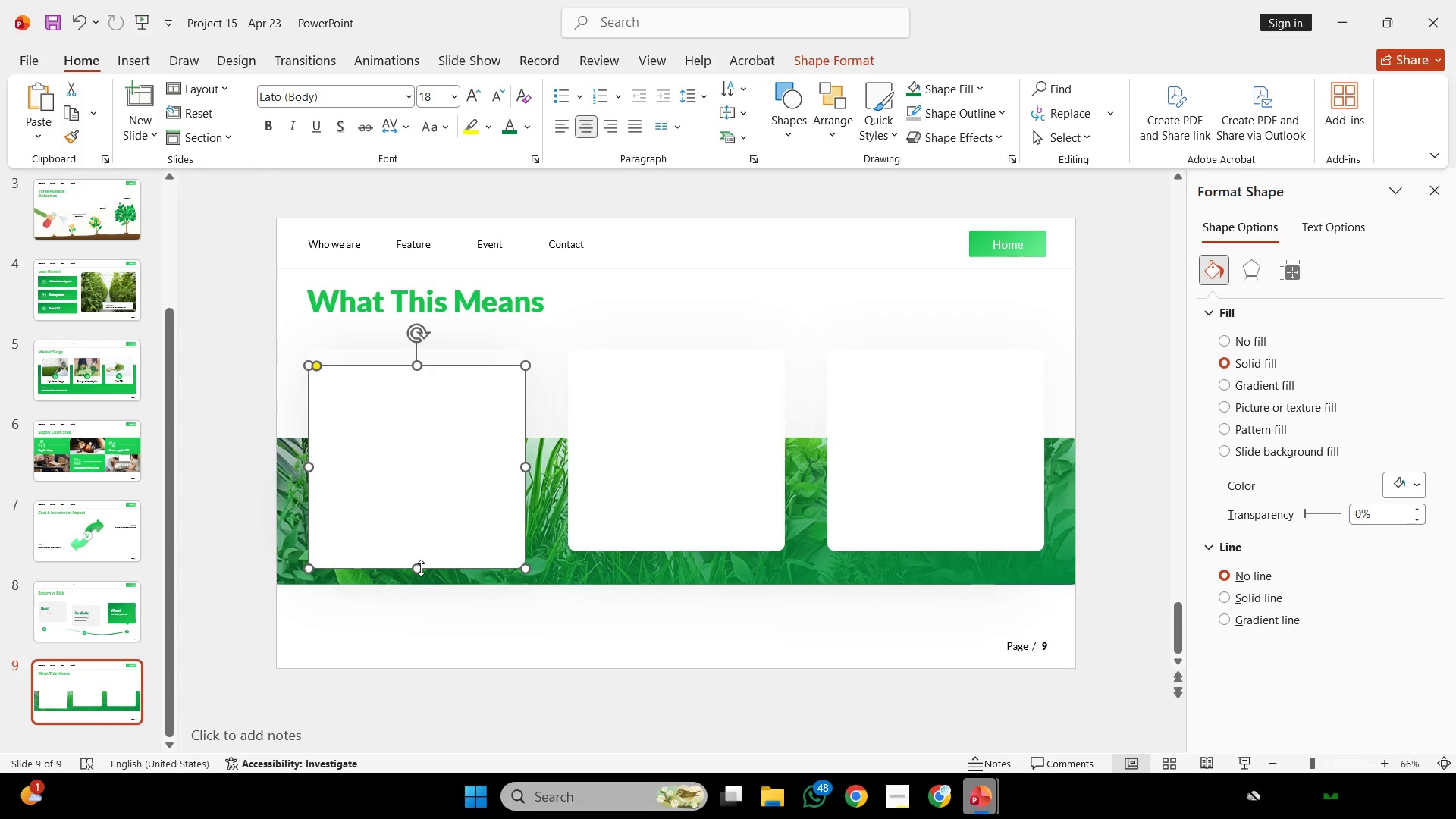 
left_click_drag(start_coordinate=[421, 568], to_coordinate=[435, 444])
 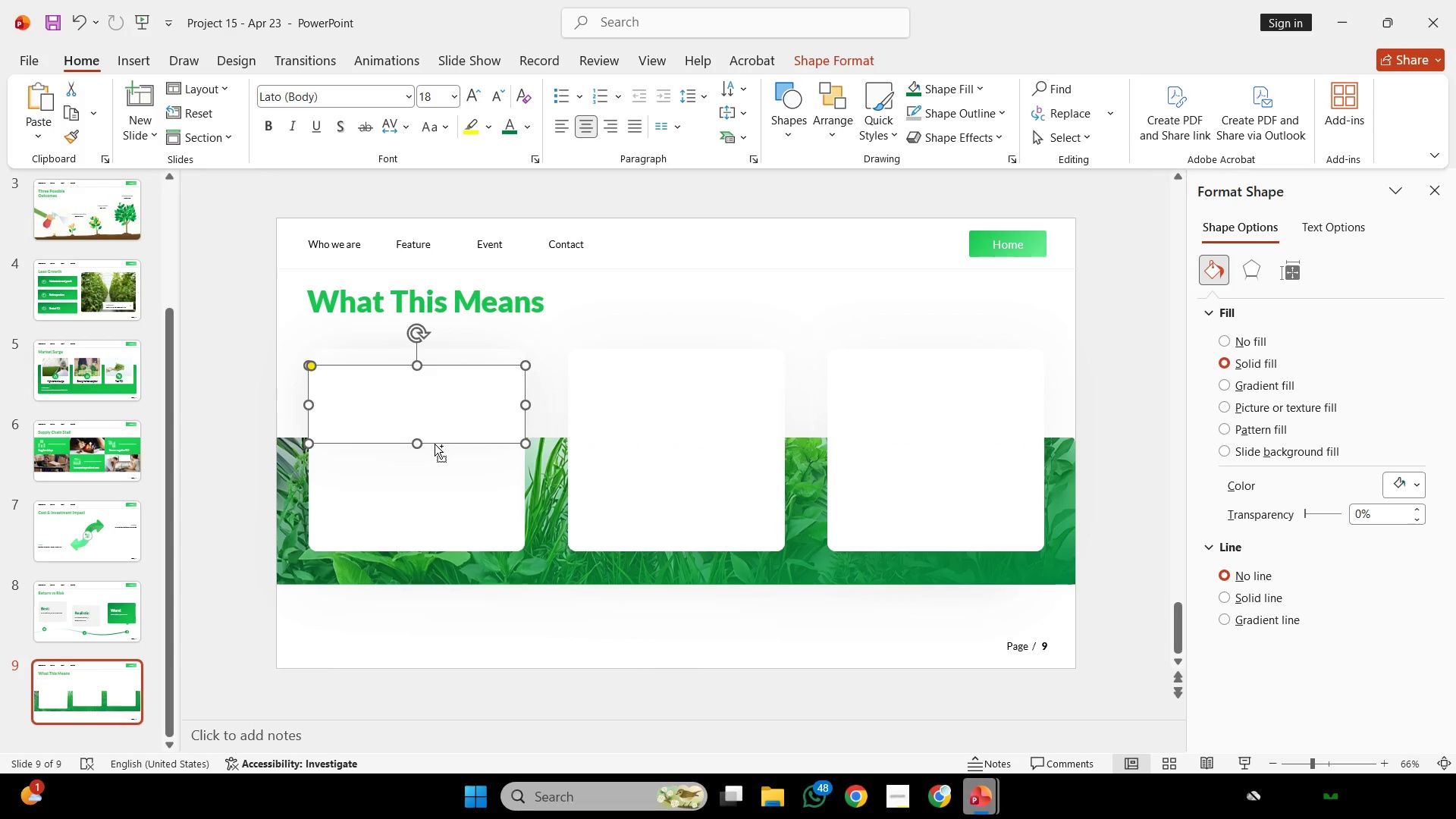 
hold_key(key=ControlLeft, duration=0.77)
scroll: coordinate [456, 433], scroll_direction: up, amount: 3.0
 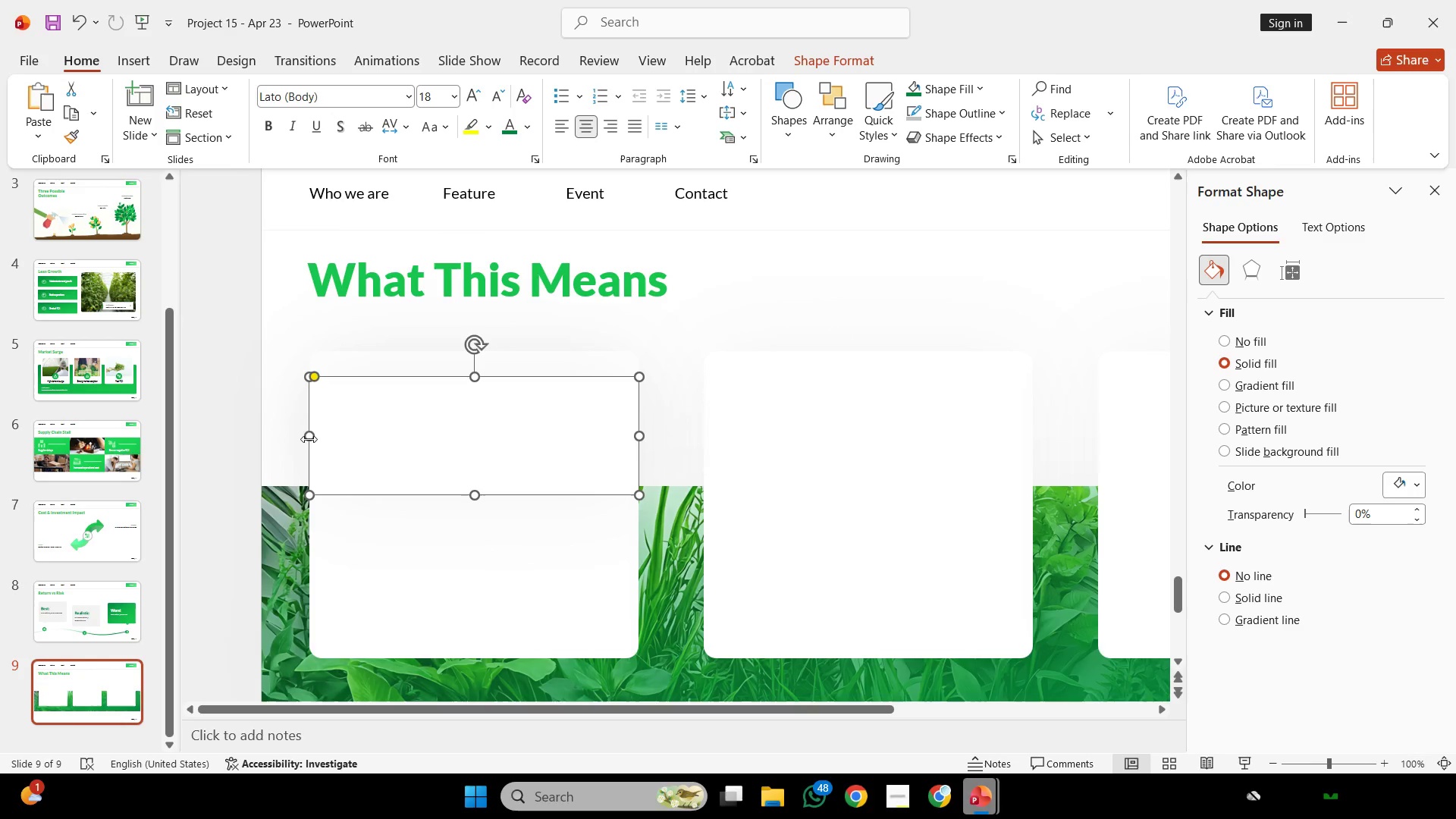 
left_click_drag(start_coordinate=[309, 437], to_coordinate=[321, 435])
 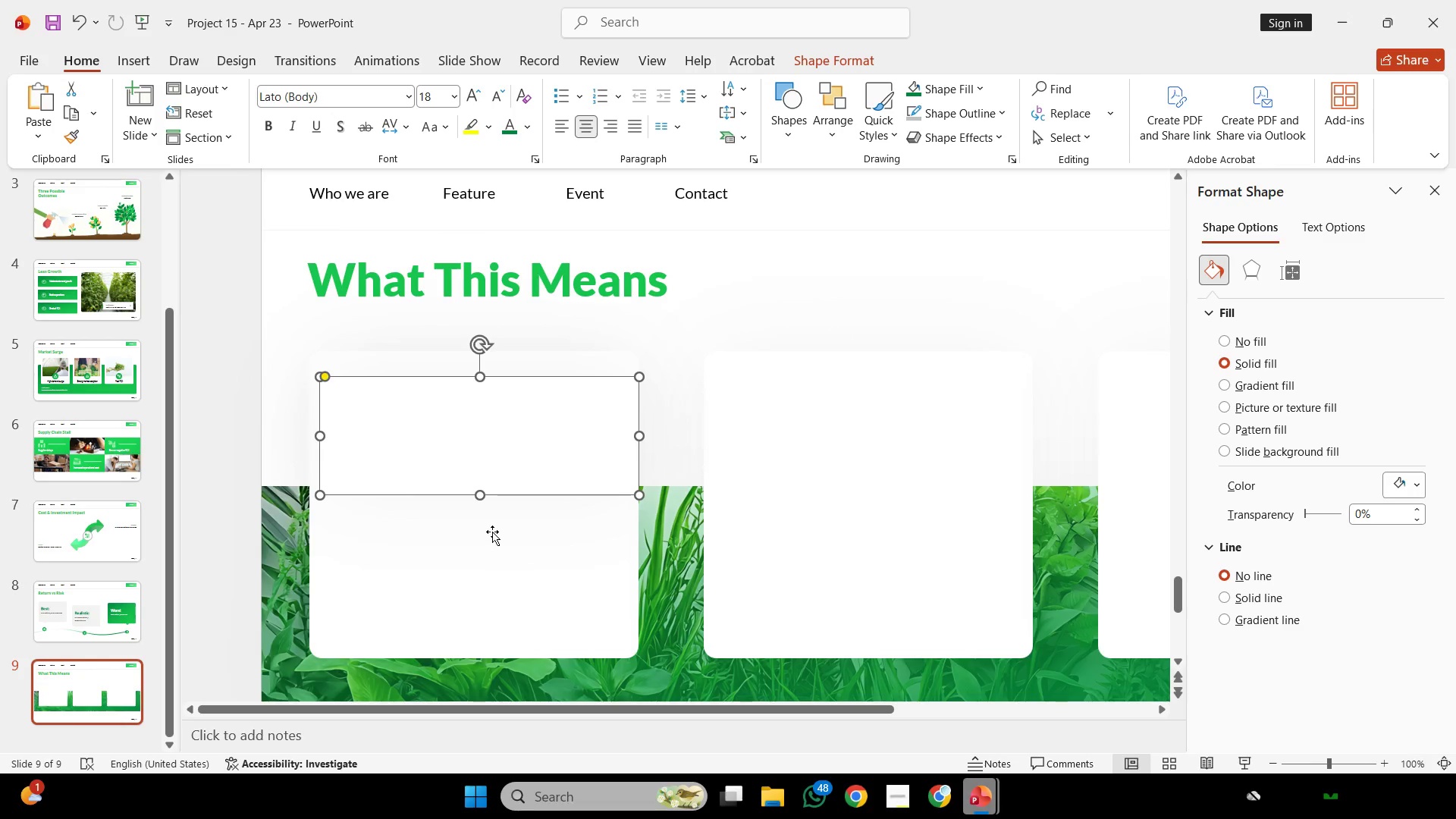 
hold_key(key=ShiftLeft, duration=0.36)
left_click([493, 532])
 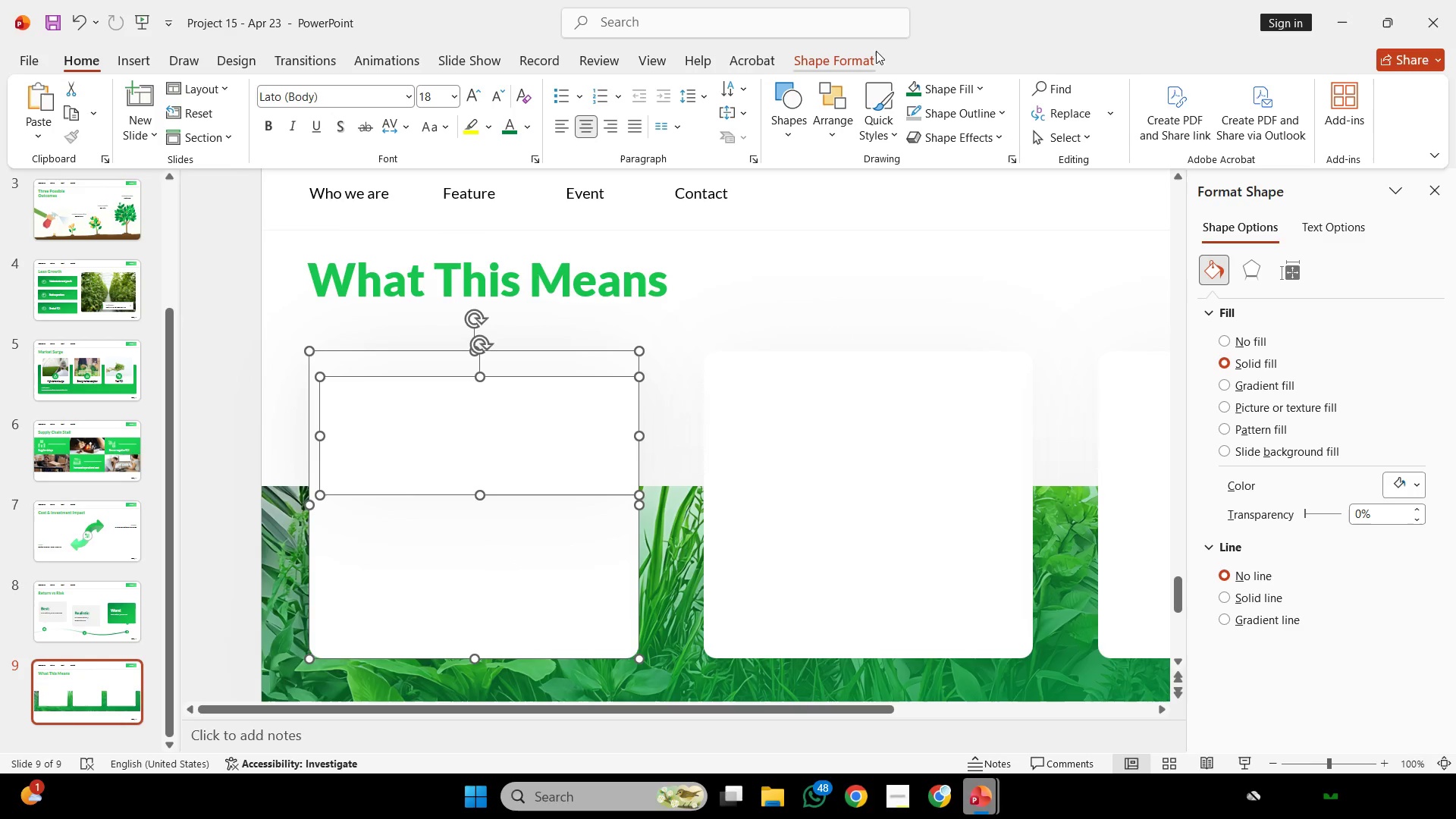 
left_click([874, 54])
 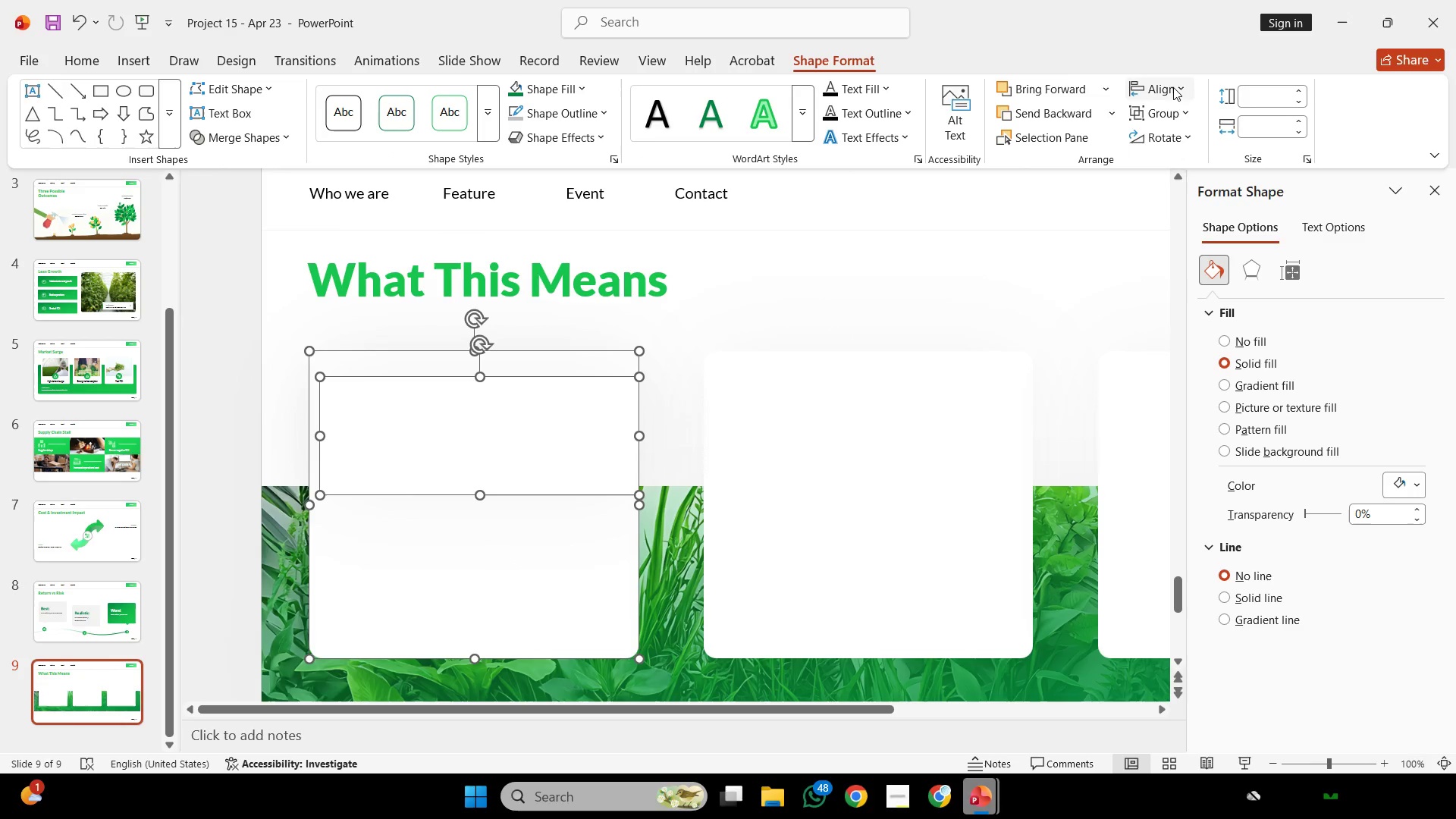 
left_click([1173, 87])
 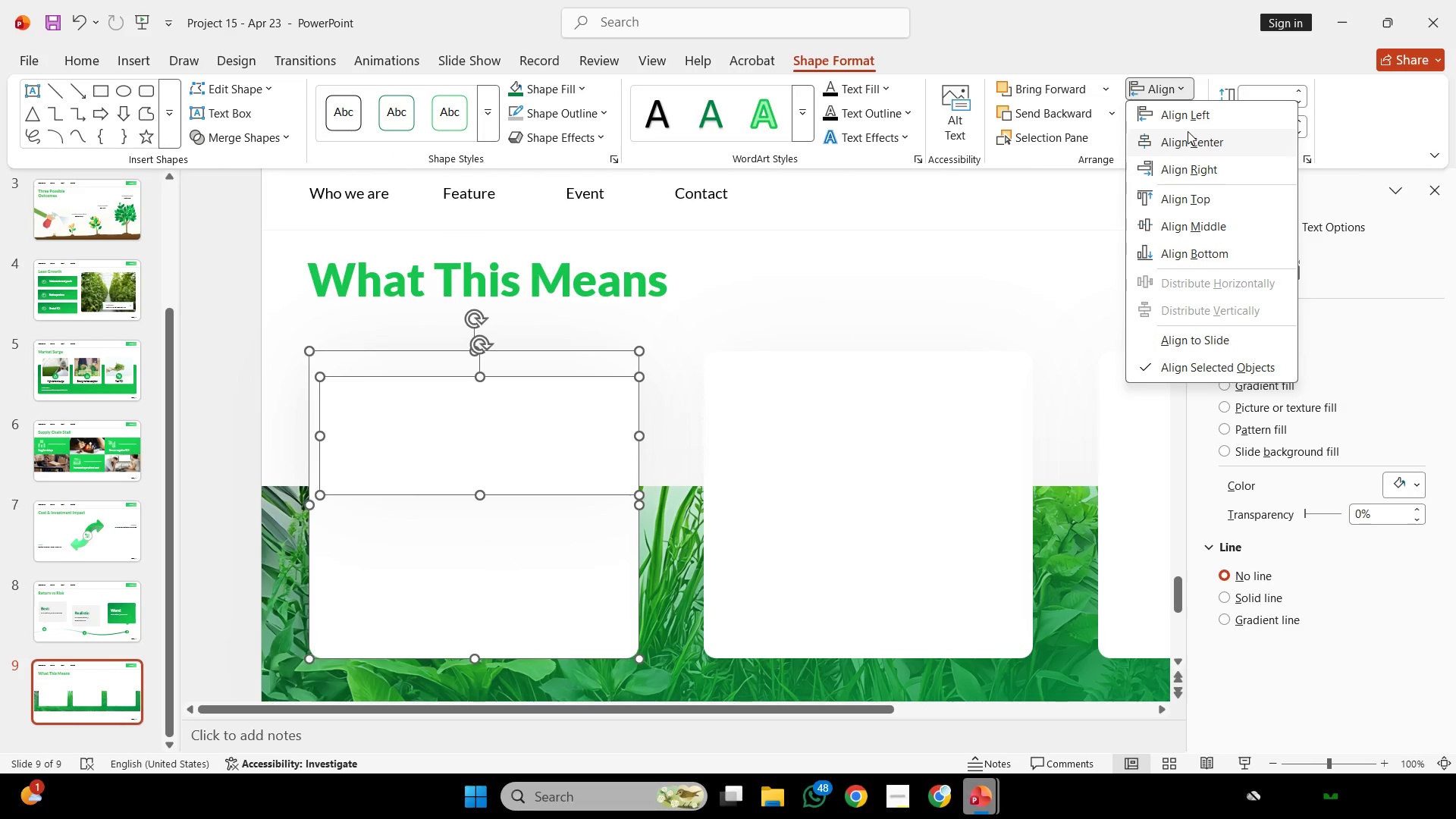 
left_click([1188, 131])
 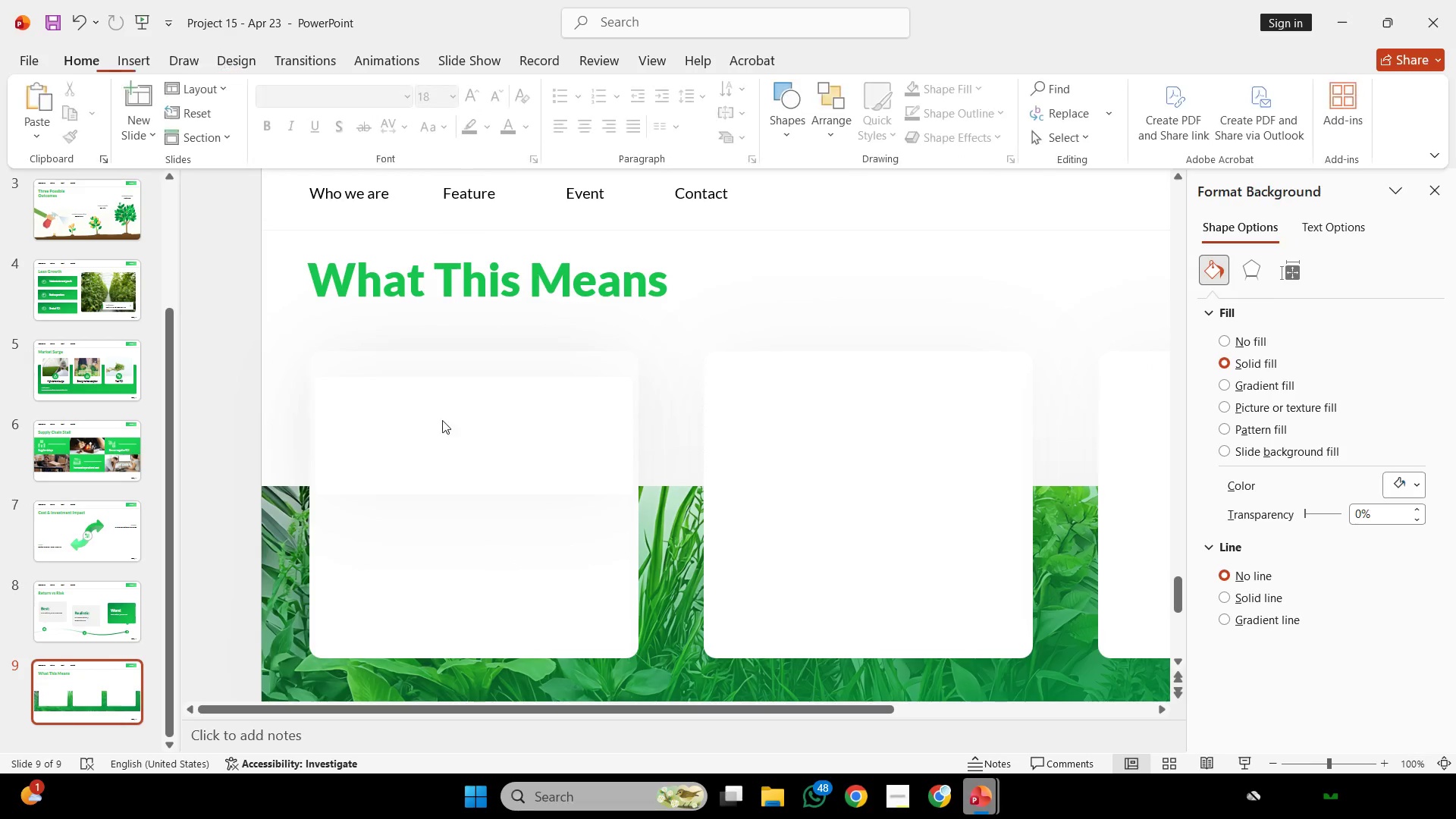 
double_click([394, 424])
 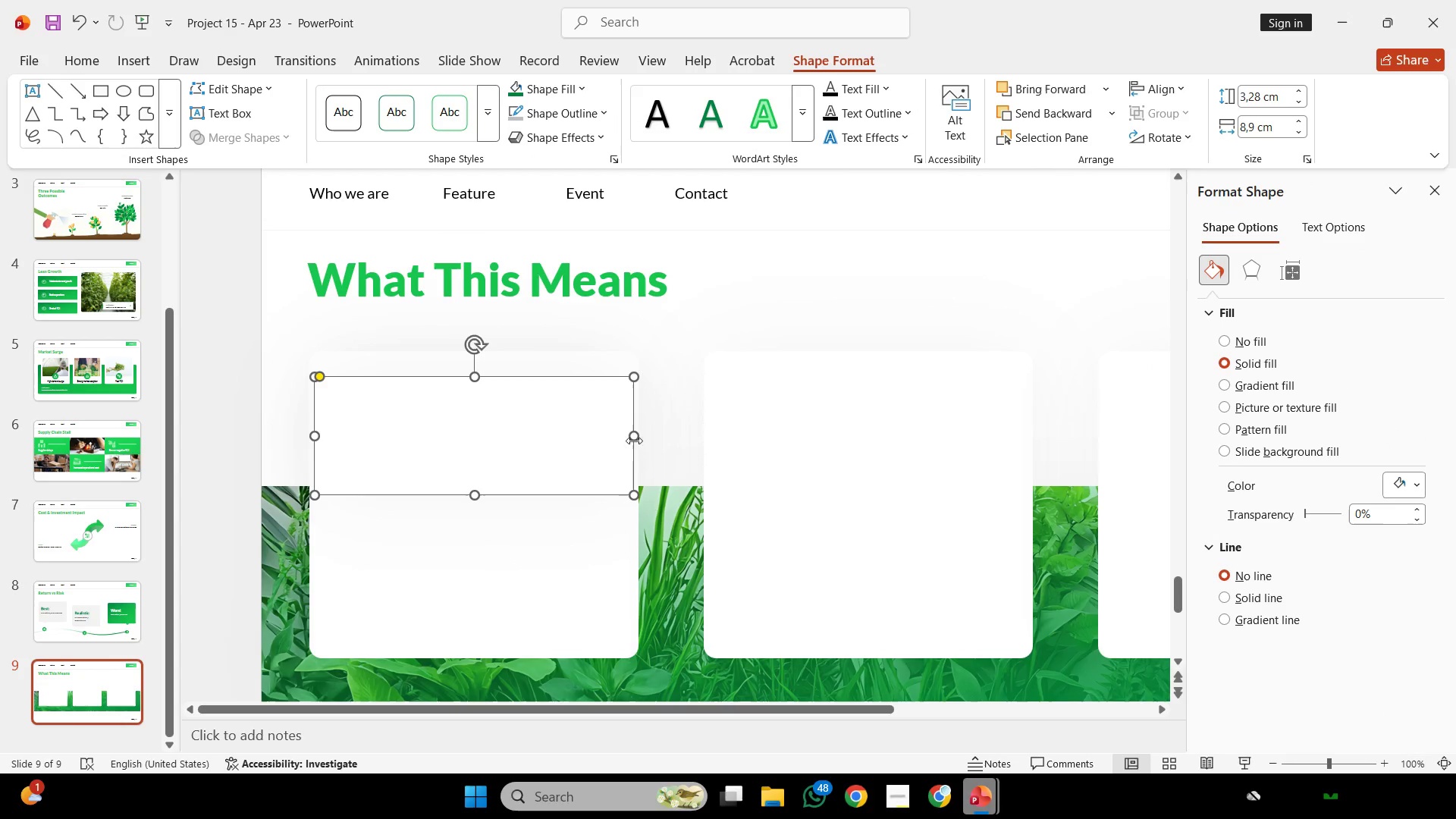 
left_click_drag(start_coordinate=[633, 436], to_coordinate=[613, 427])
 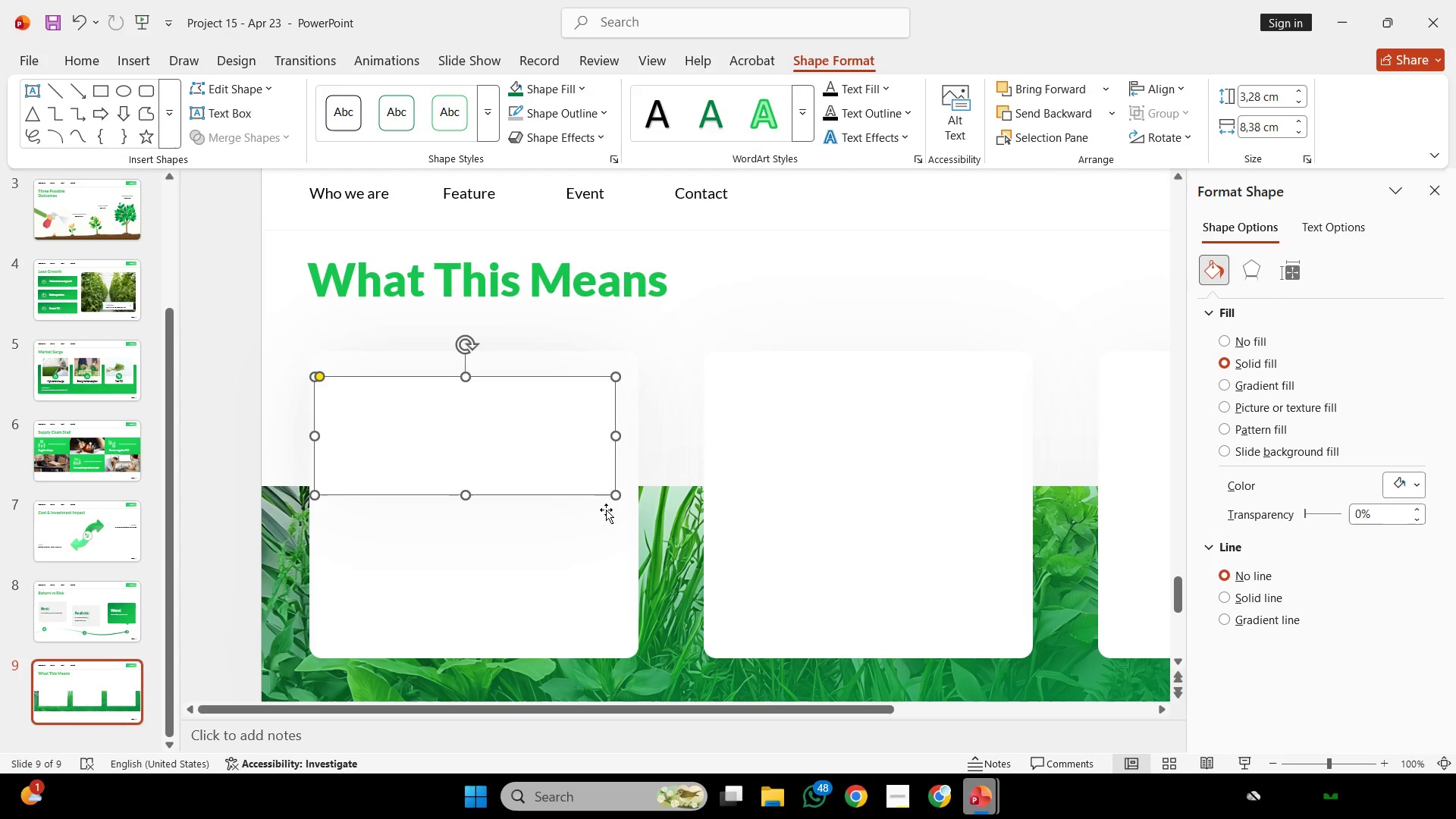 
key(Shift+ShiftLeft)
 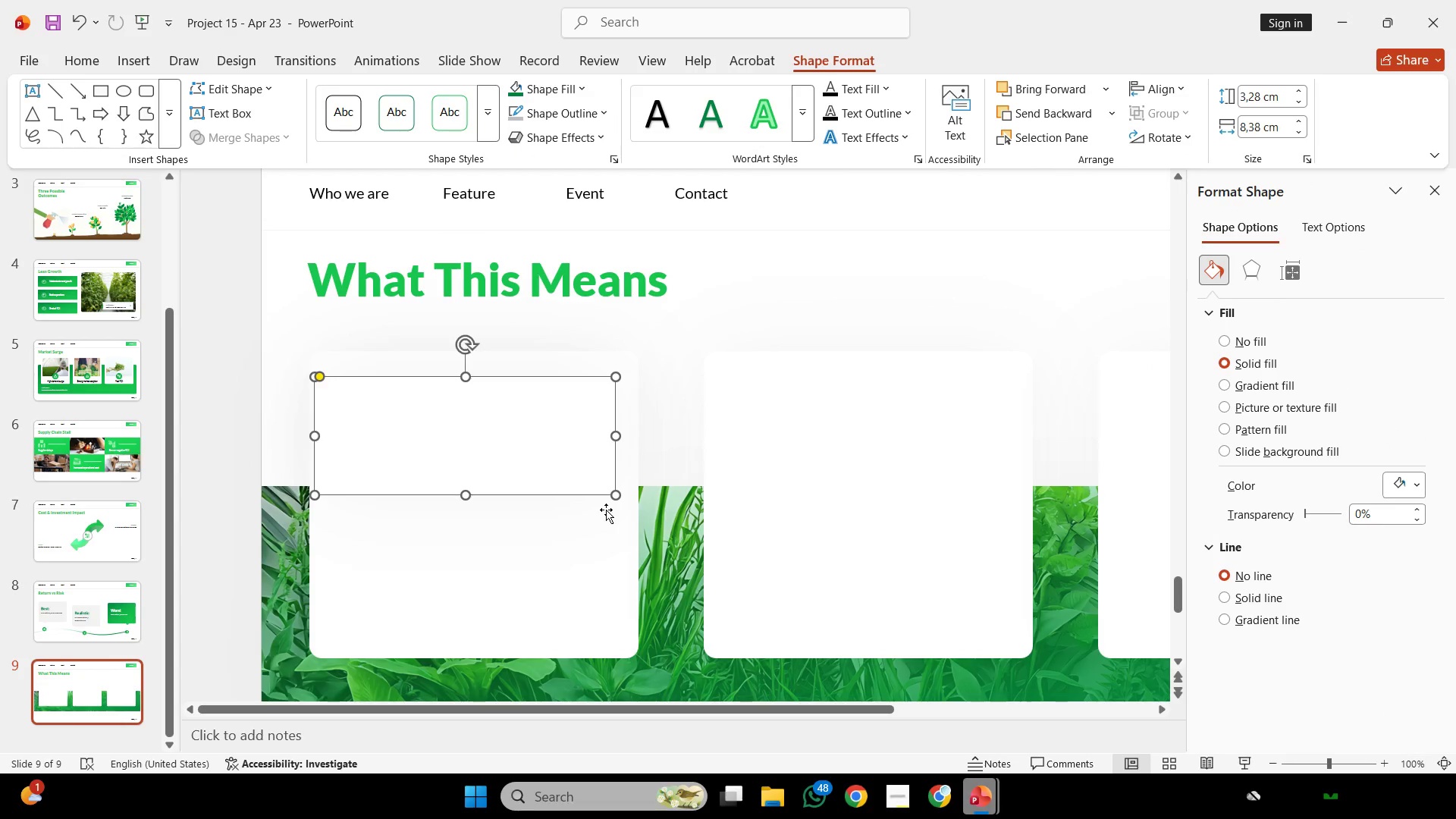 
left_click([606, 510])
 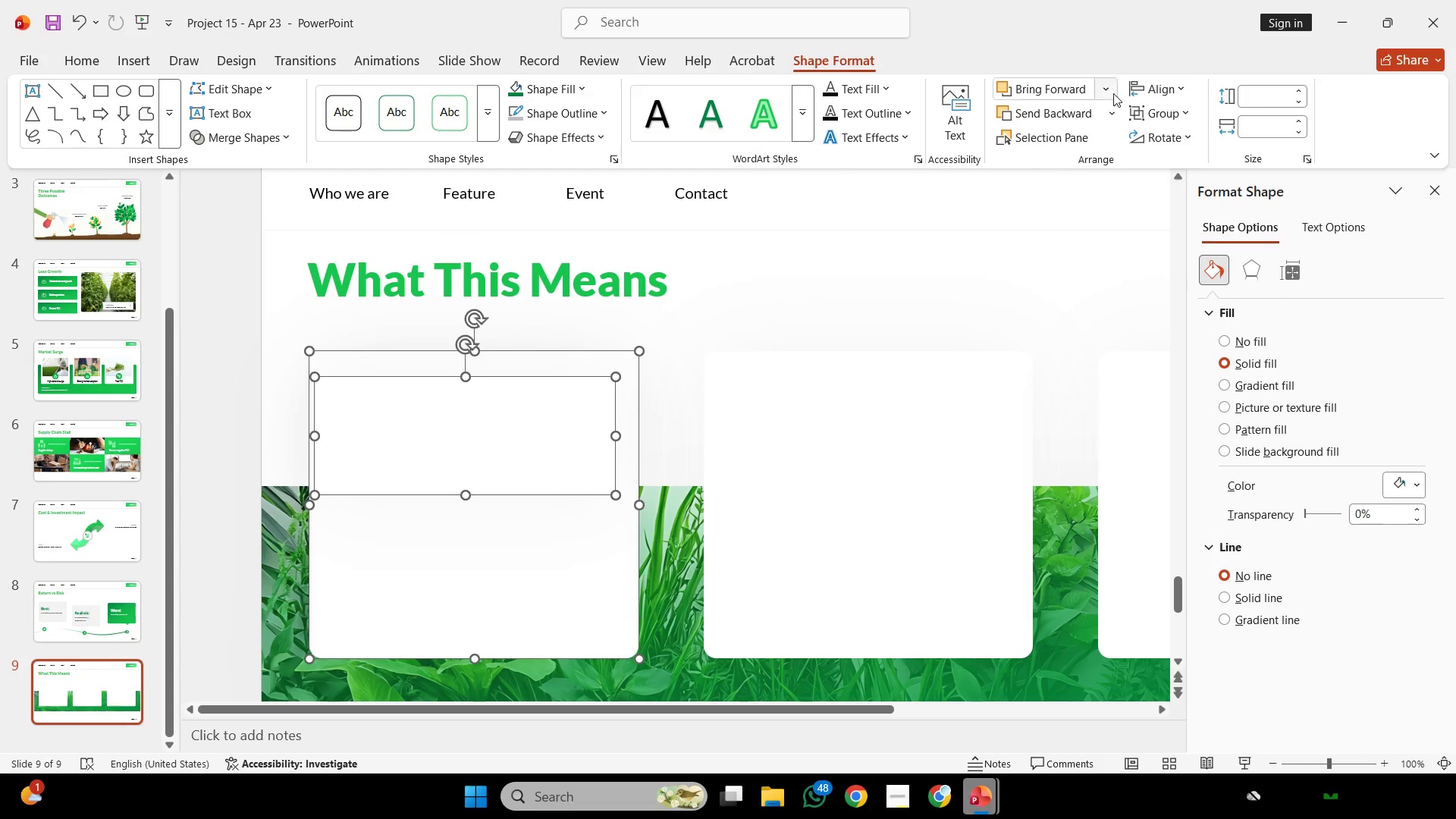 
left_click([1178, 83])
 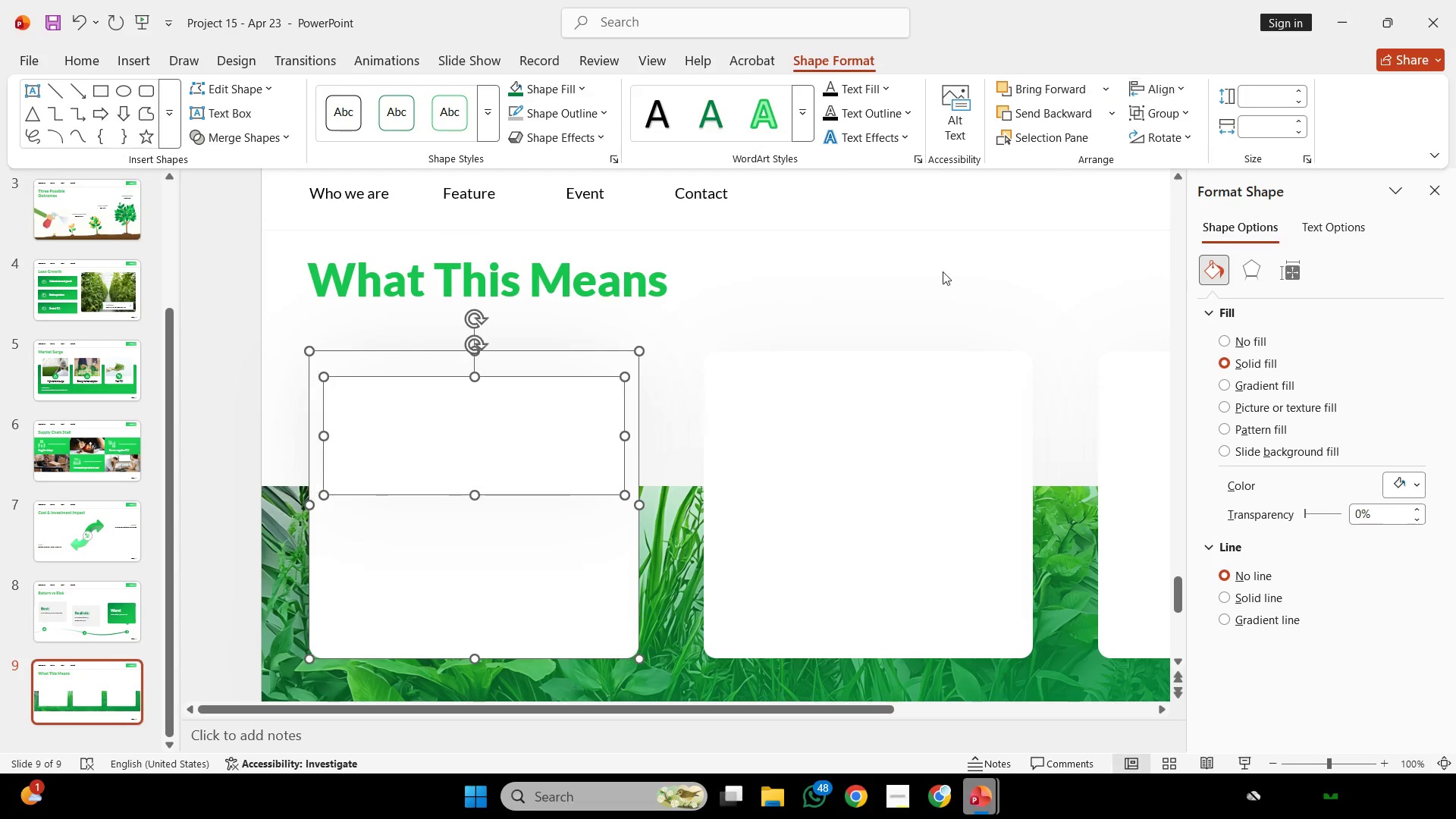 
double_click([940, 275])
 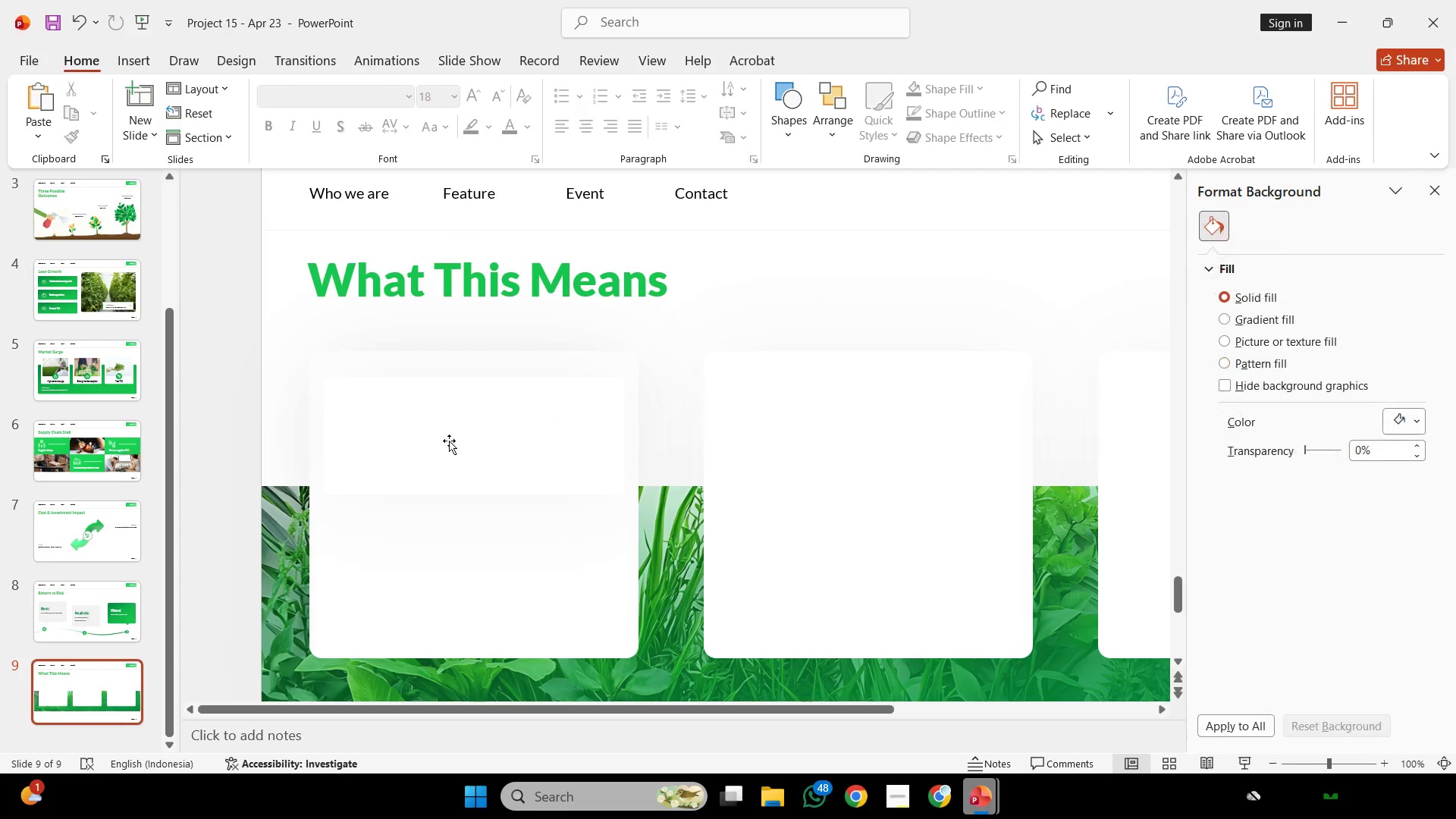 
left_click([449, 441])
 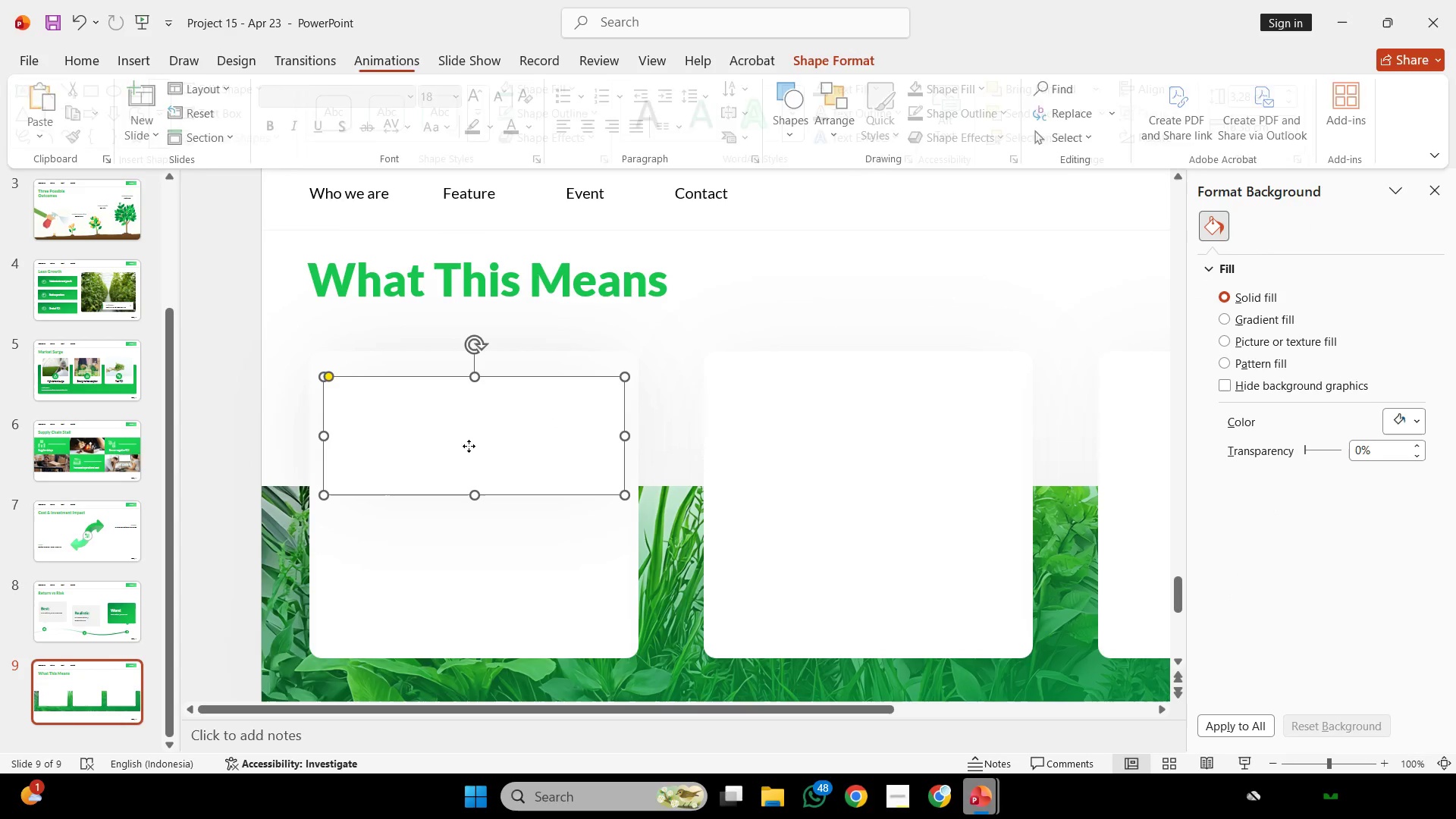 
hold_key(key=ShiftLeft, duration=1.17)
left_click_drag(start_coordinate=[497, 450], to_coordinate=[500, 443])
 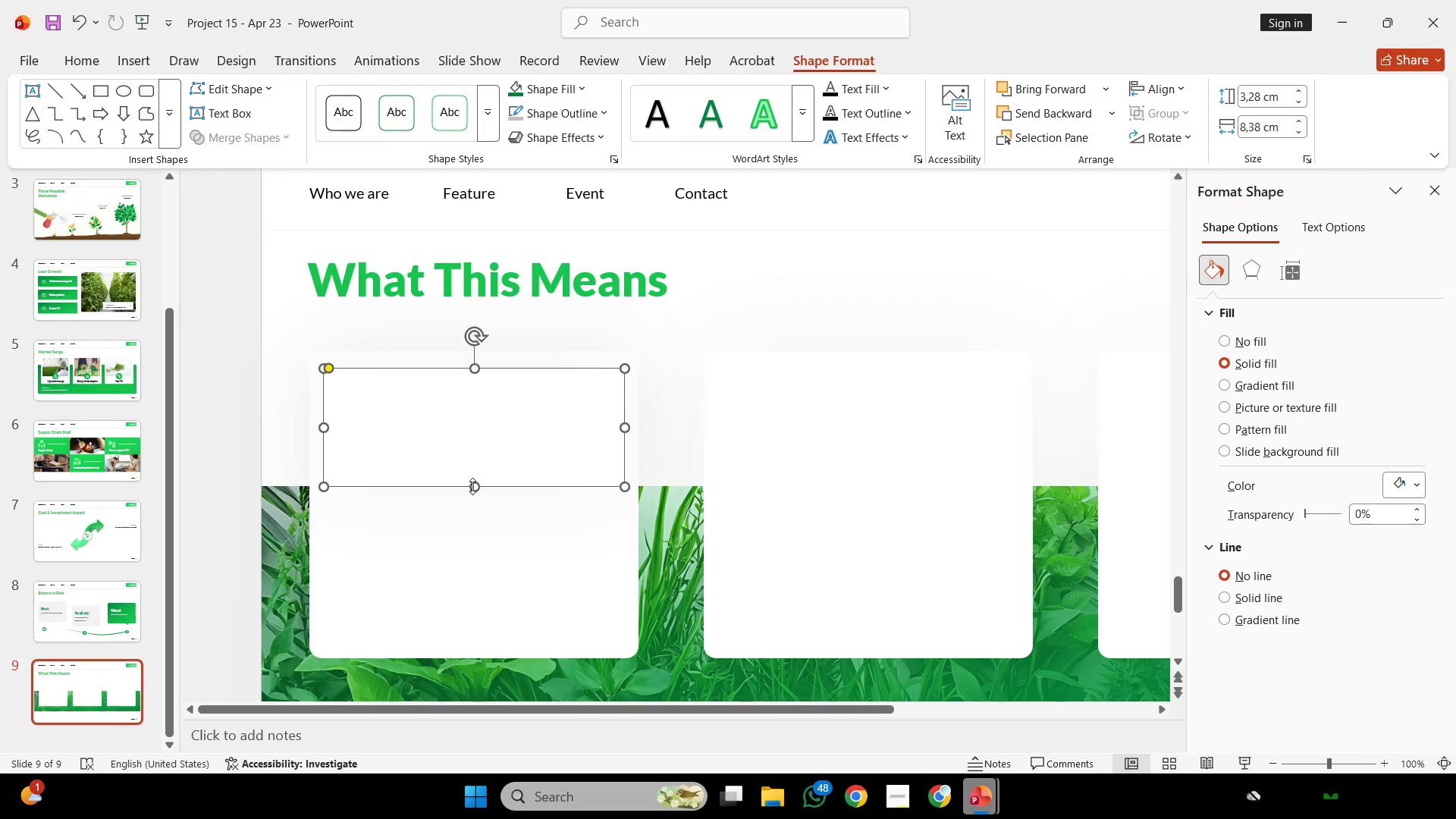 
left_click_drag(start_coordinate=[472, 486], to_coordinate=[484, 526])
 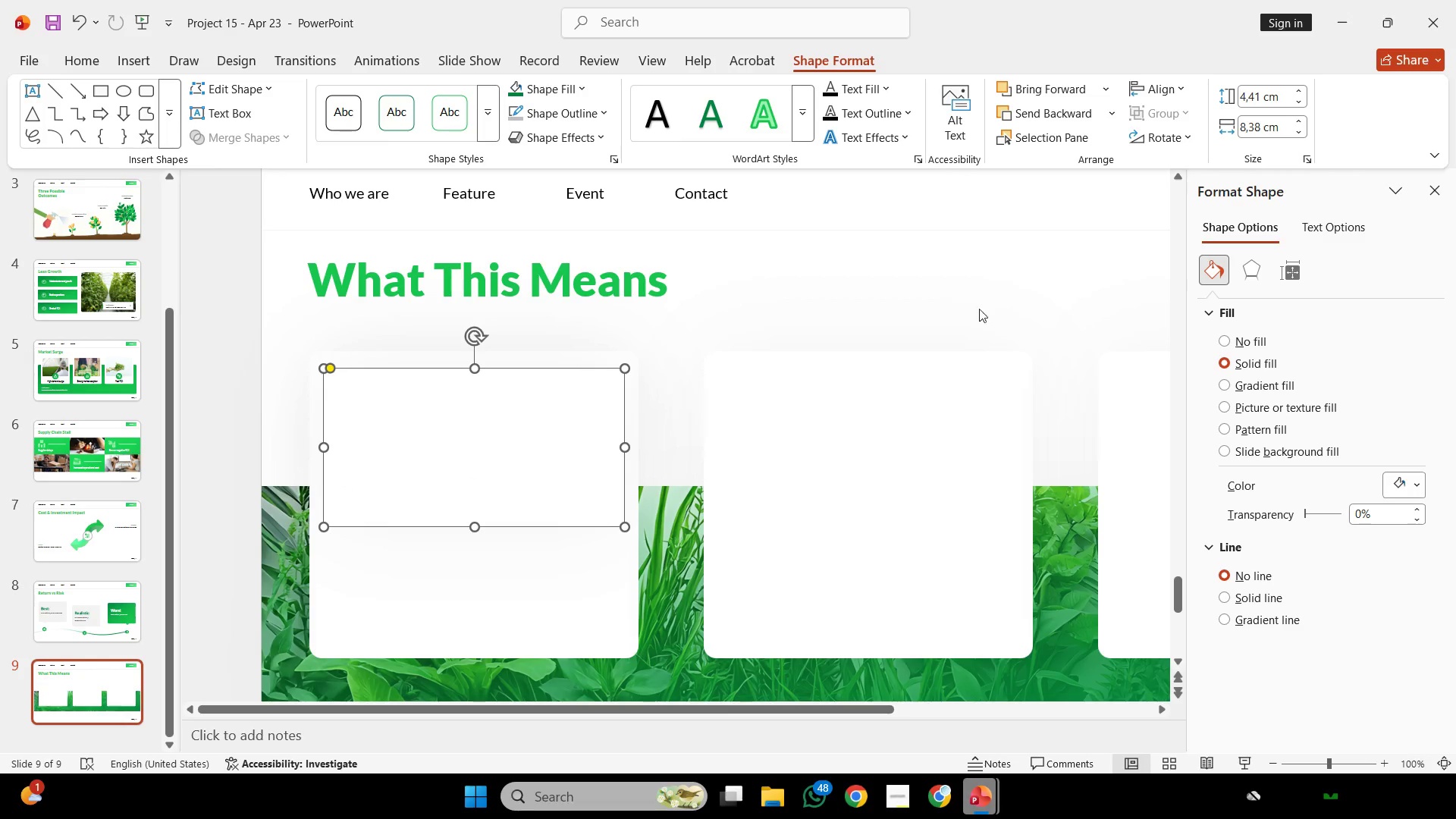 
left_click([971, 288])
 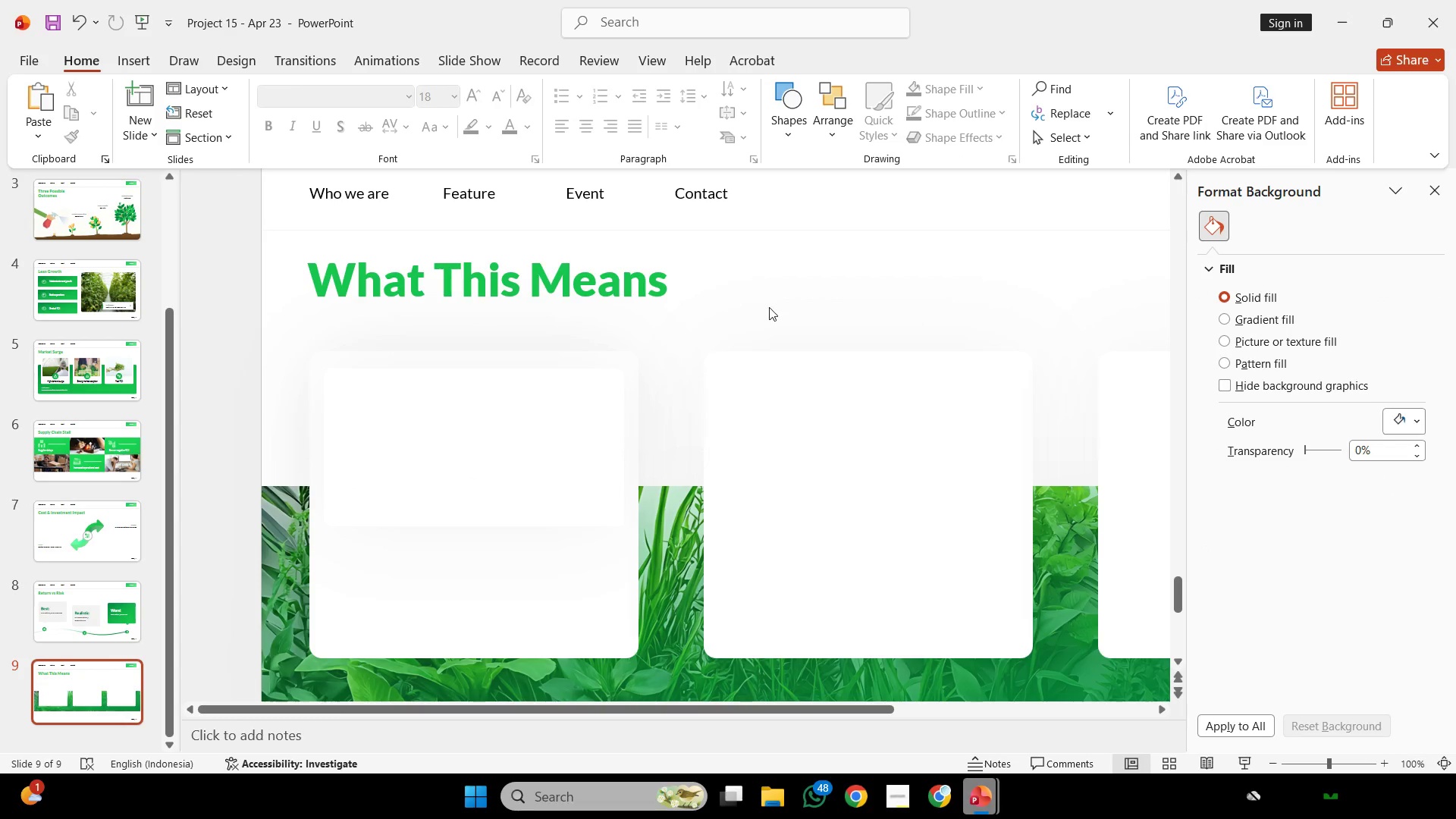 
hold_key(key=ControlLeft, duration=0.42)
 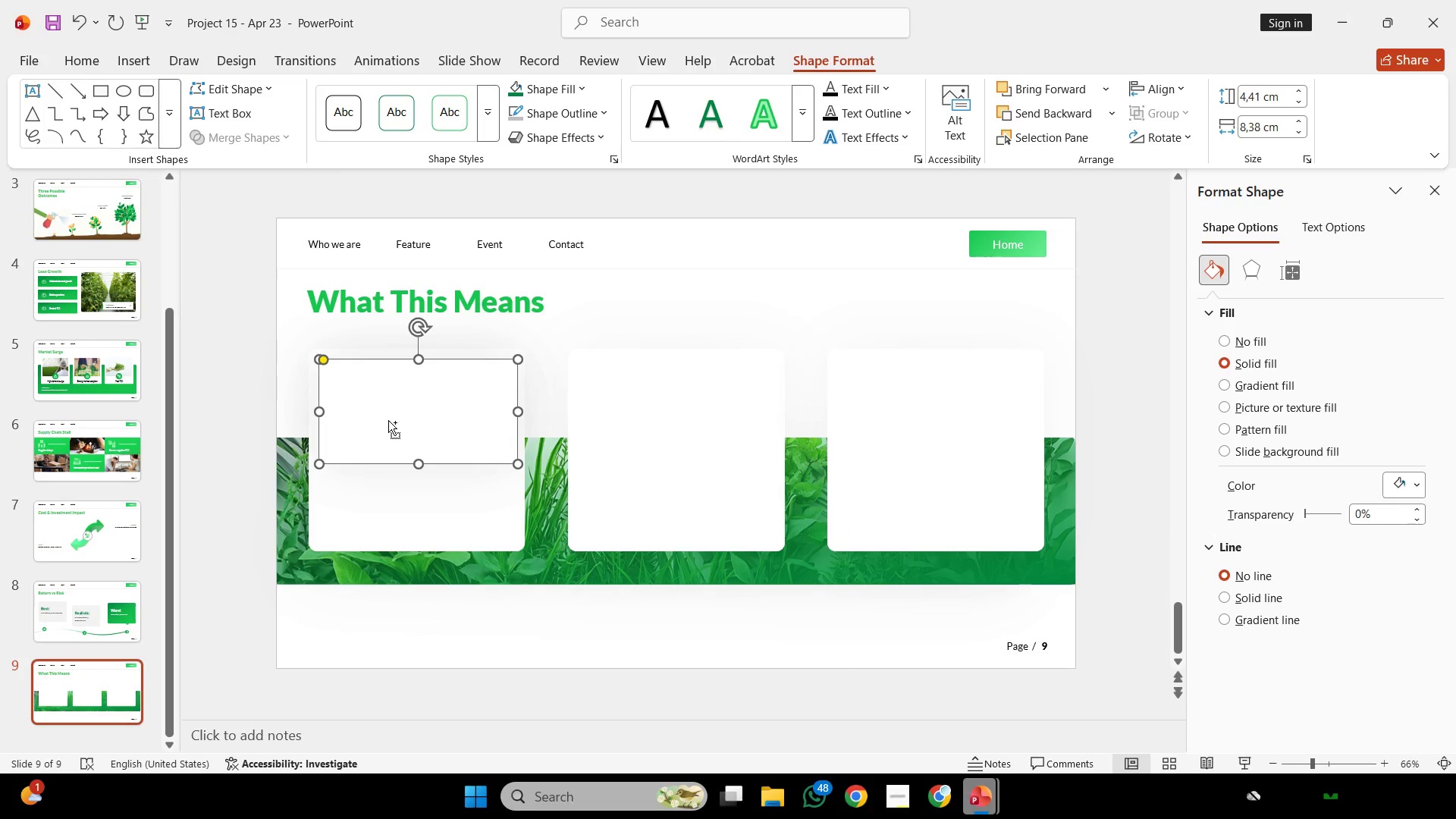 
hold_key(key=ControlLeft, duration=3.14)
 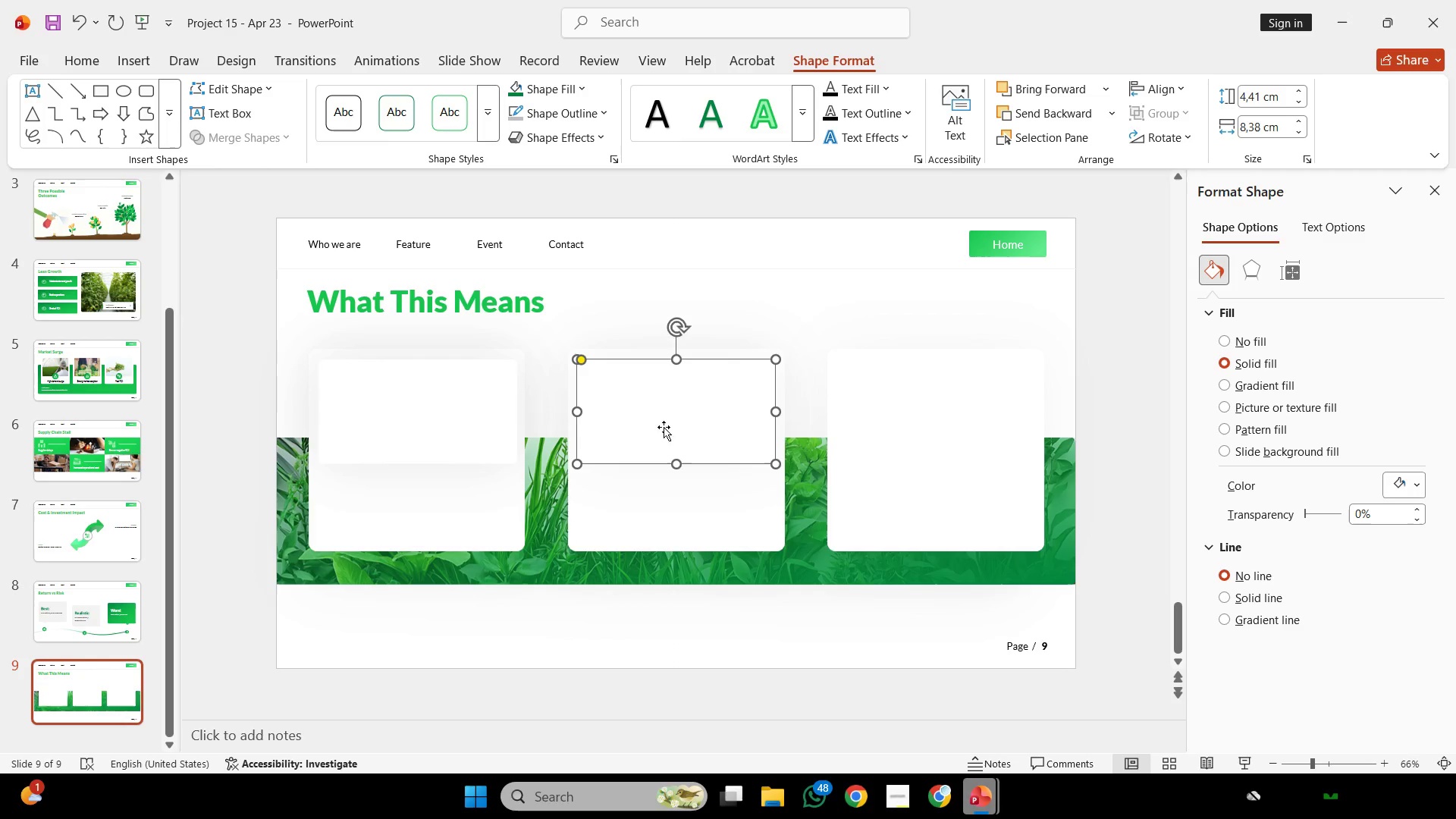 
hold_key(key=ShiftLeft, duration=3.28)
 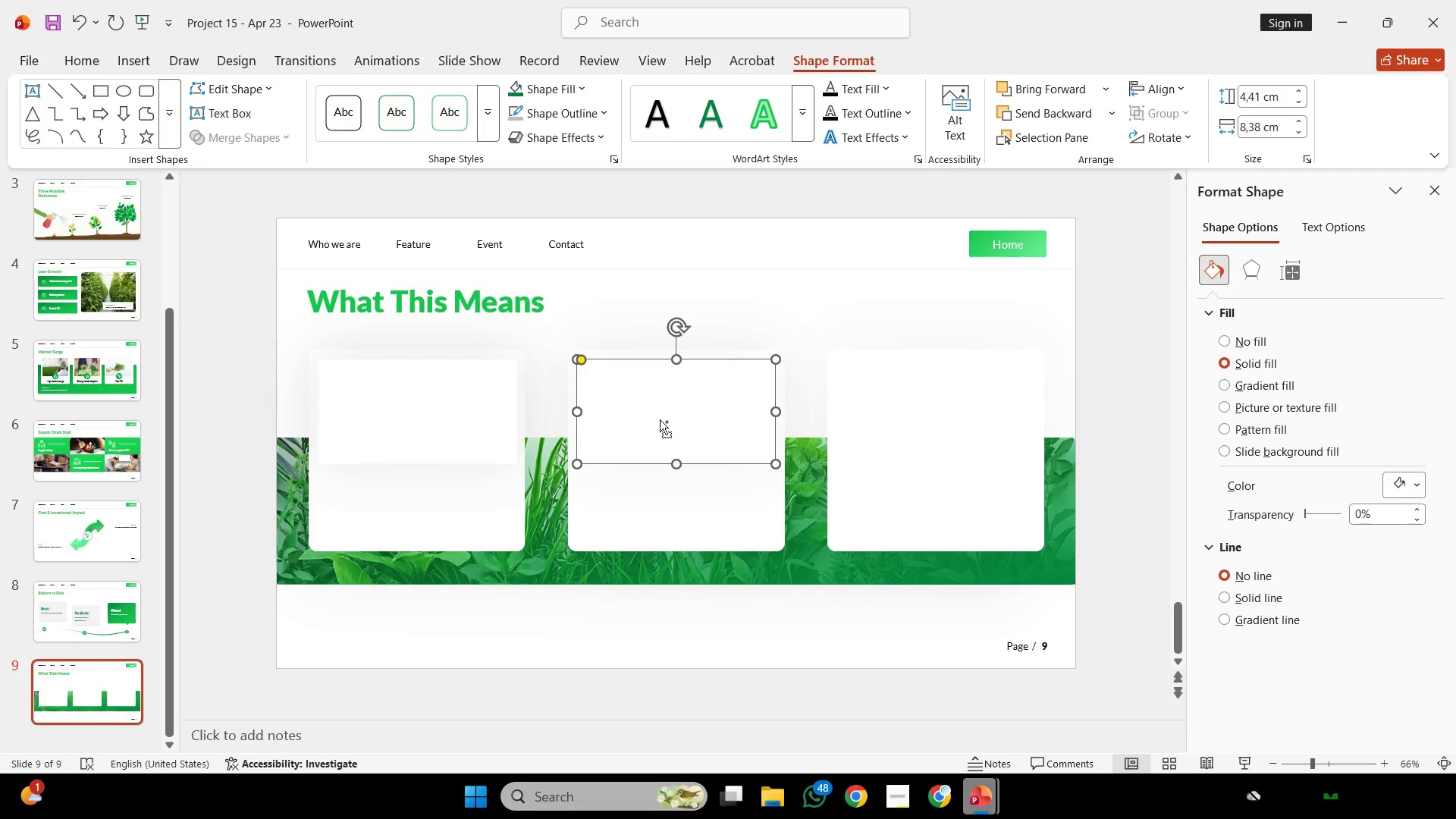 
scroll: coordinate [495, 416], scroll_direction: down, amount: 2.0
 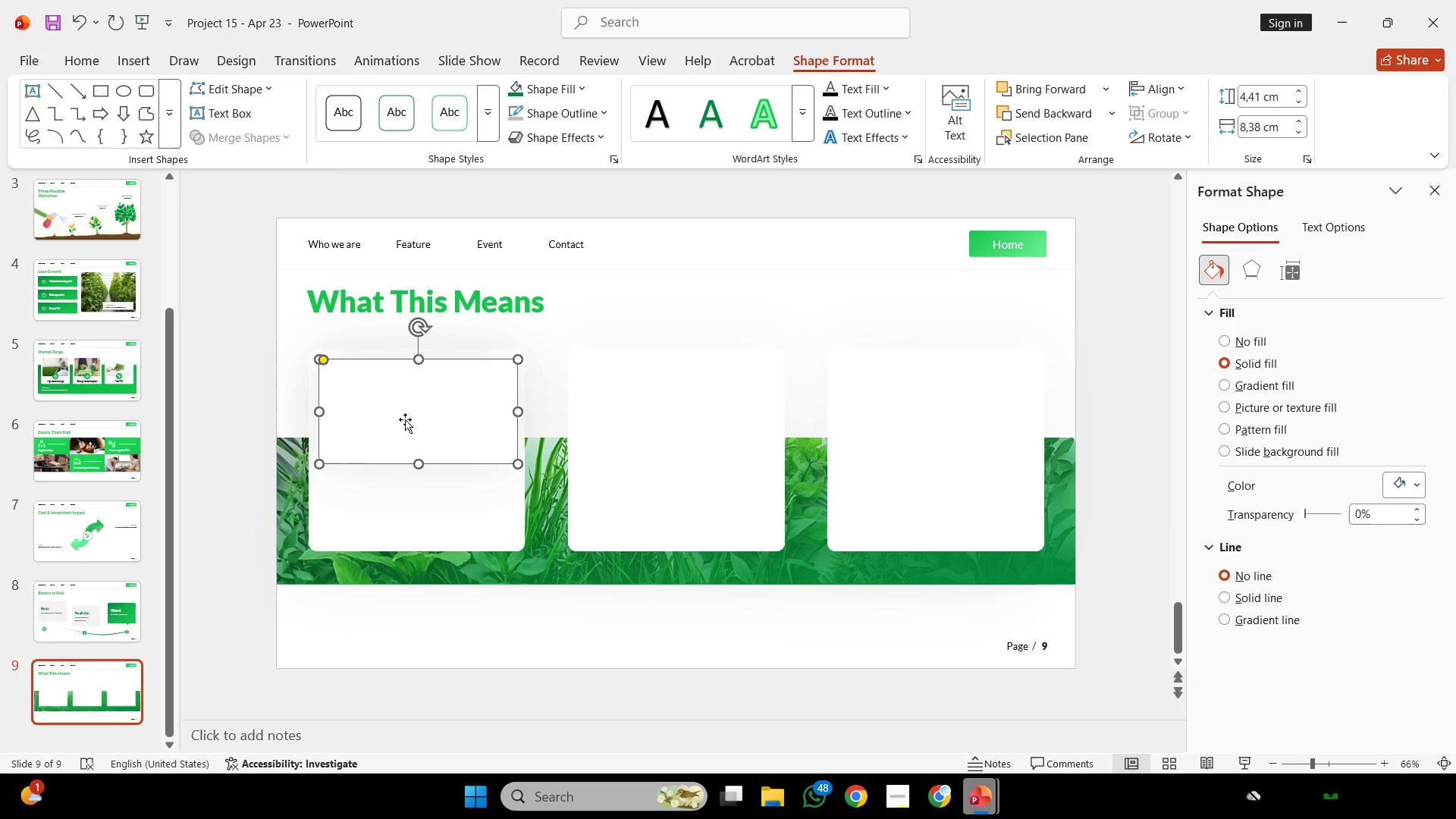 
left_click_drag(start_coordinate=[398, 418], to_coordinate=[652, 425])
 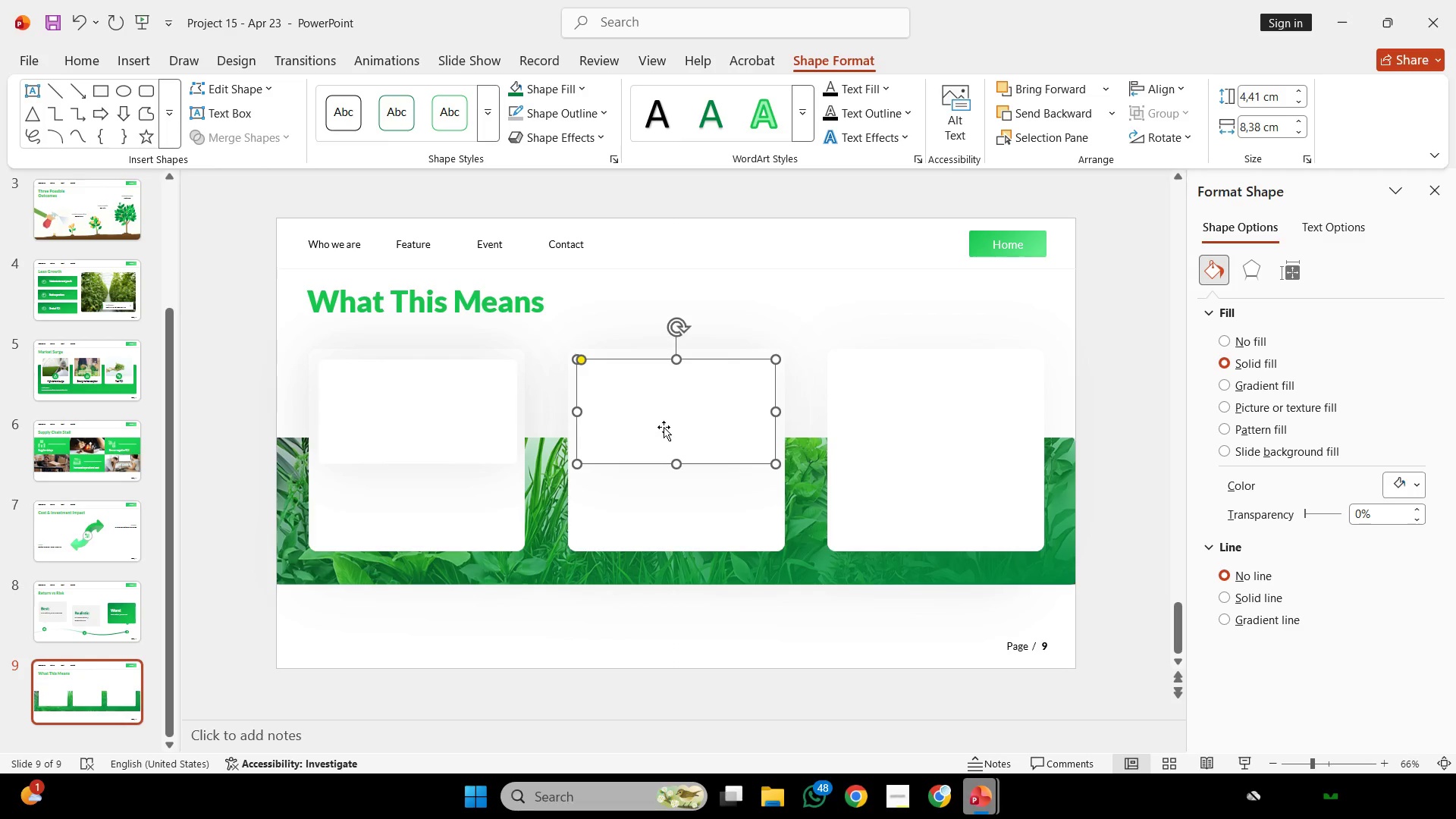 
hold_key(key=ShiftLeft, duration=1.94)
hold_key(key=ControlLeft, duration=1.89)
left_click_drag(start_coordinate=[657, 418], to_coordinate=[918, 438])
 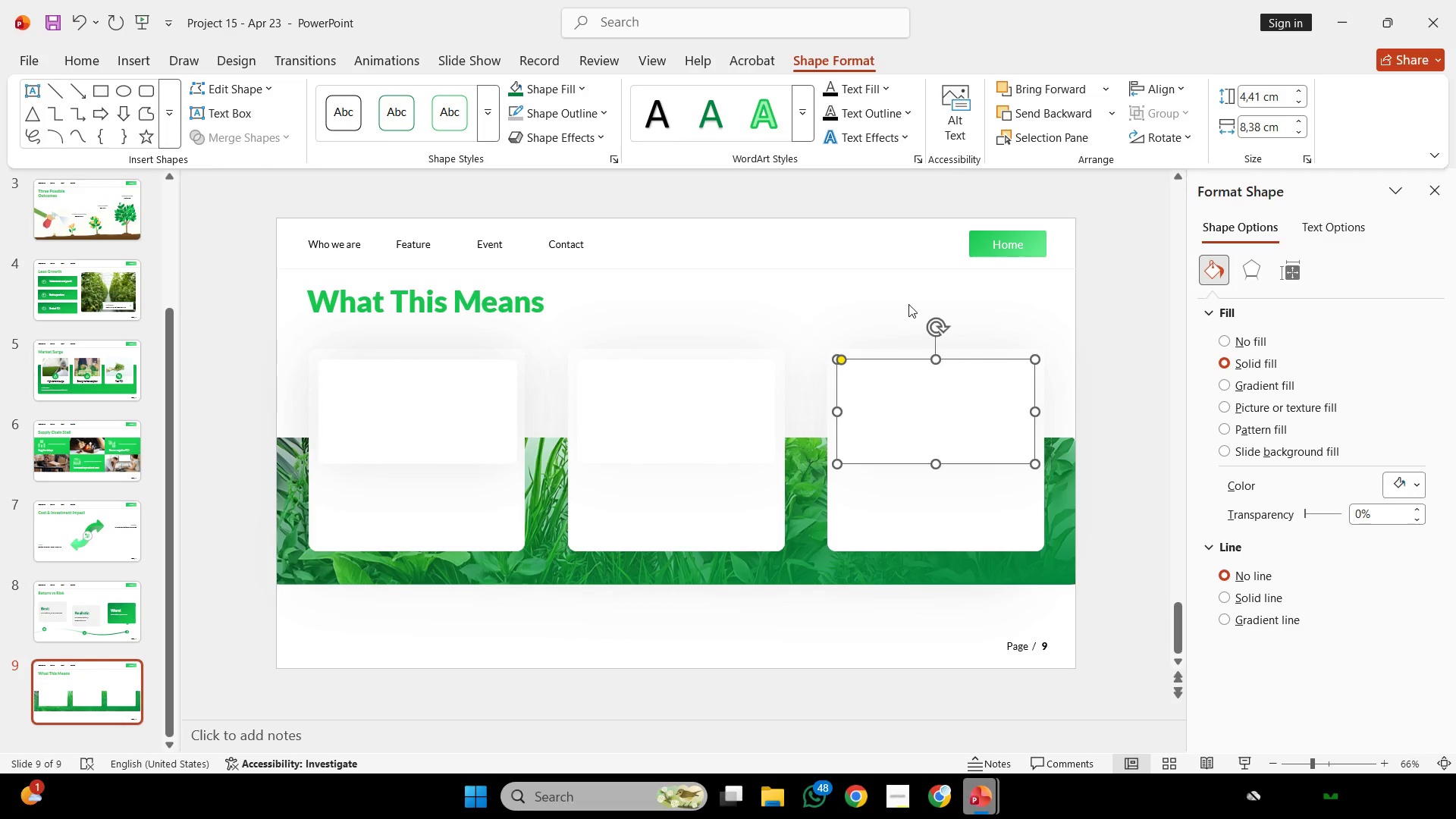 
left_click([908, 304])
 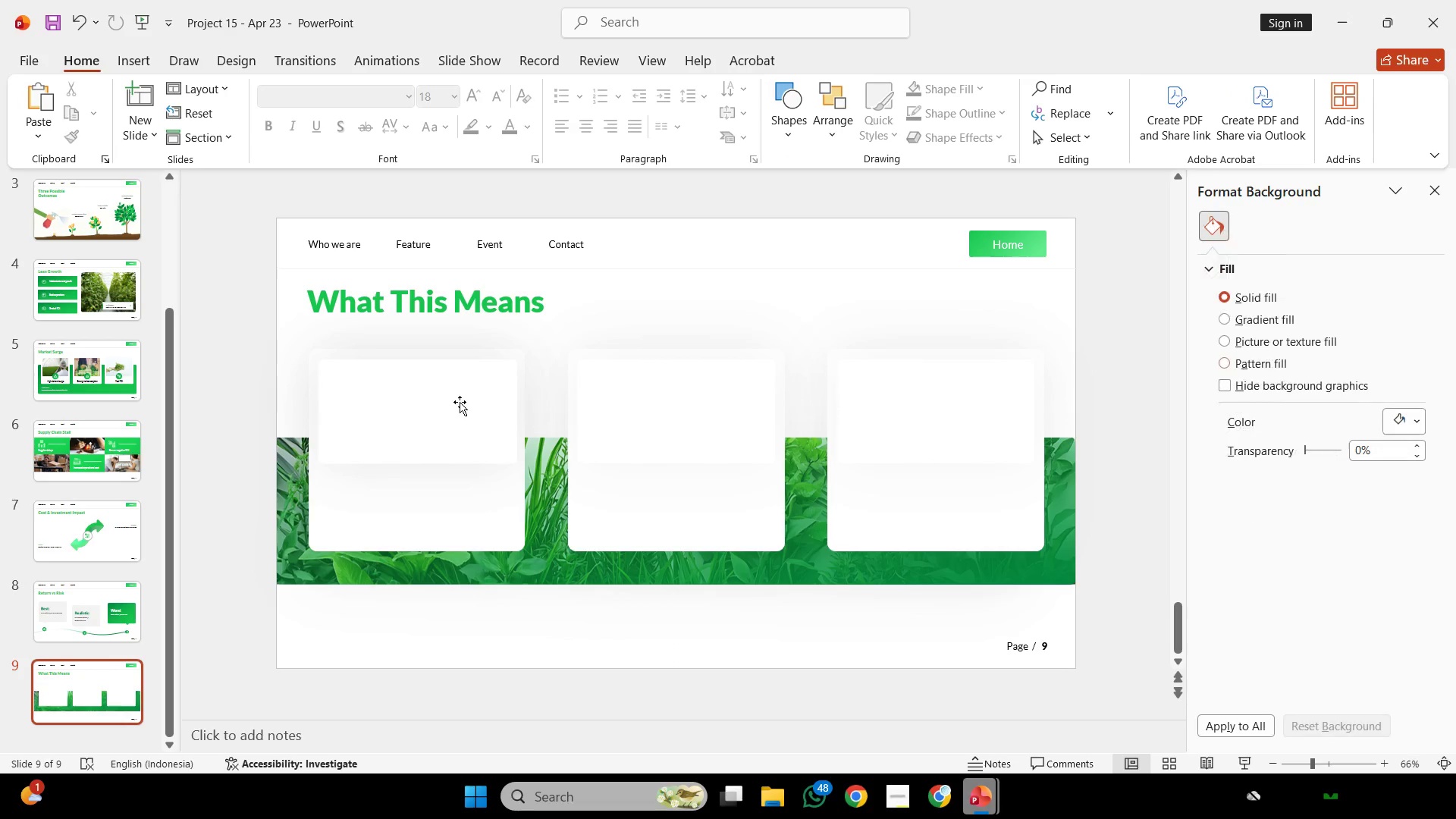 
left_click([457, 402])
 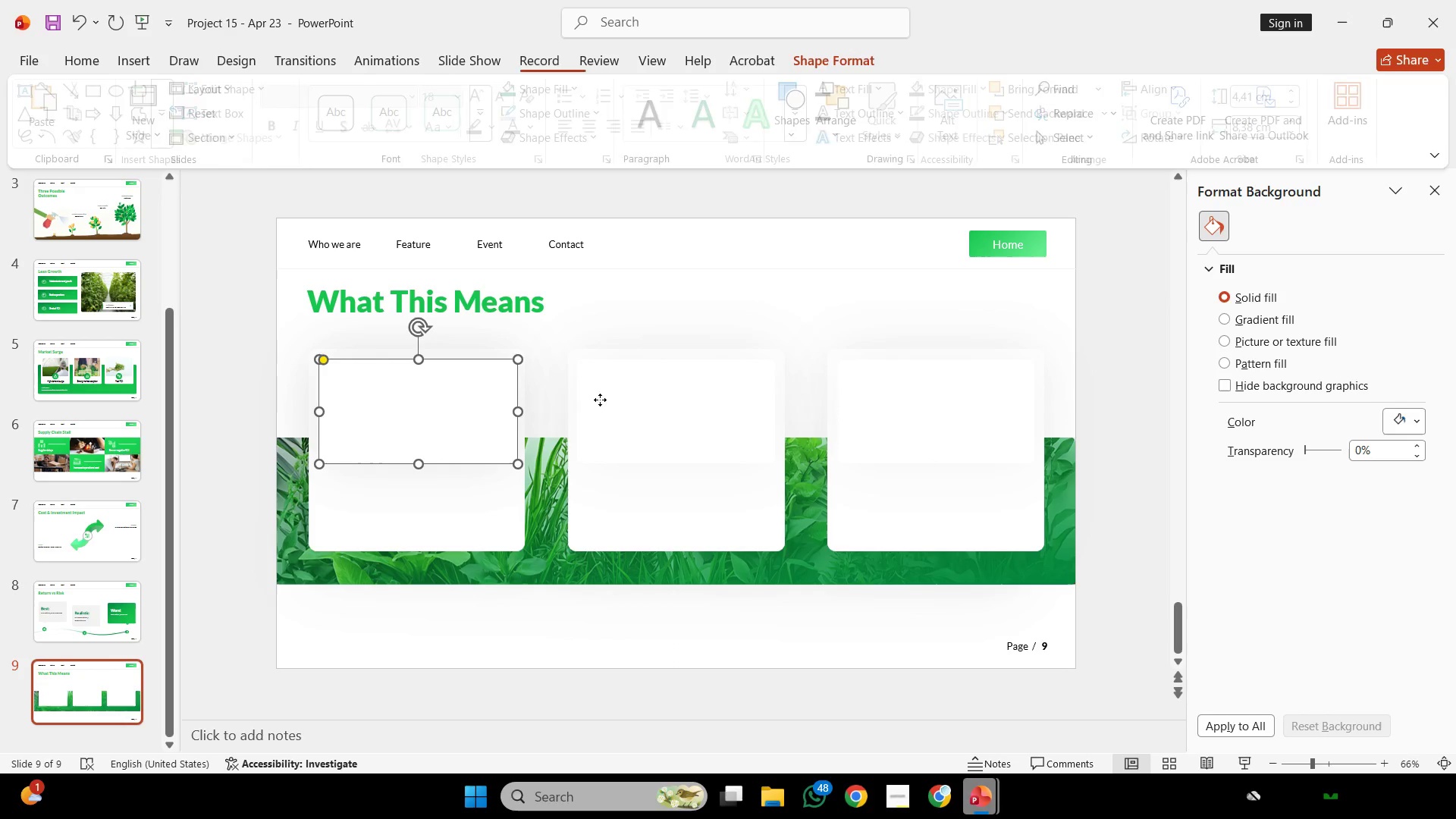 
hold_key(key=ShiftLeft, duration=2.89)
double_click([766, 408])
 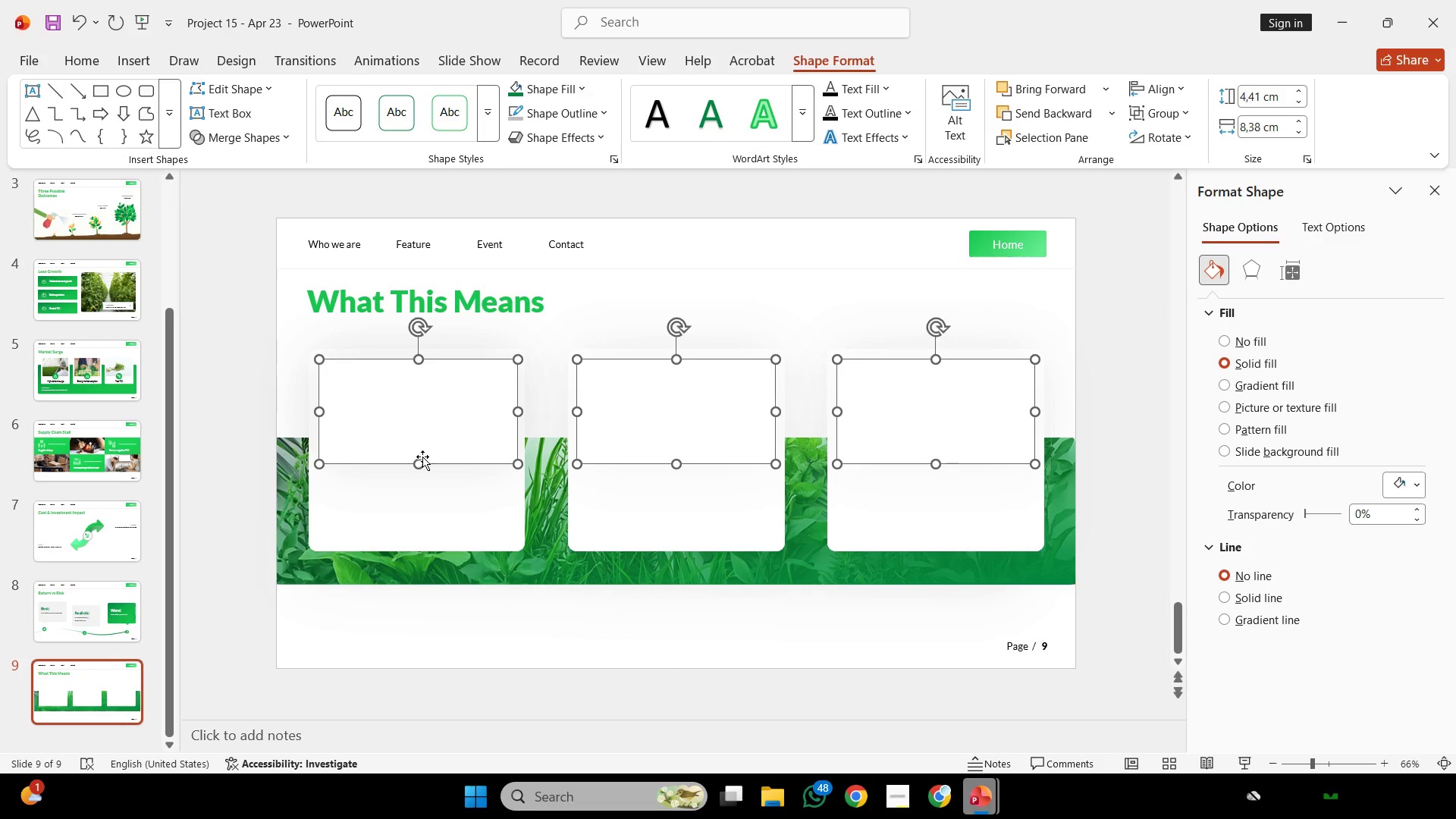 
left_click_drag(start_coordinate=[418, 463], to_coordinate=[418, 468])
 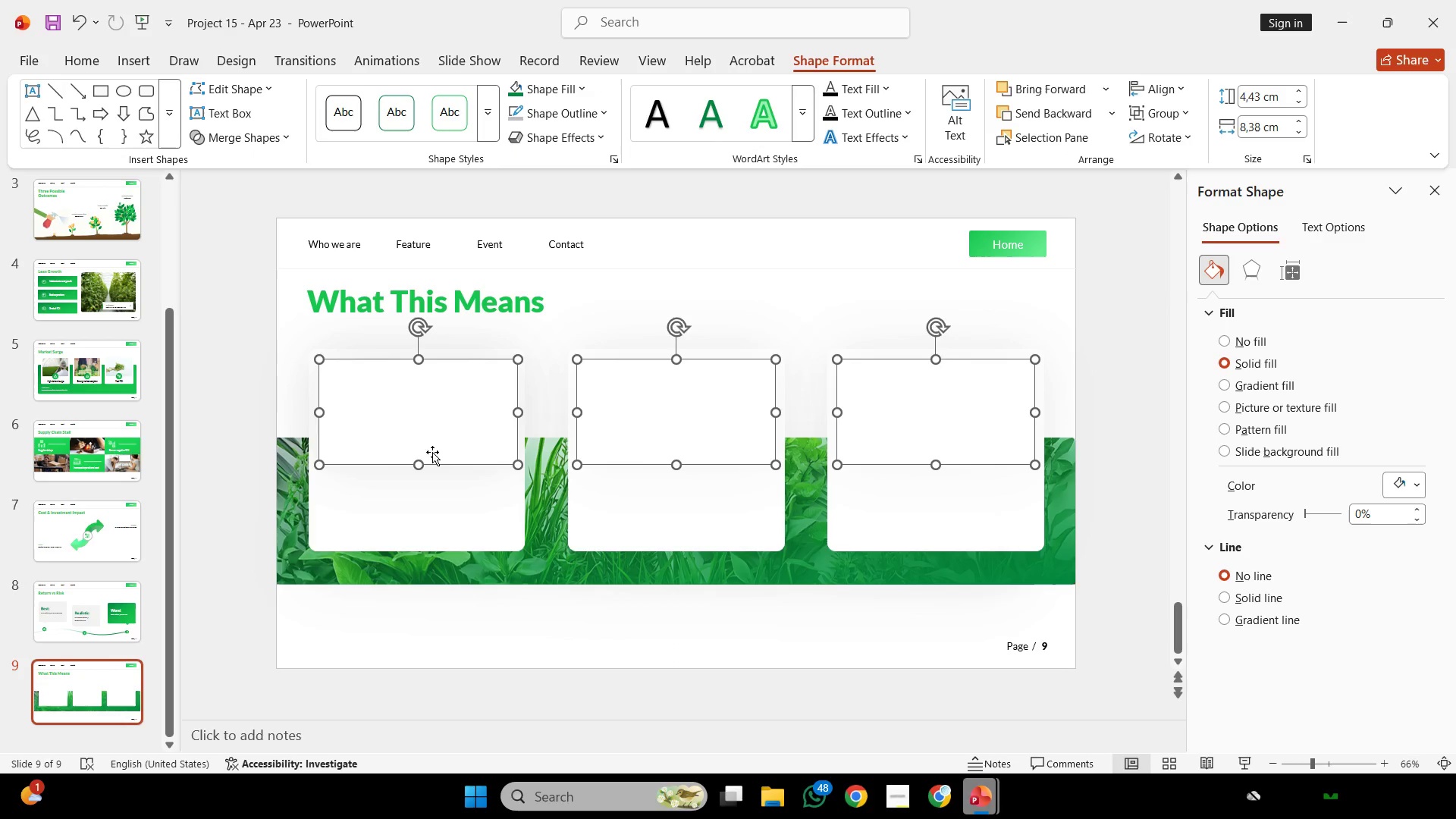 
key(Control+C)
 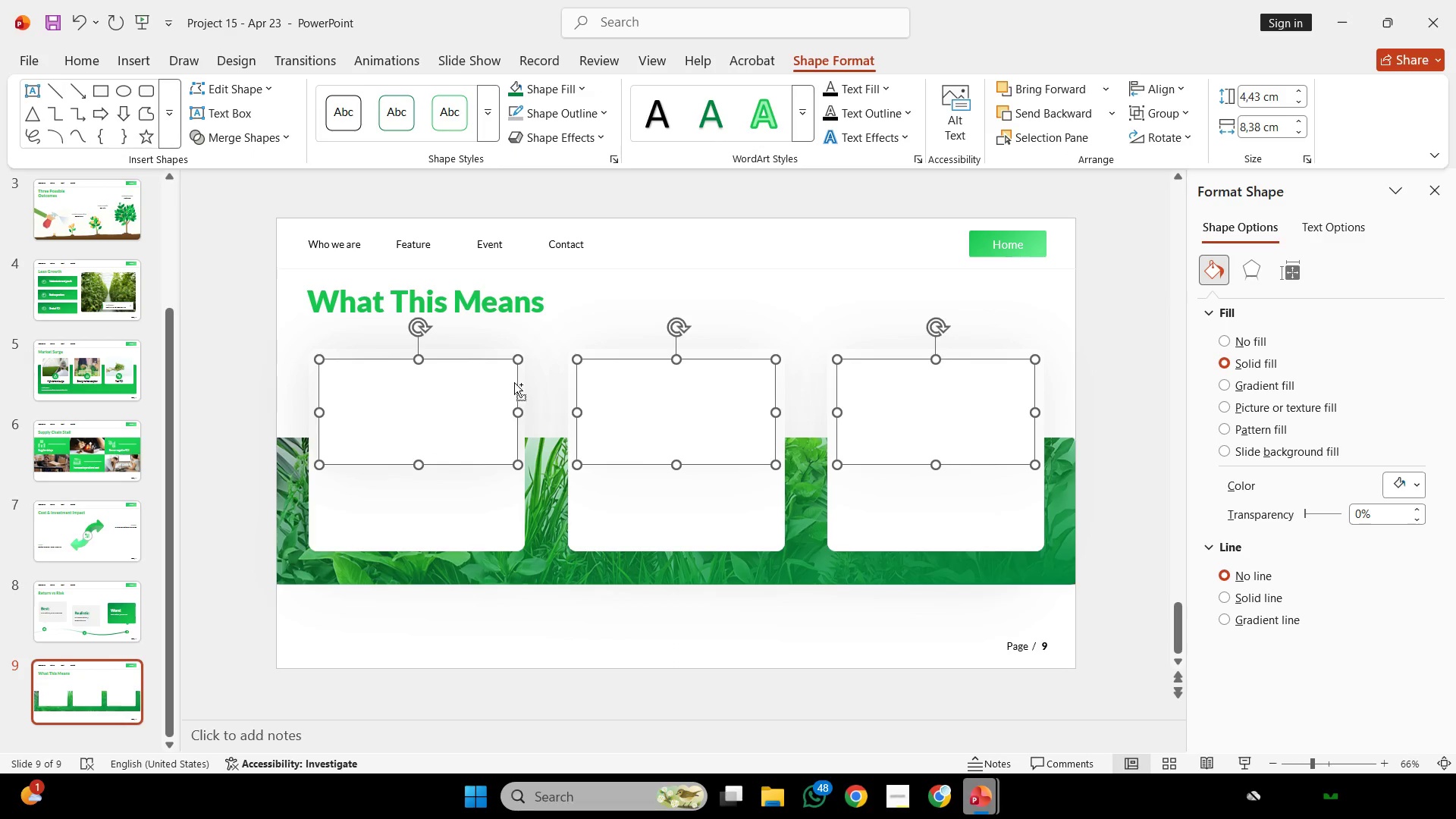 
key(Control+C)
 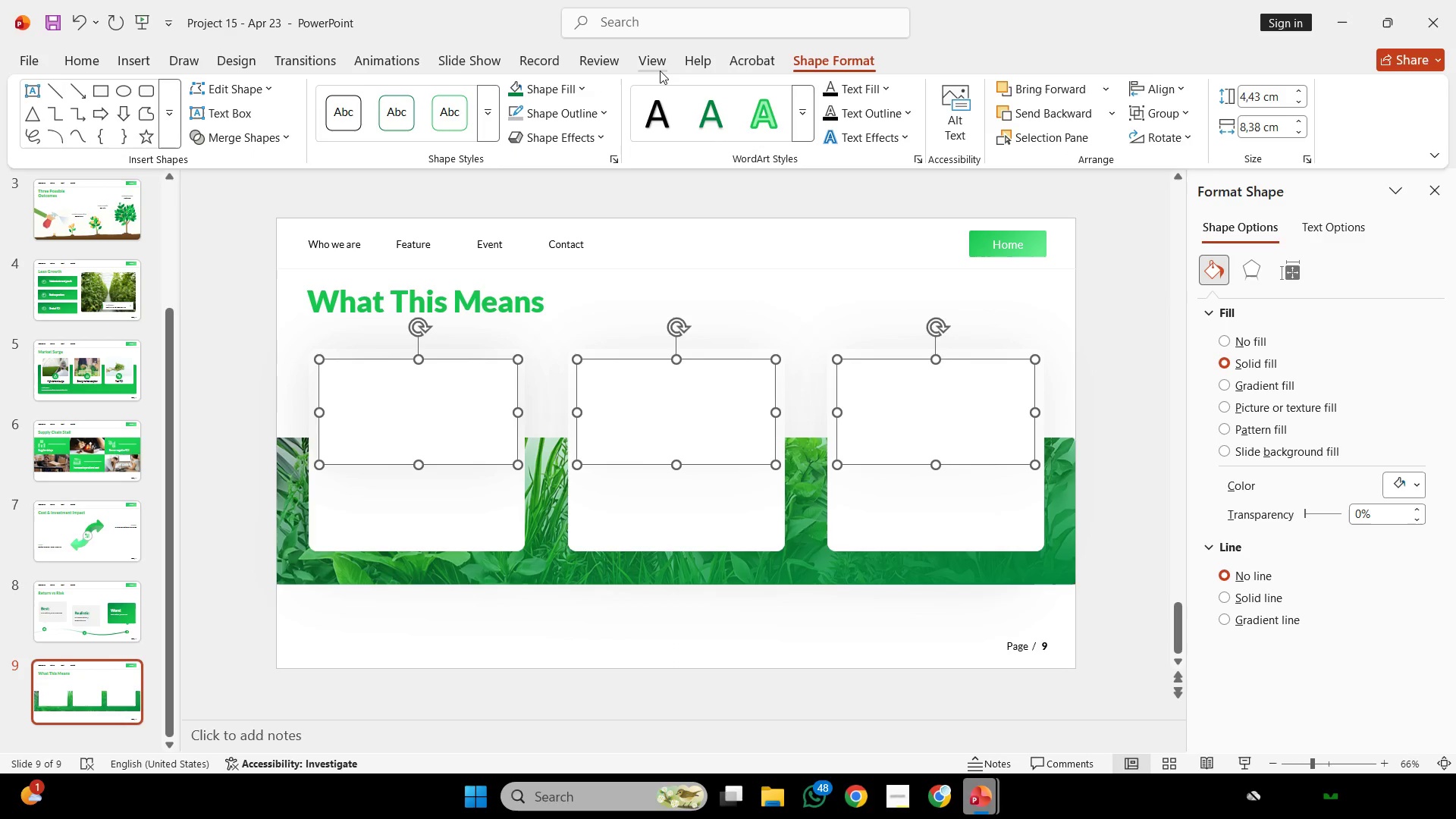 
left_click([660, 71])
 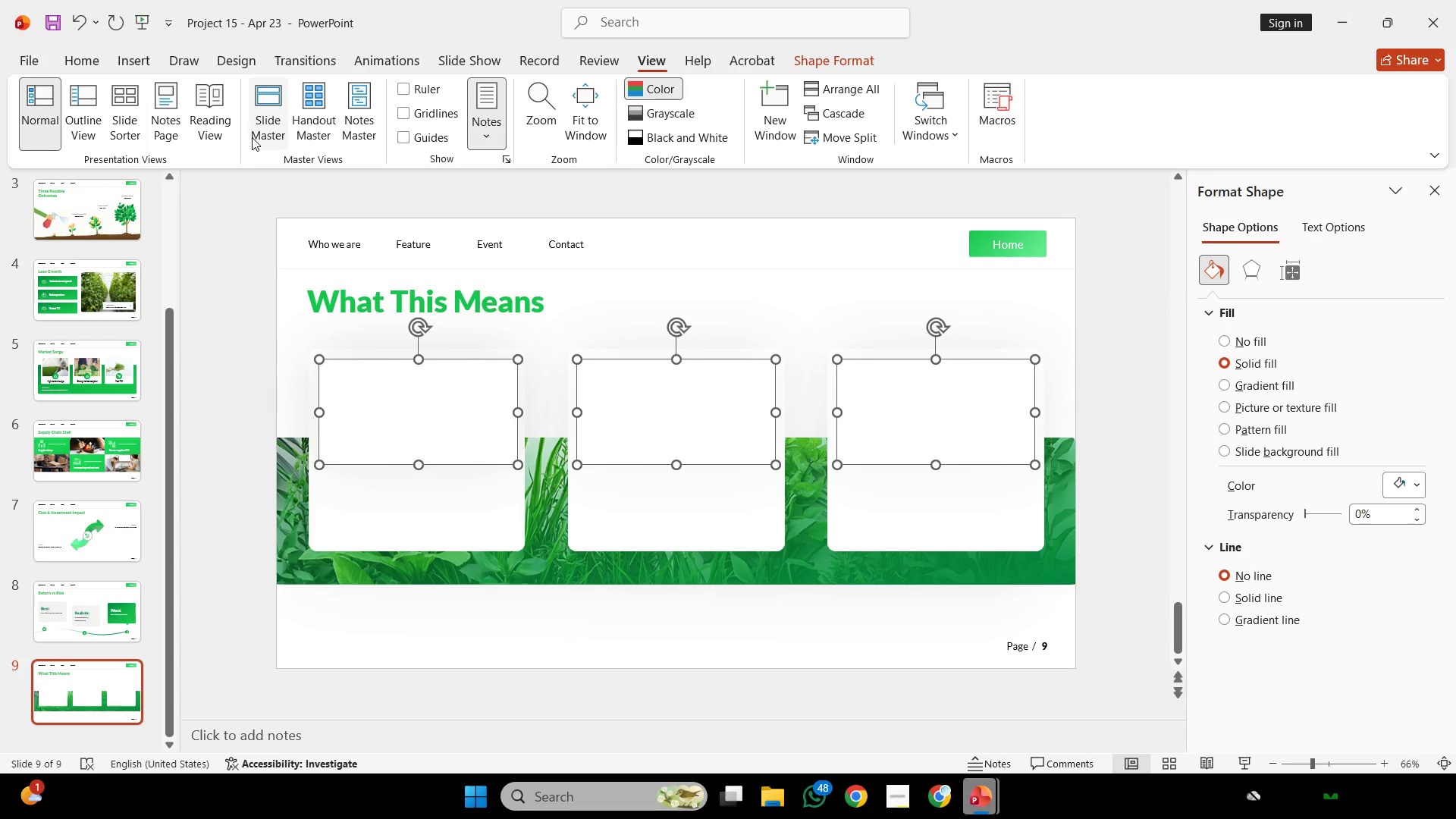 
key(Control+C)
 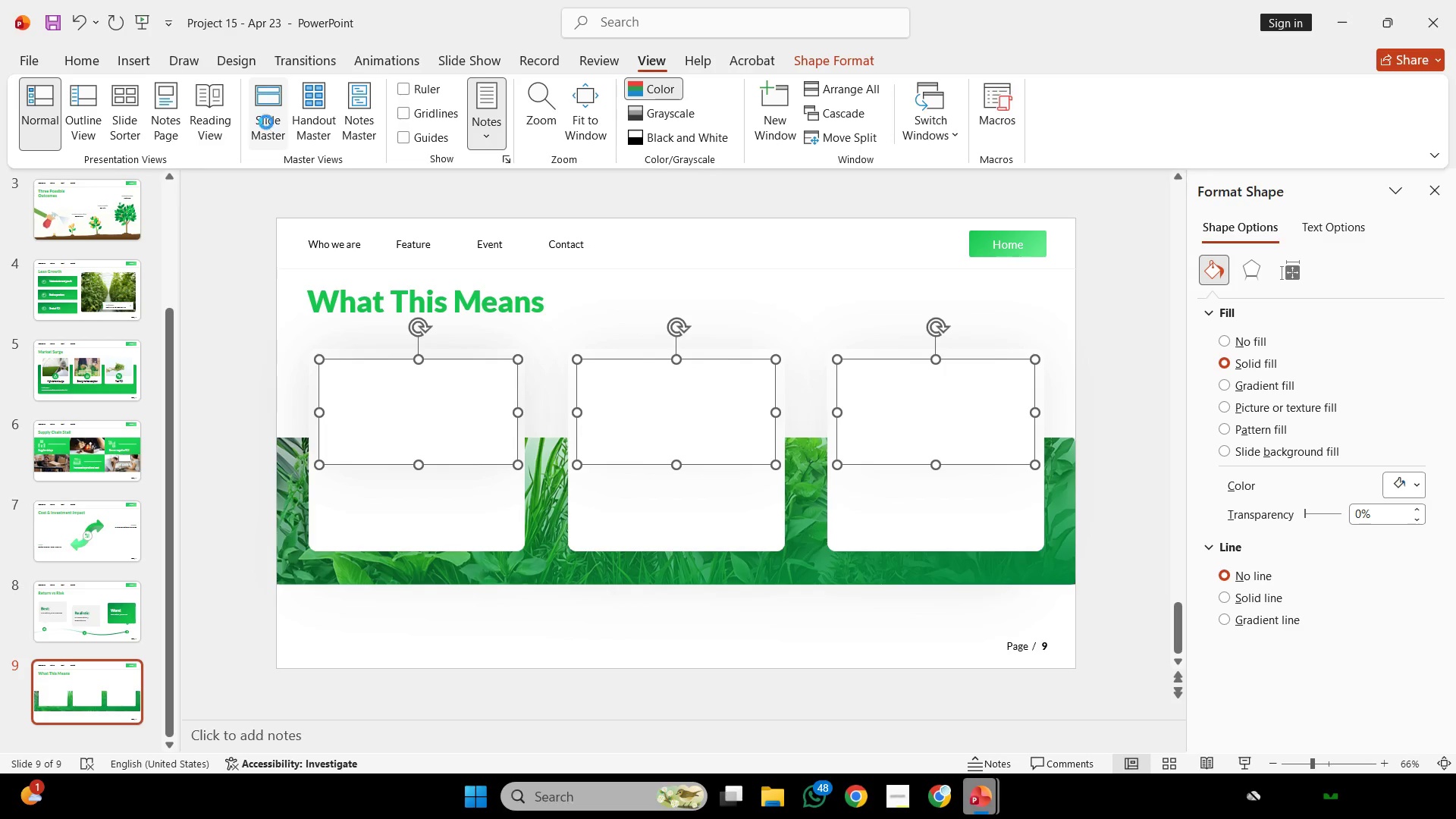 
key(Control+C)
 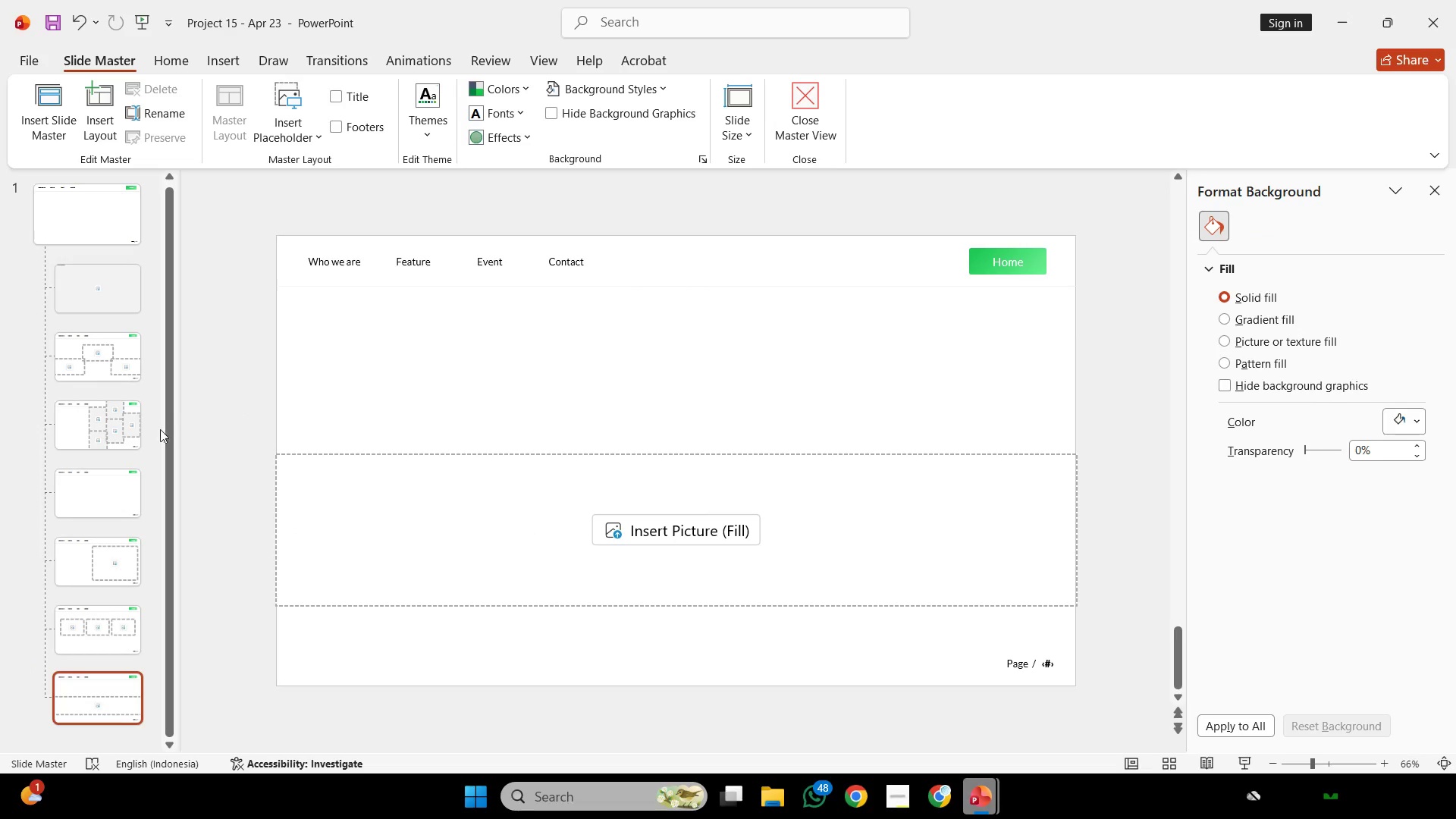 
scroll: coordinate [108, 488], scroll_direction: down, amount: 8.0
 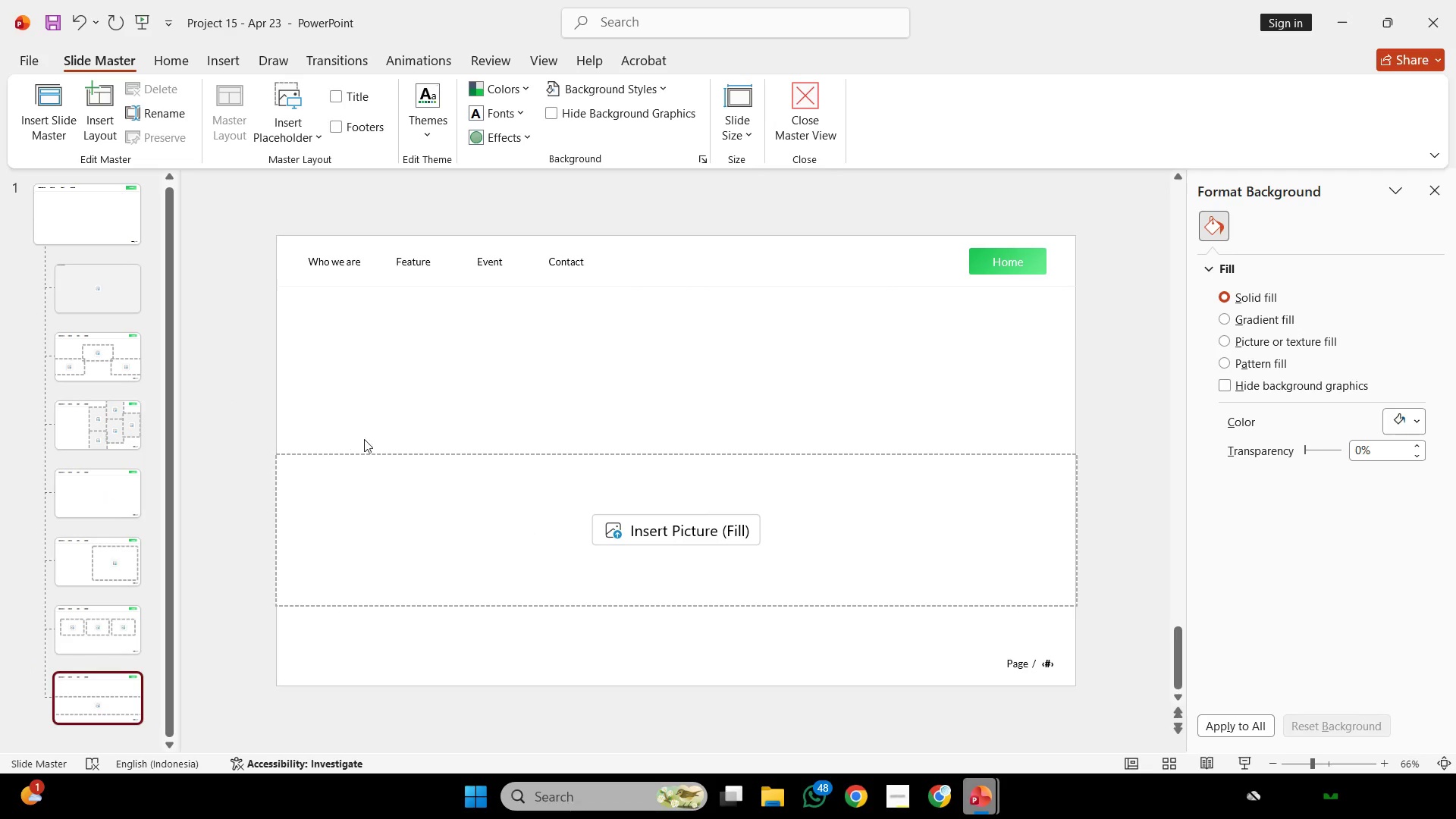 
key(Control+V)
 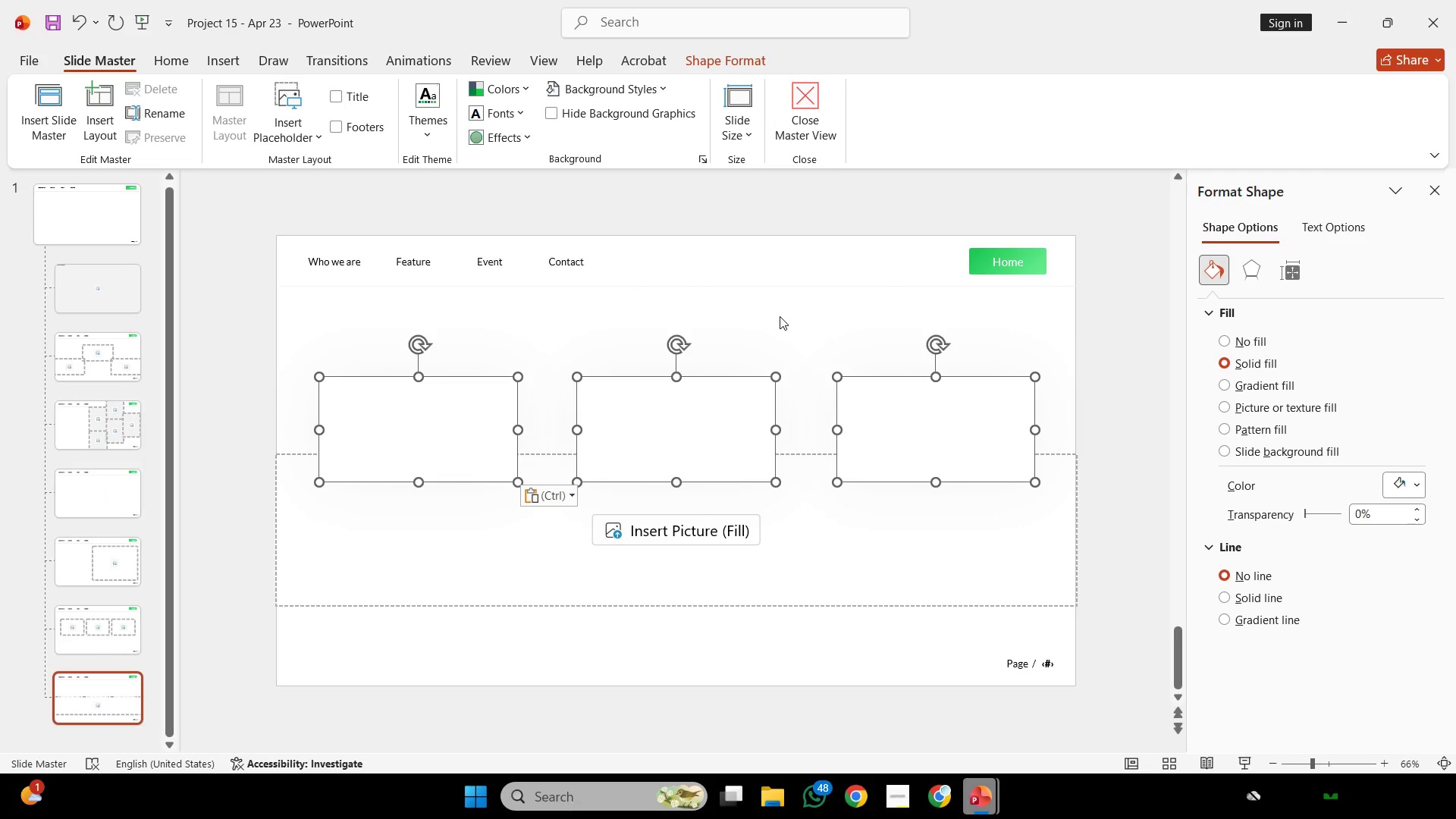 
left_click([780, 316])
 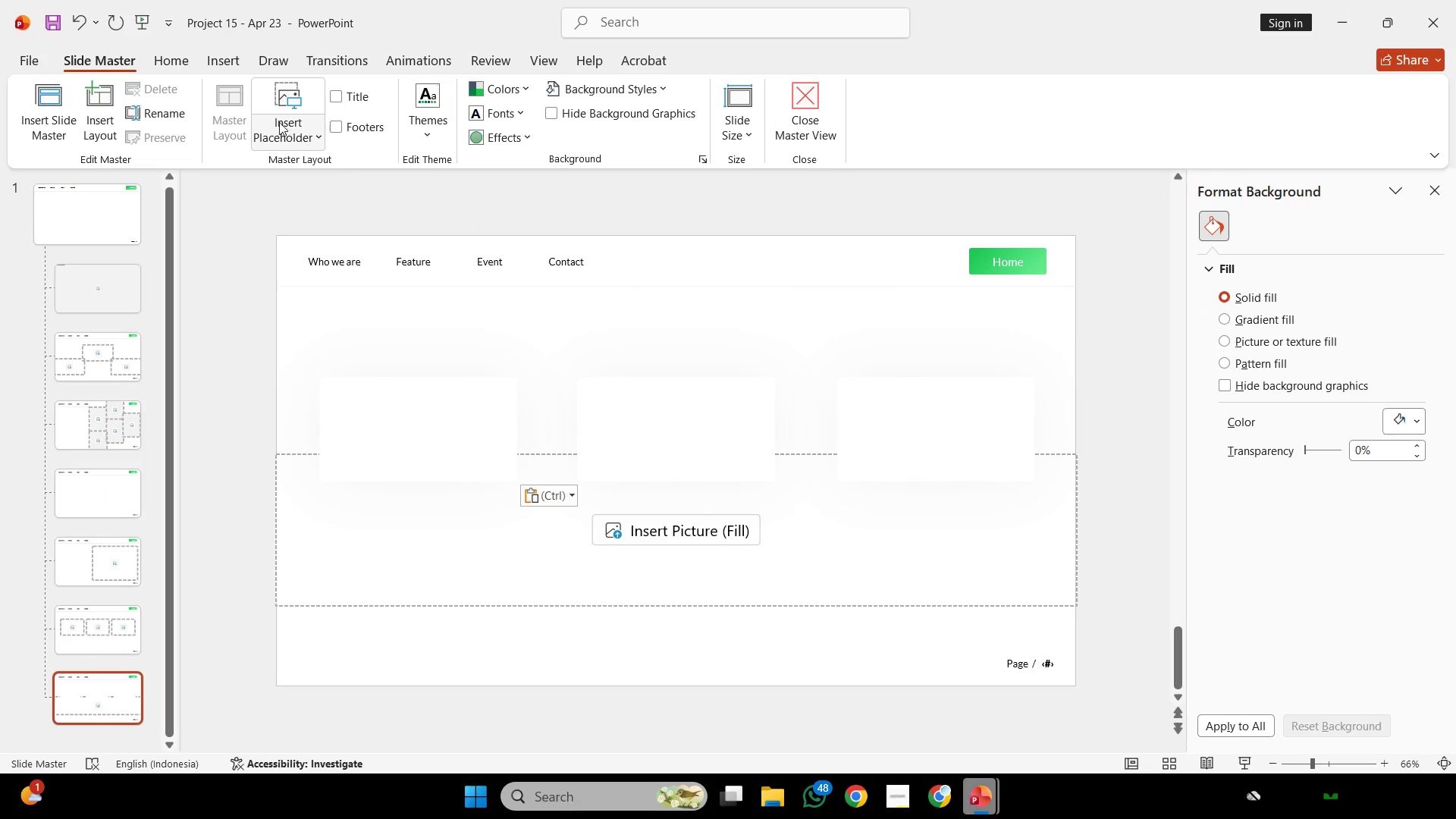 
left_click([278, 121])
 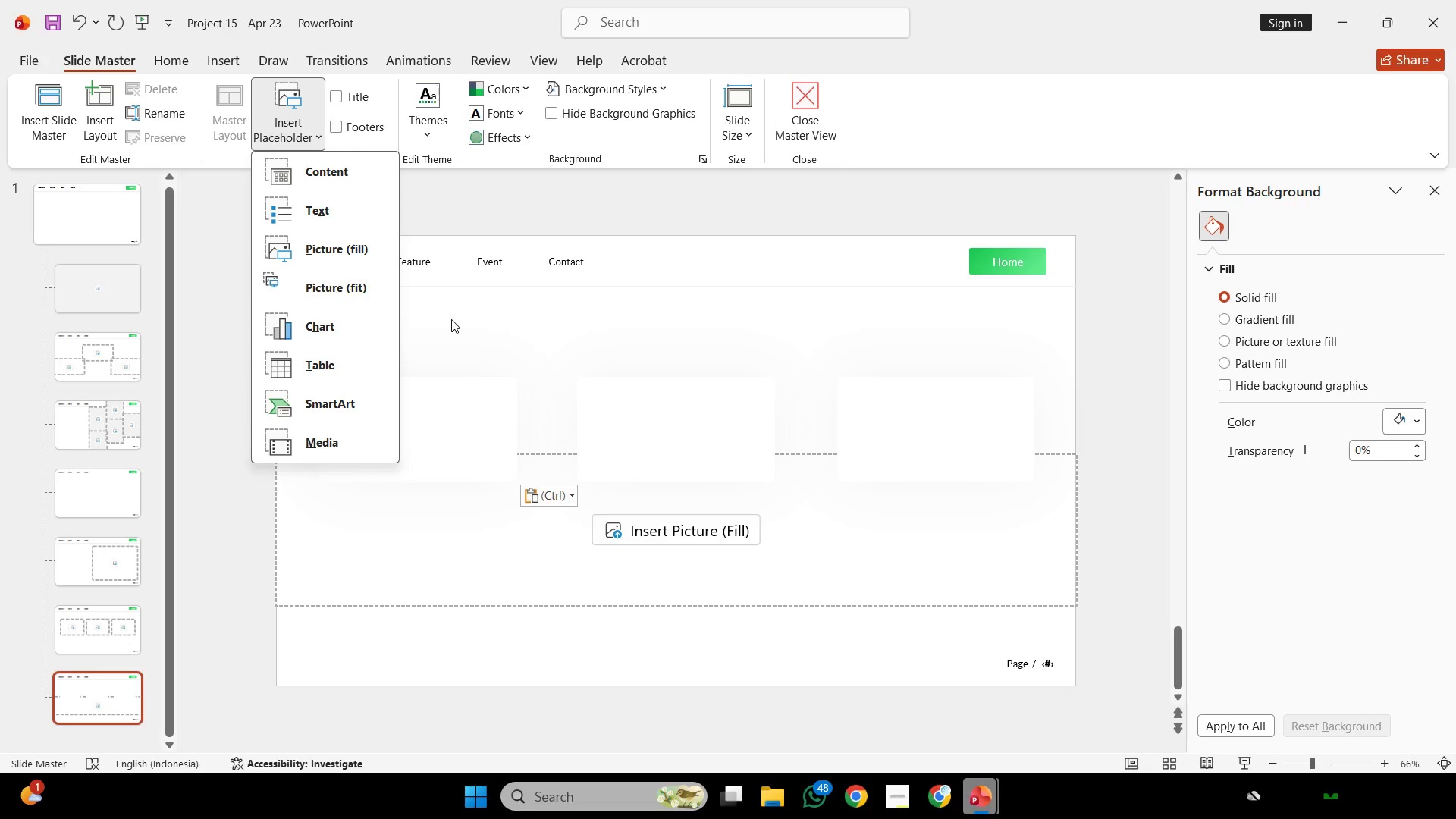 
wait(64.99)
 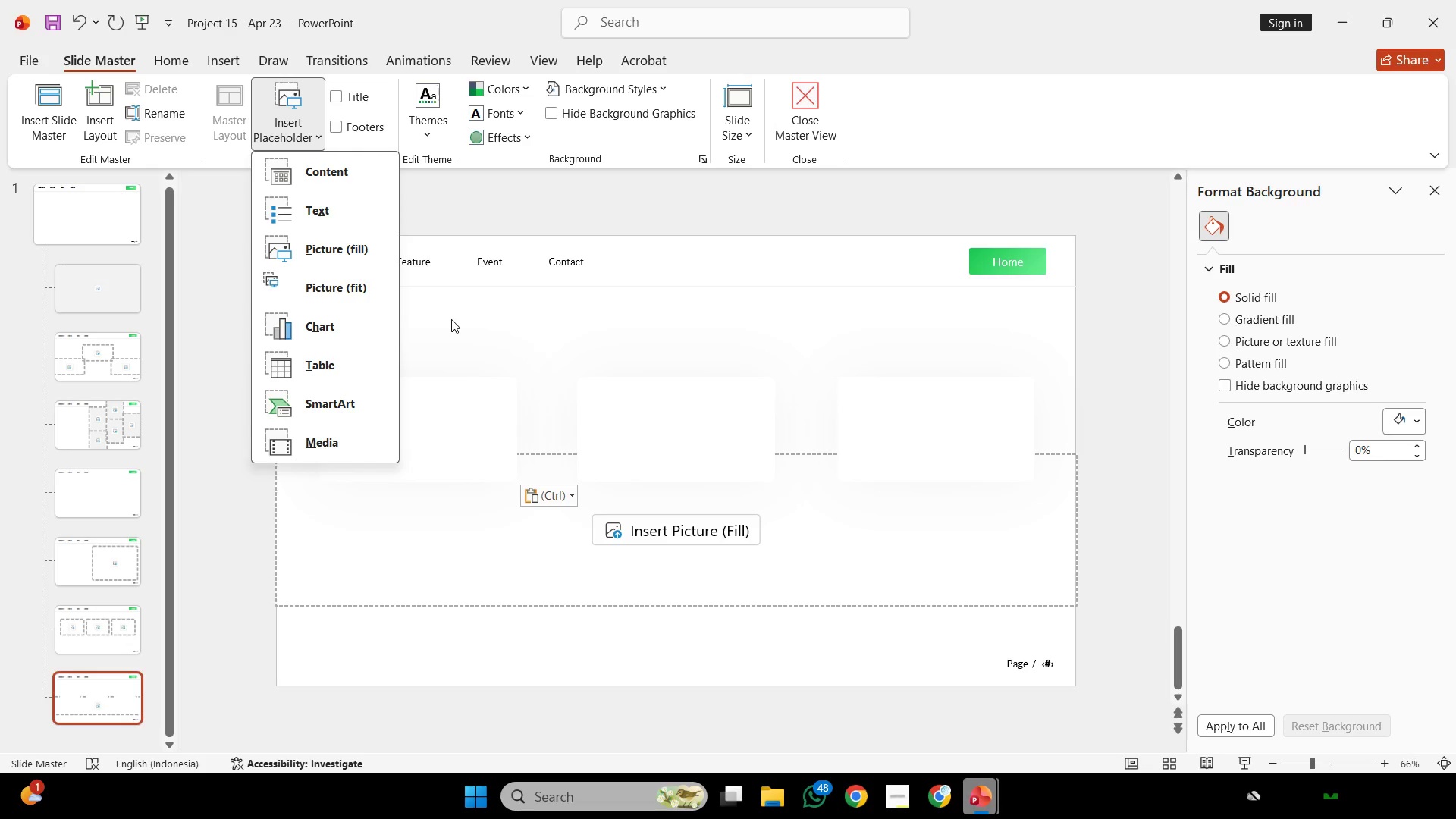 
left_click([361, 251])
 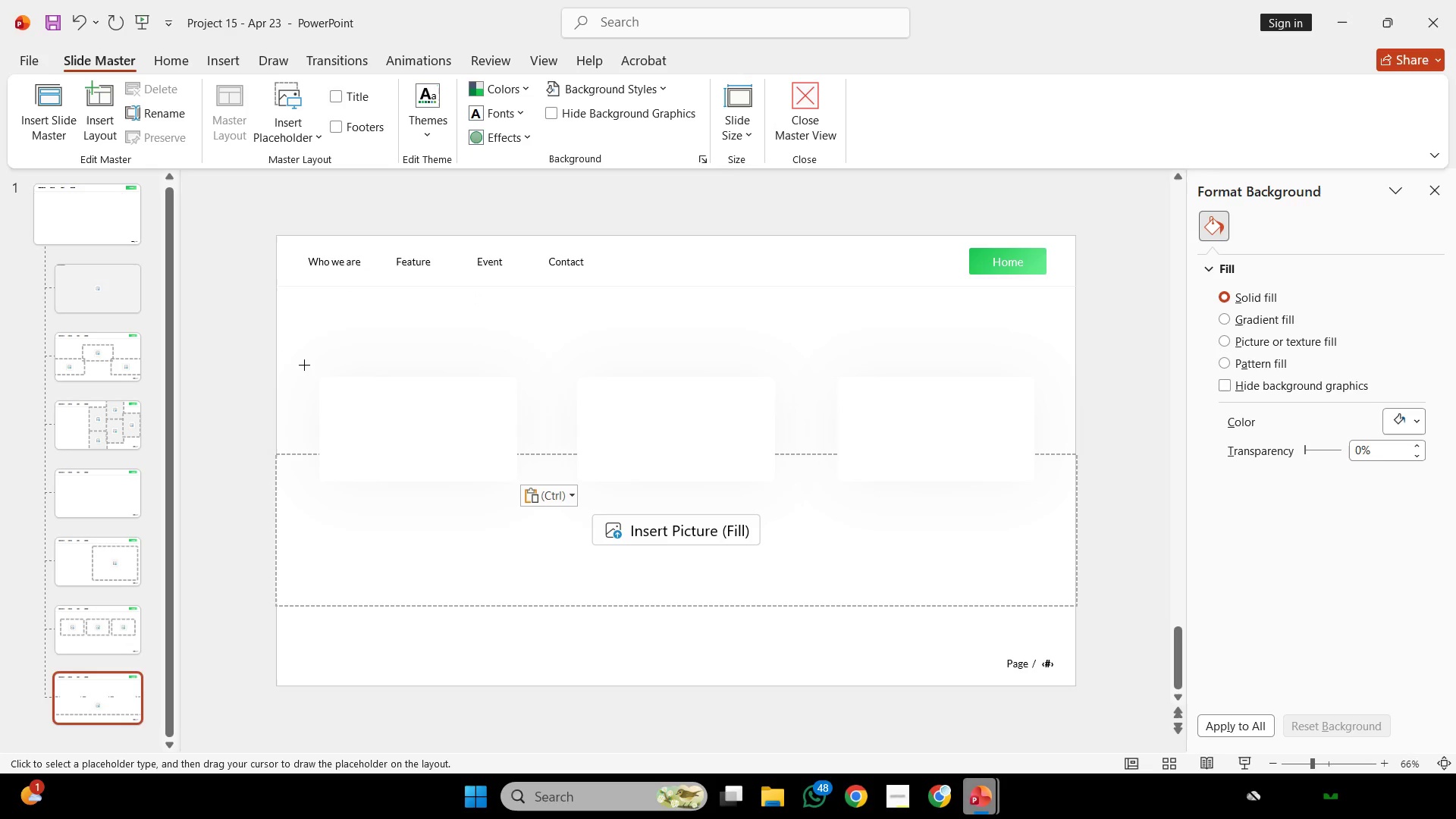 
left_click_drag(start_coordinate=[304, 365], to_coordinate=[528, 485])
 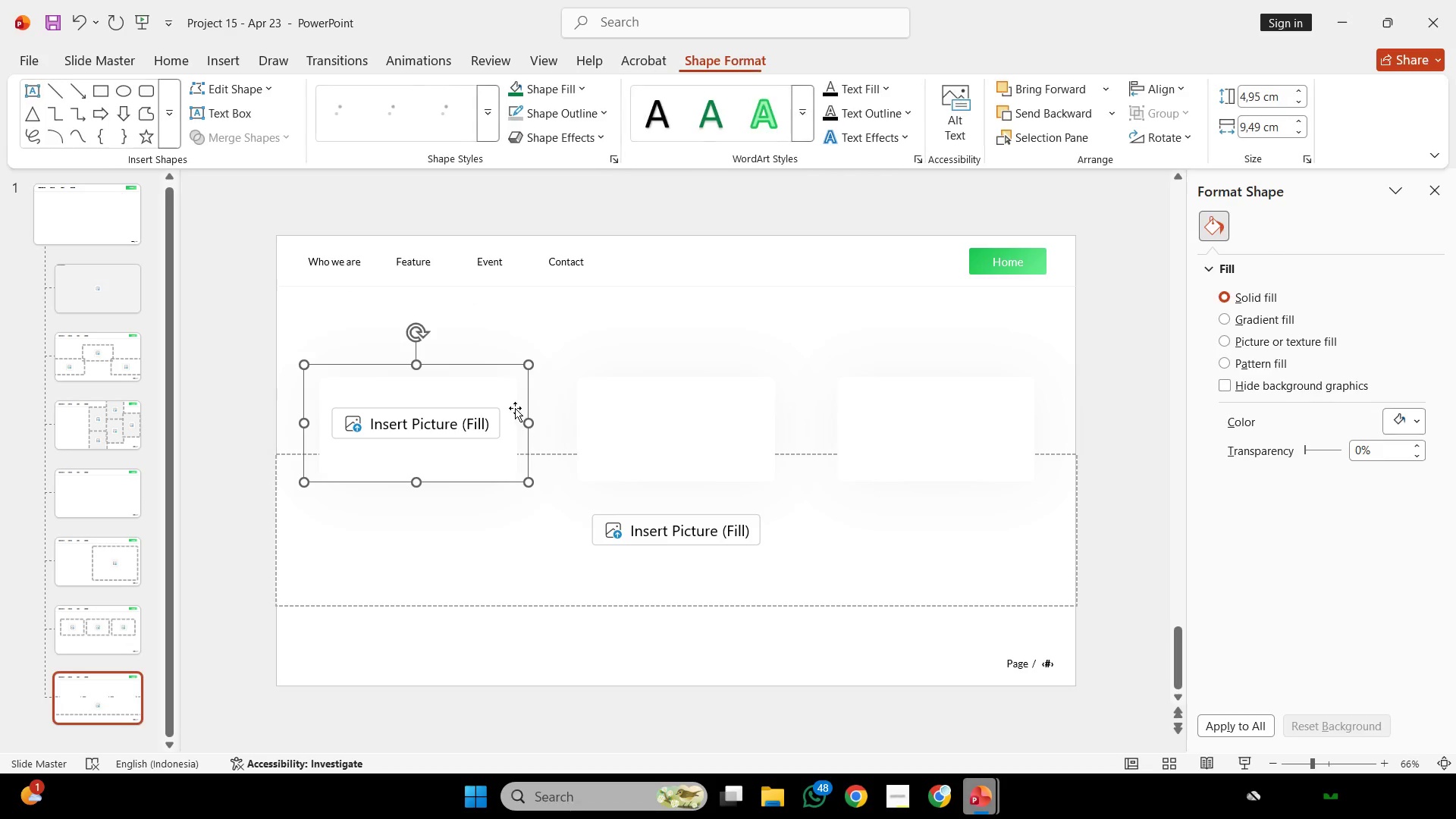 
key(Control+ControlLeft)
 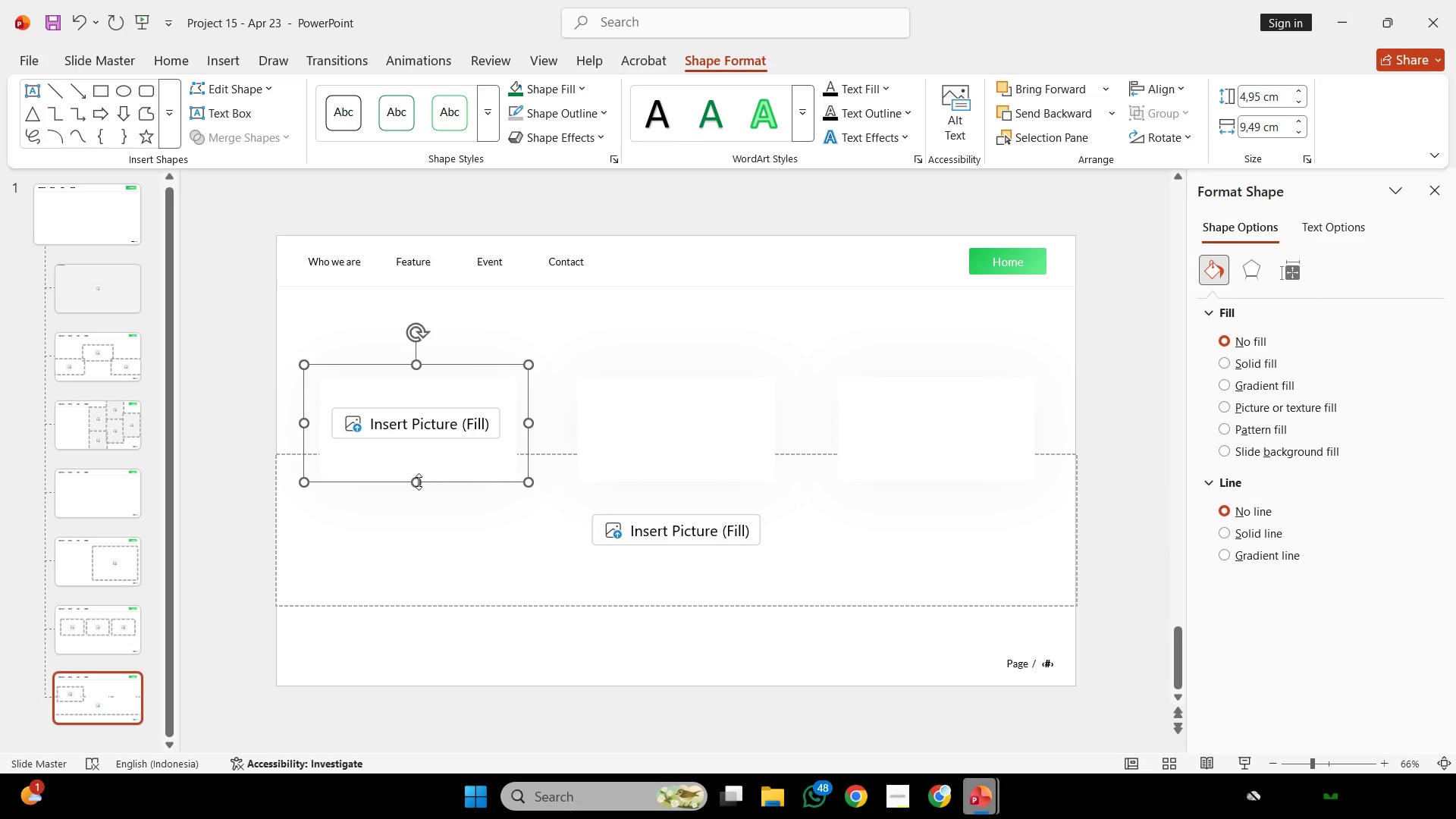 
left_click_drag(start_coordinate=[419, 482], to_coordinate=[422, 496])
 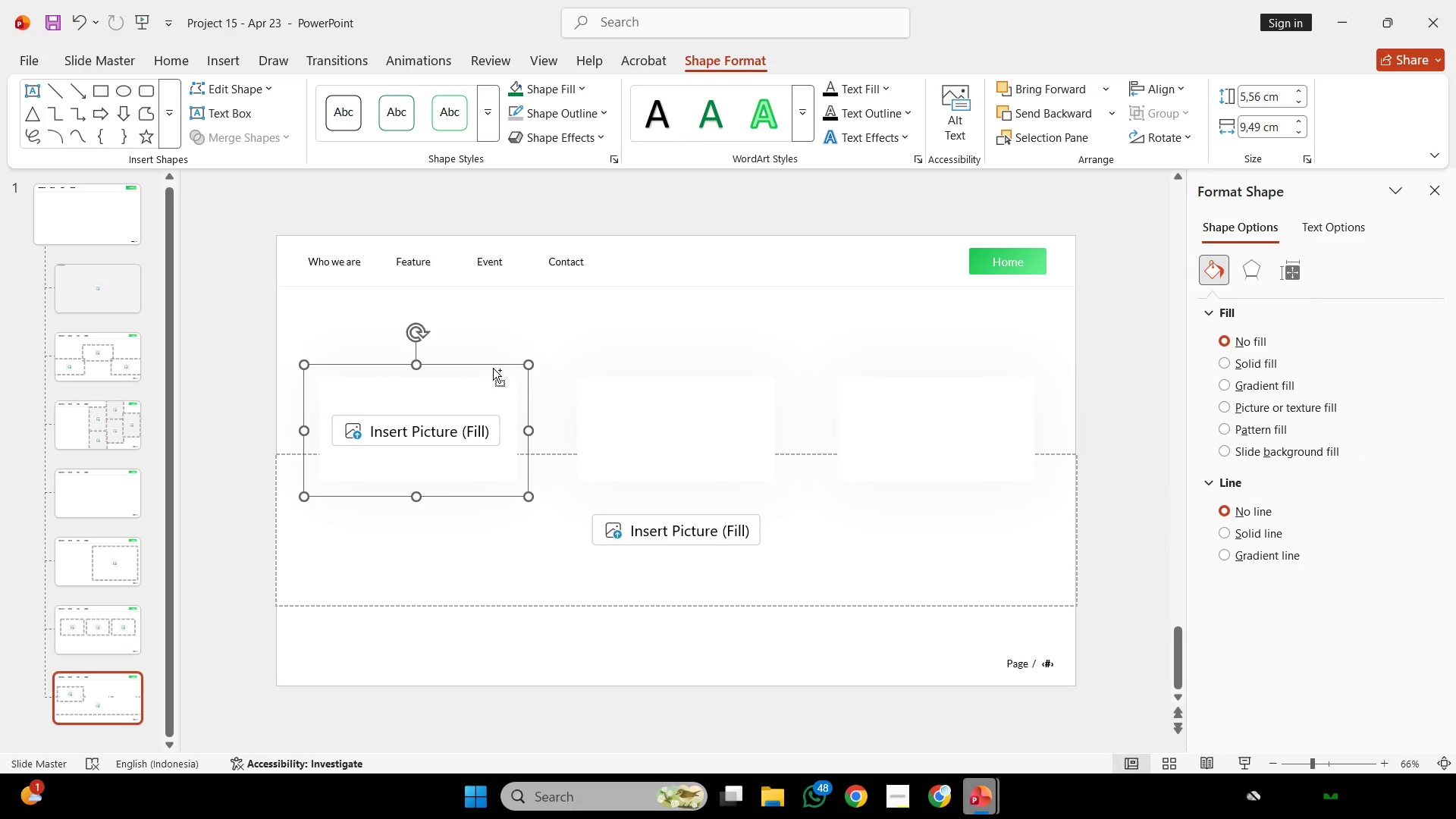 
hold_key(key=ShiftLeft, duration=4.8)
hold_key(key=ControlLeft, duration=4.7)
left_click_drag(start_coordinate=[493, 368], to_coordinate=[751, 390])
 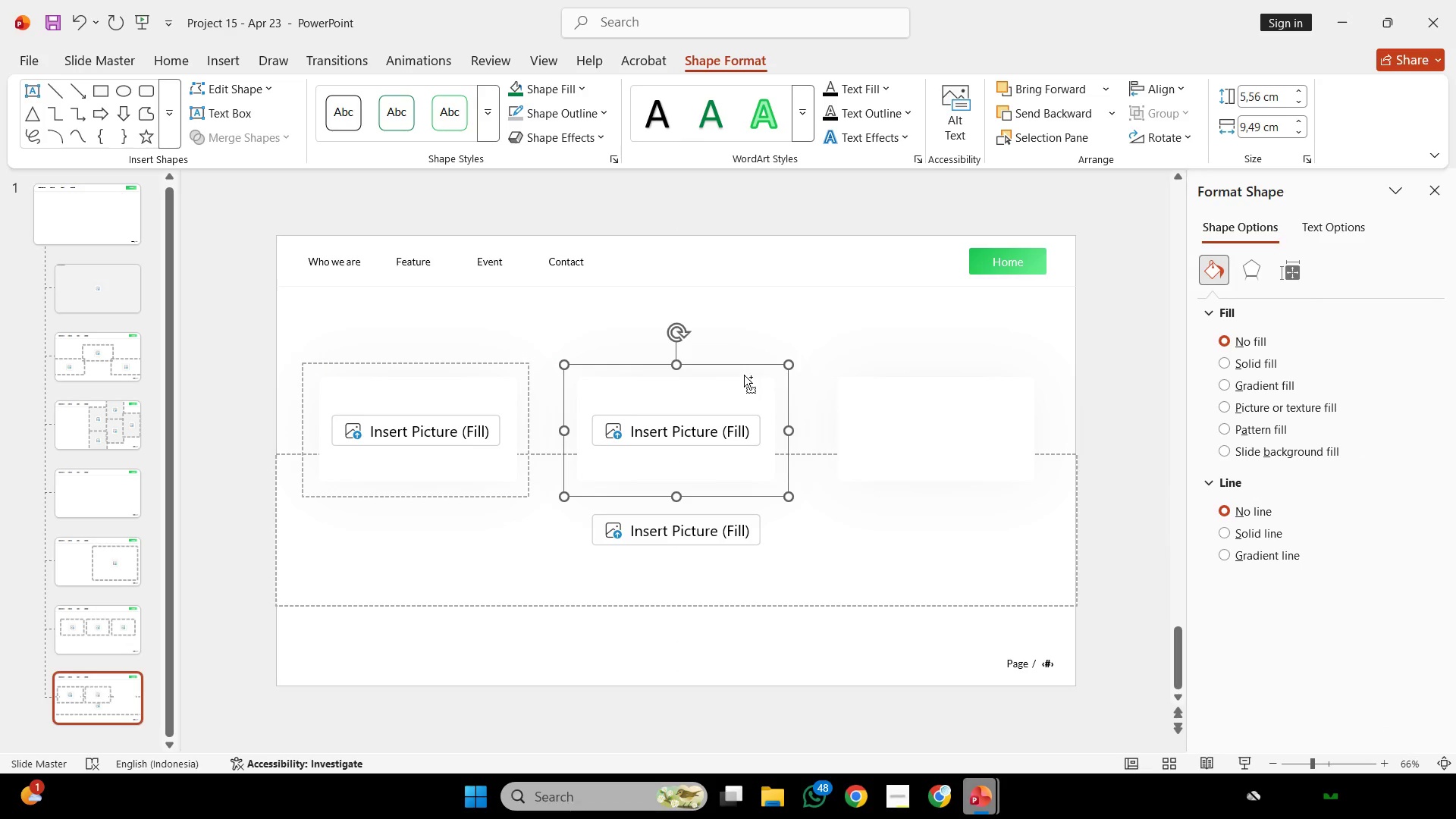 
left_click_drag(start_coordinate=[744, 375], to_coordinate=[998, 381])
 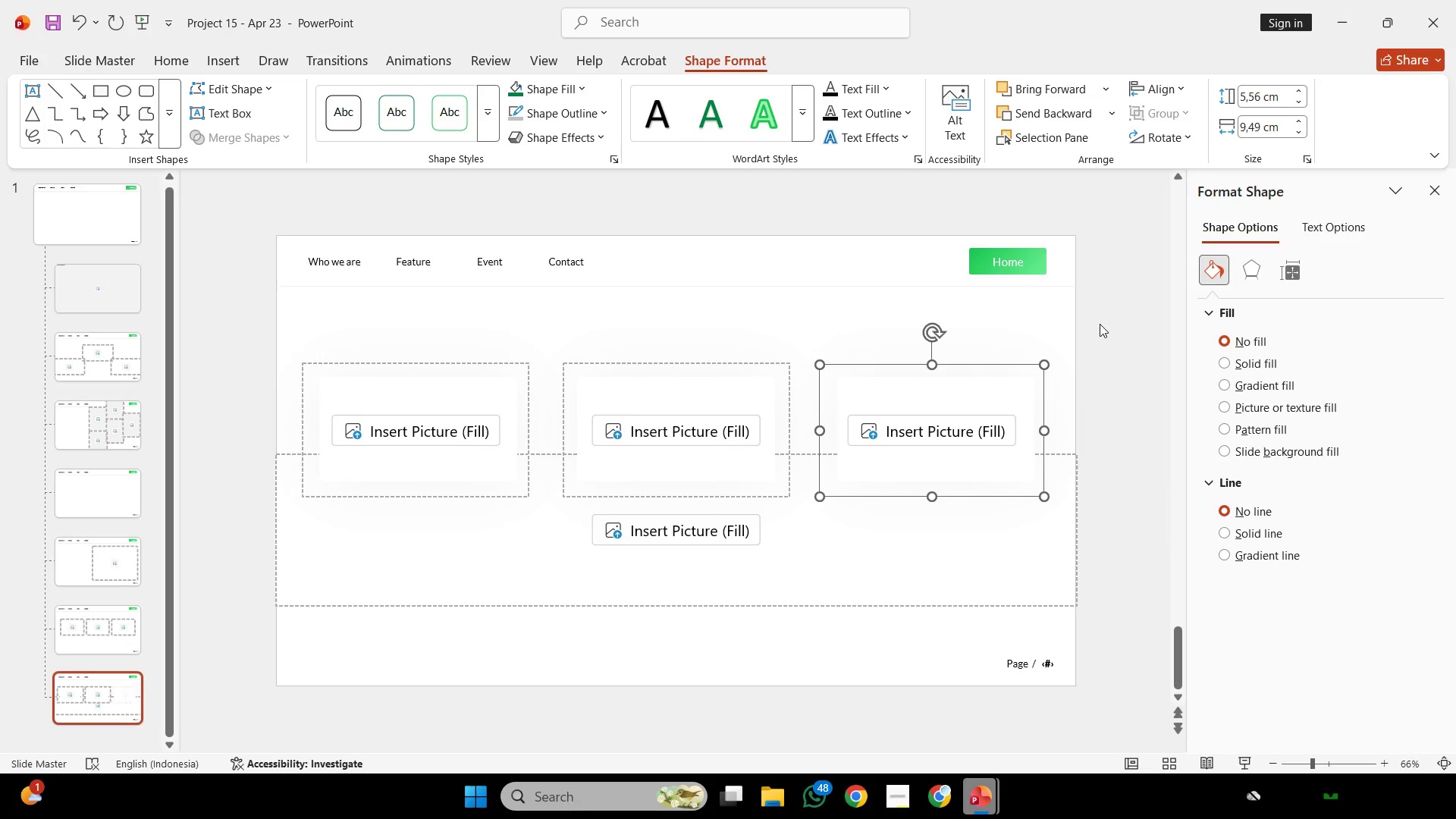 
left_click([1100, 324])
 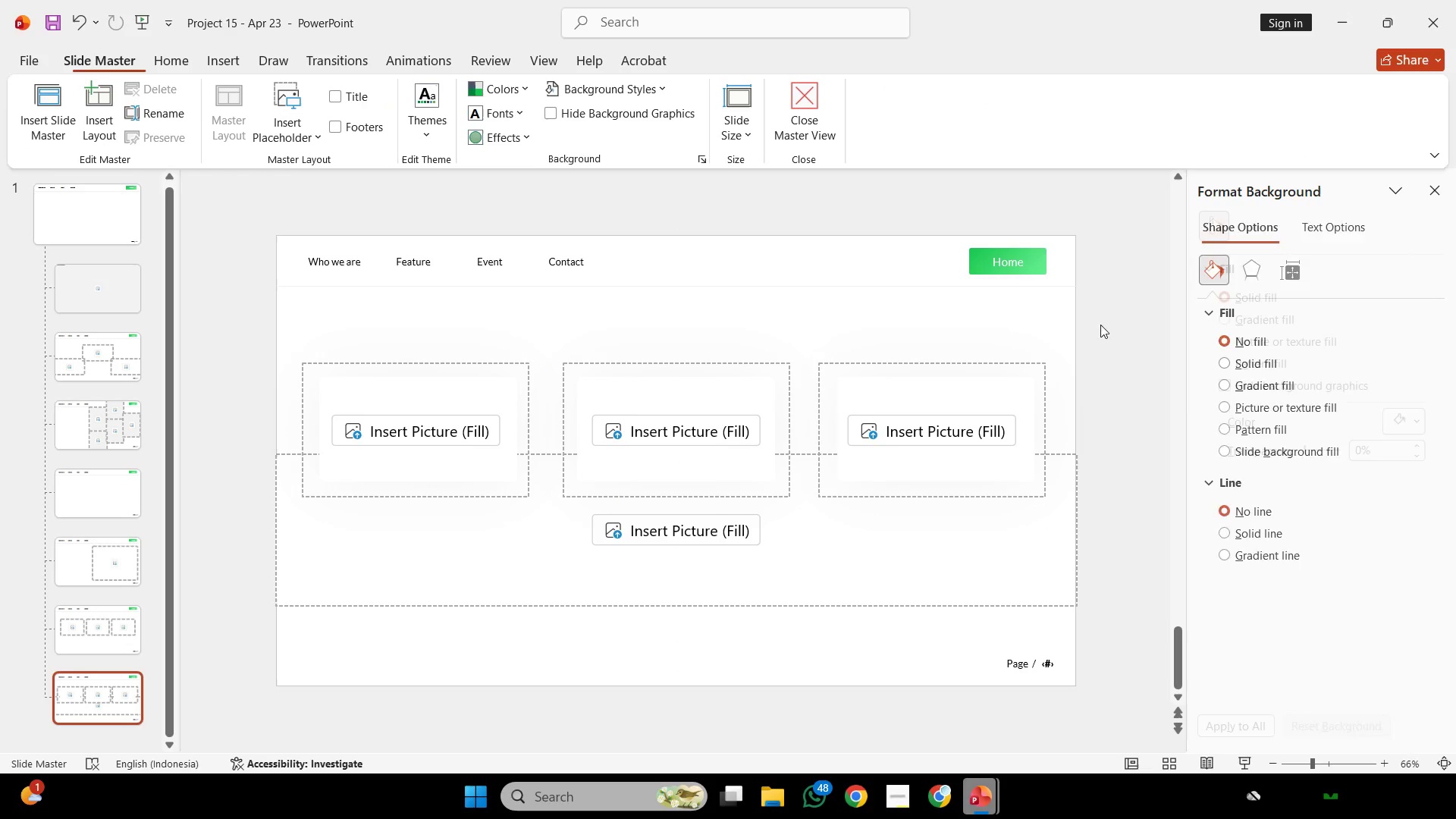 
left_click_drag(start_coordinate=[1100, 325], to_coordinate=[767, 574])
 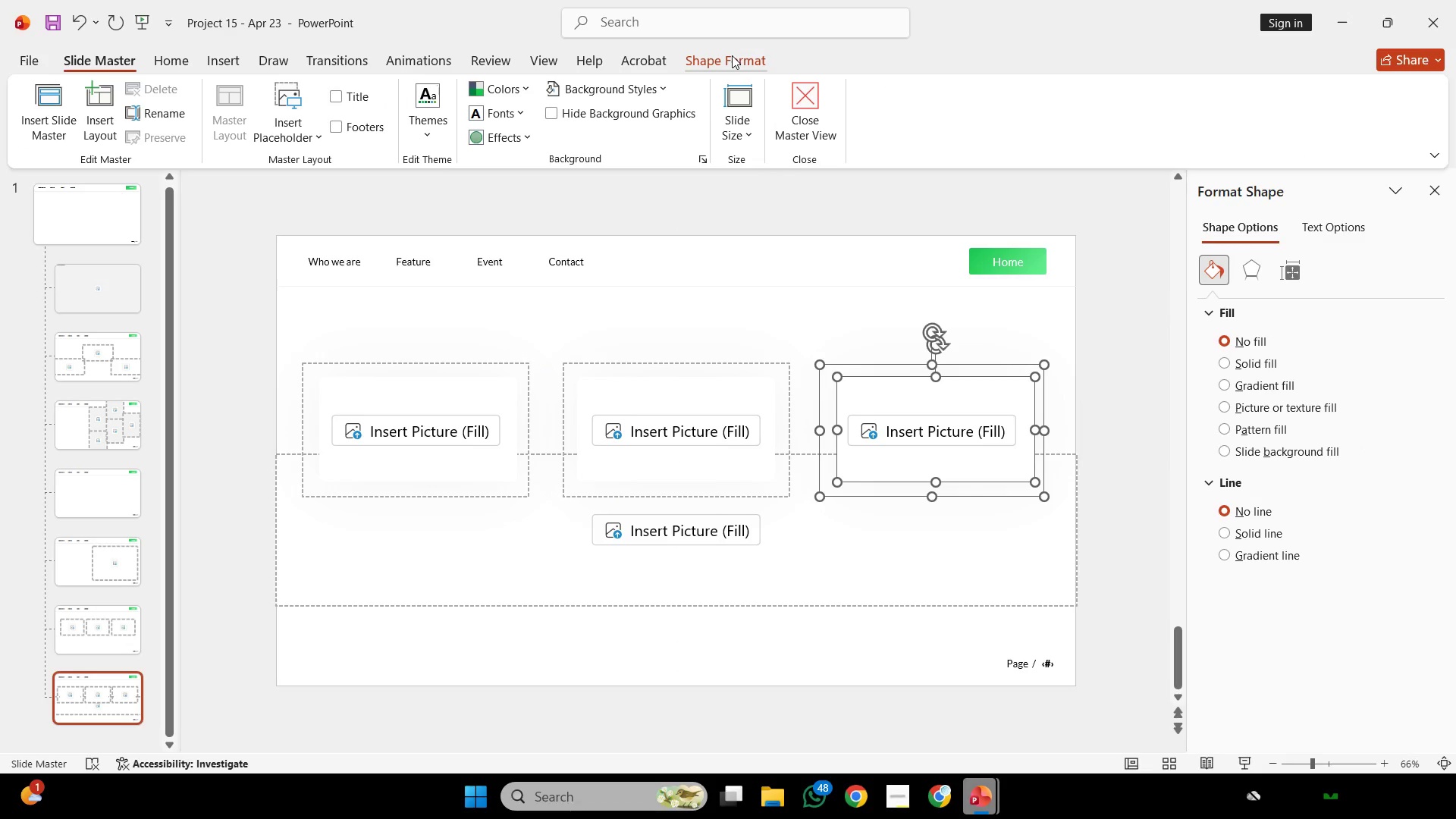 
left_click([732, 55])
 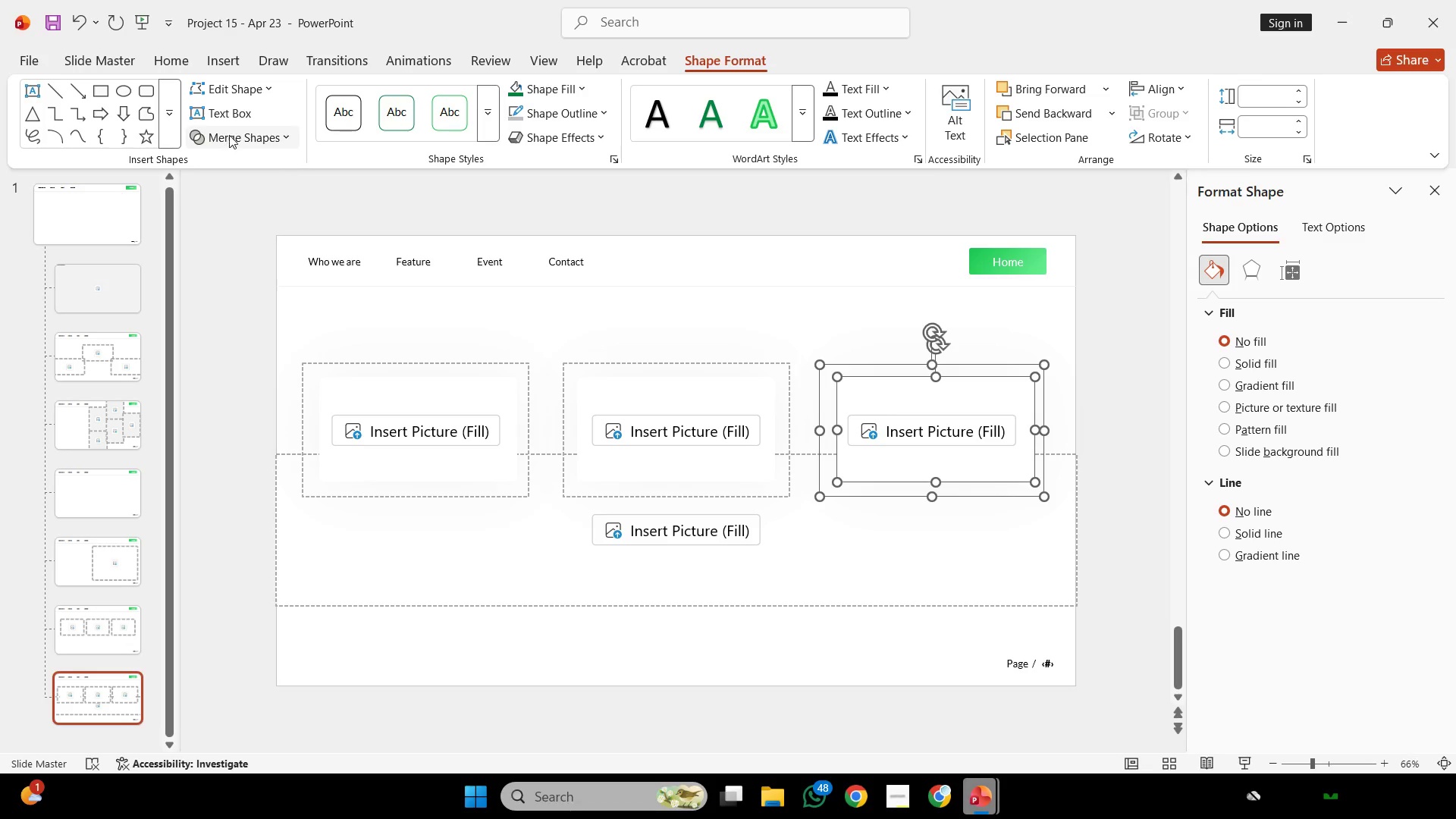 
left_click([259, 235])
 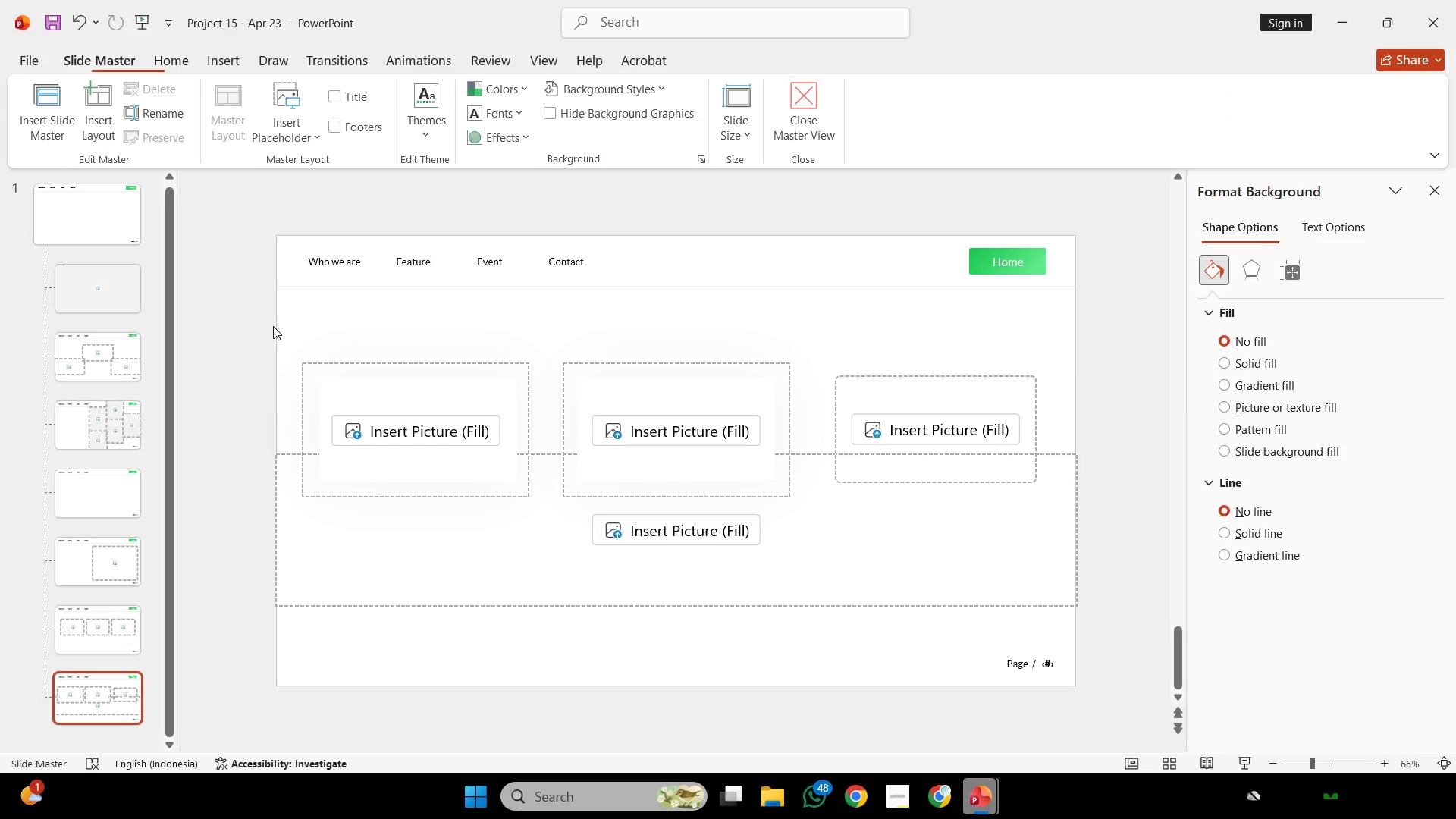 
left_click_drag(start_coordinate=[228, 328], to_coordinate=[564, 555])
 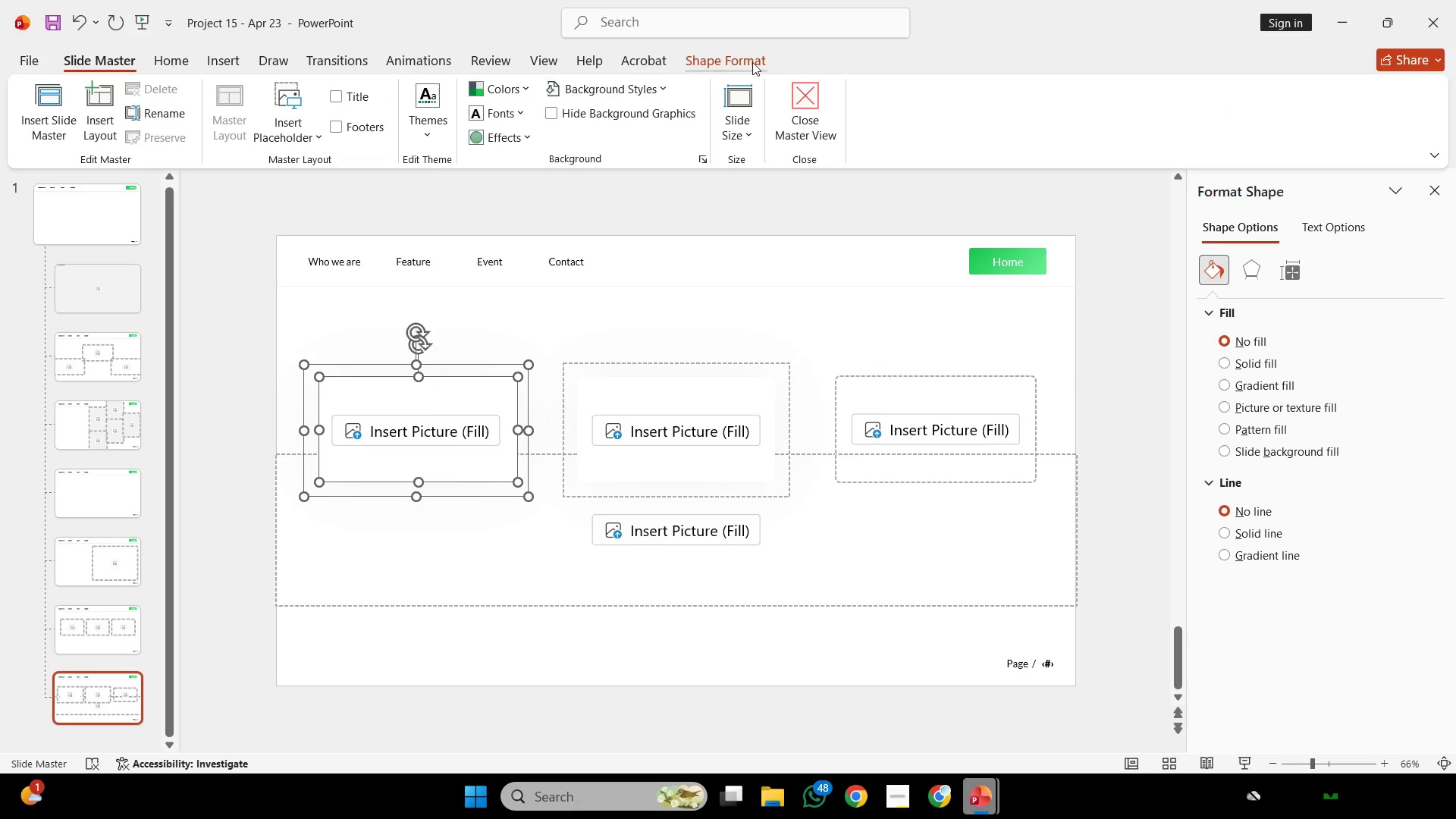 
left_click([752, 61])
 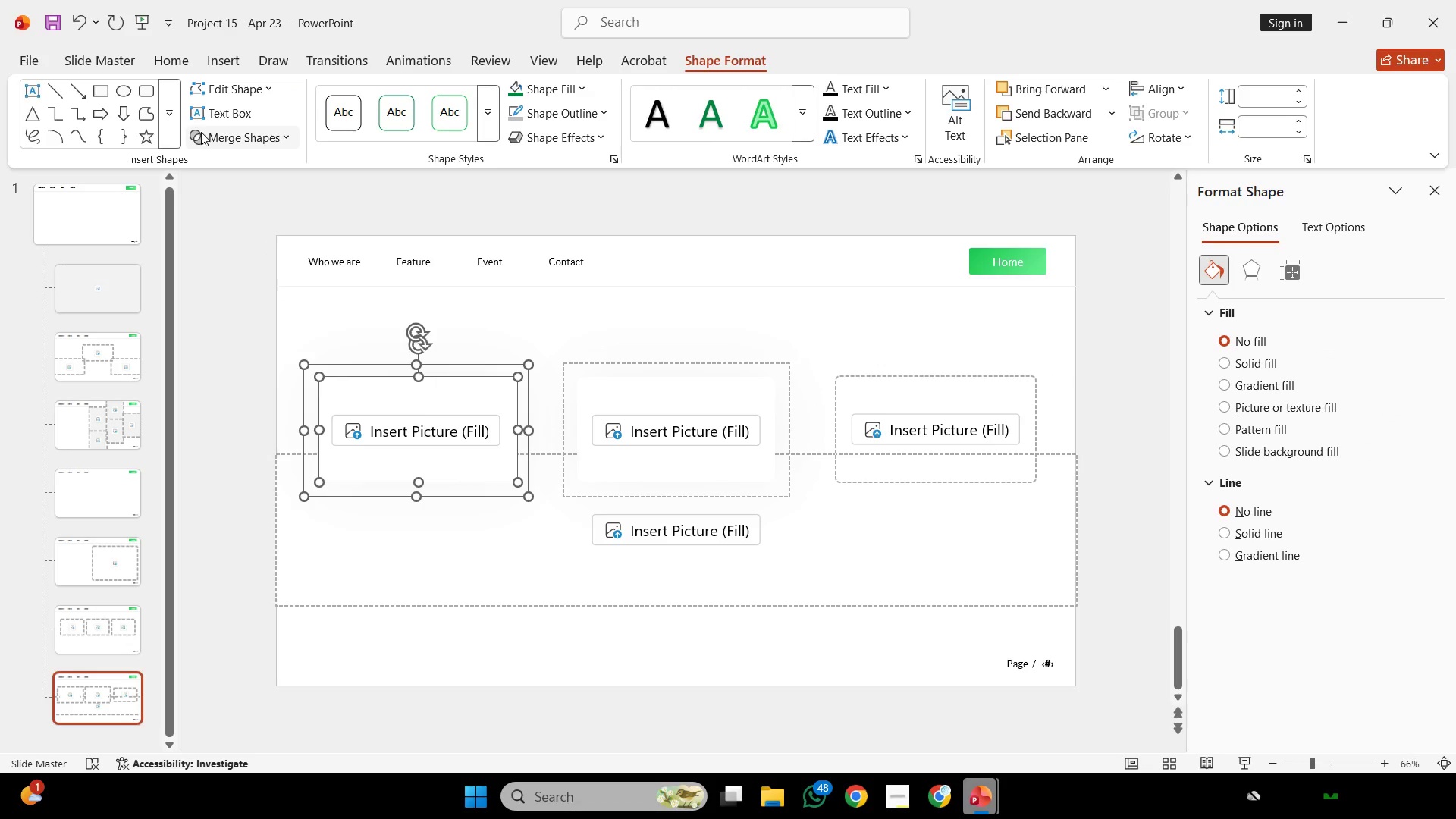 
left_click([204, 136])
 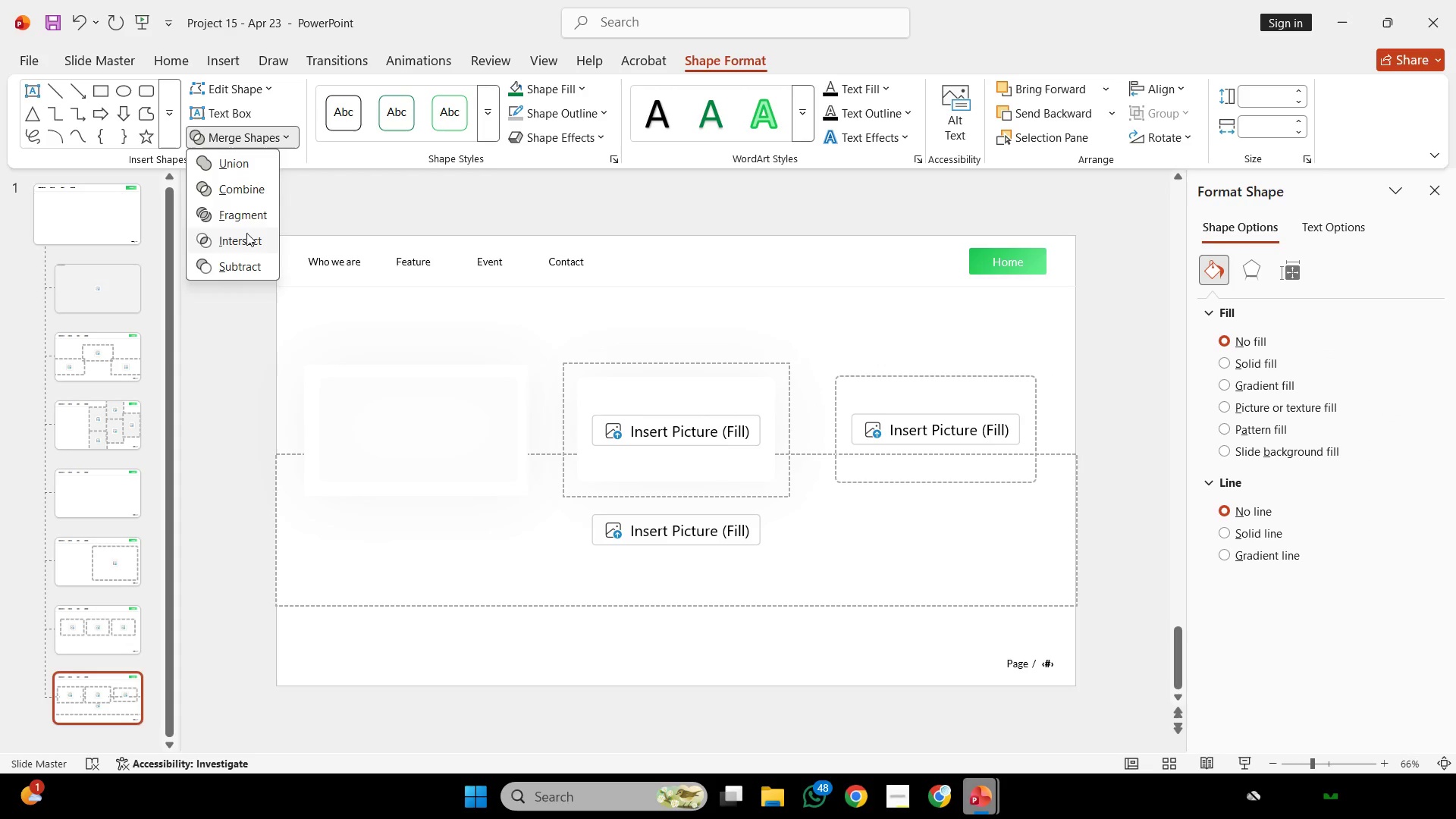 
left_click([246, 243])
 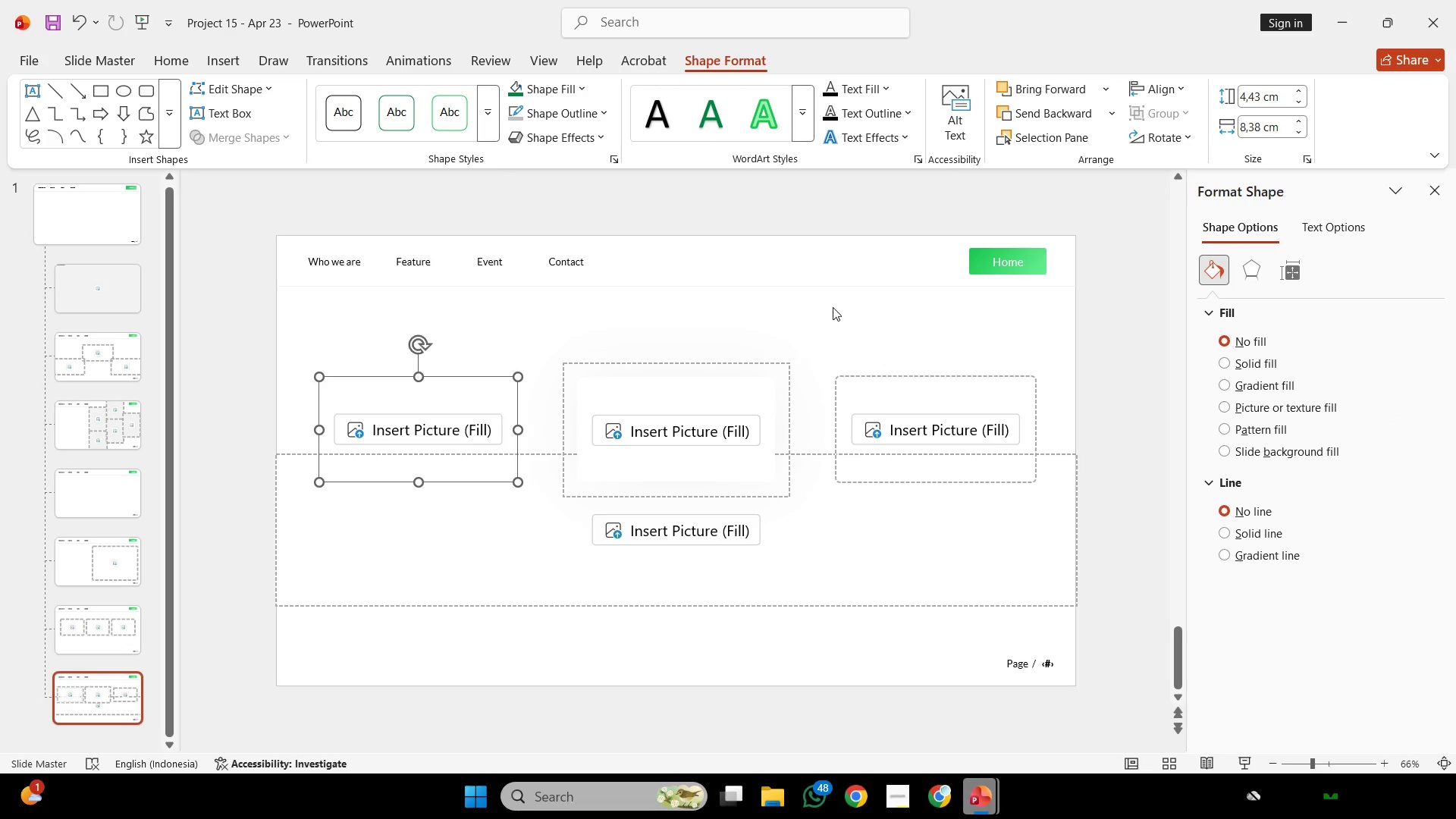 
left_click([810, 309])
 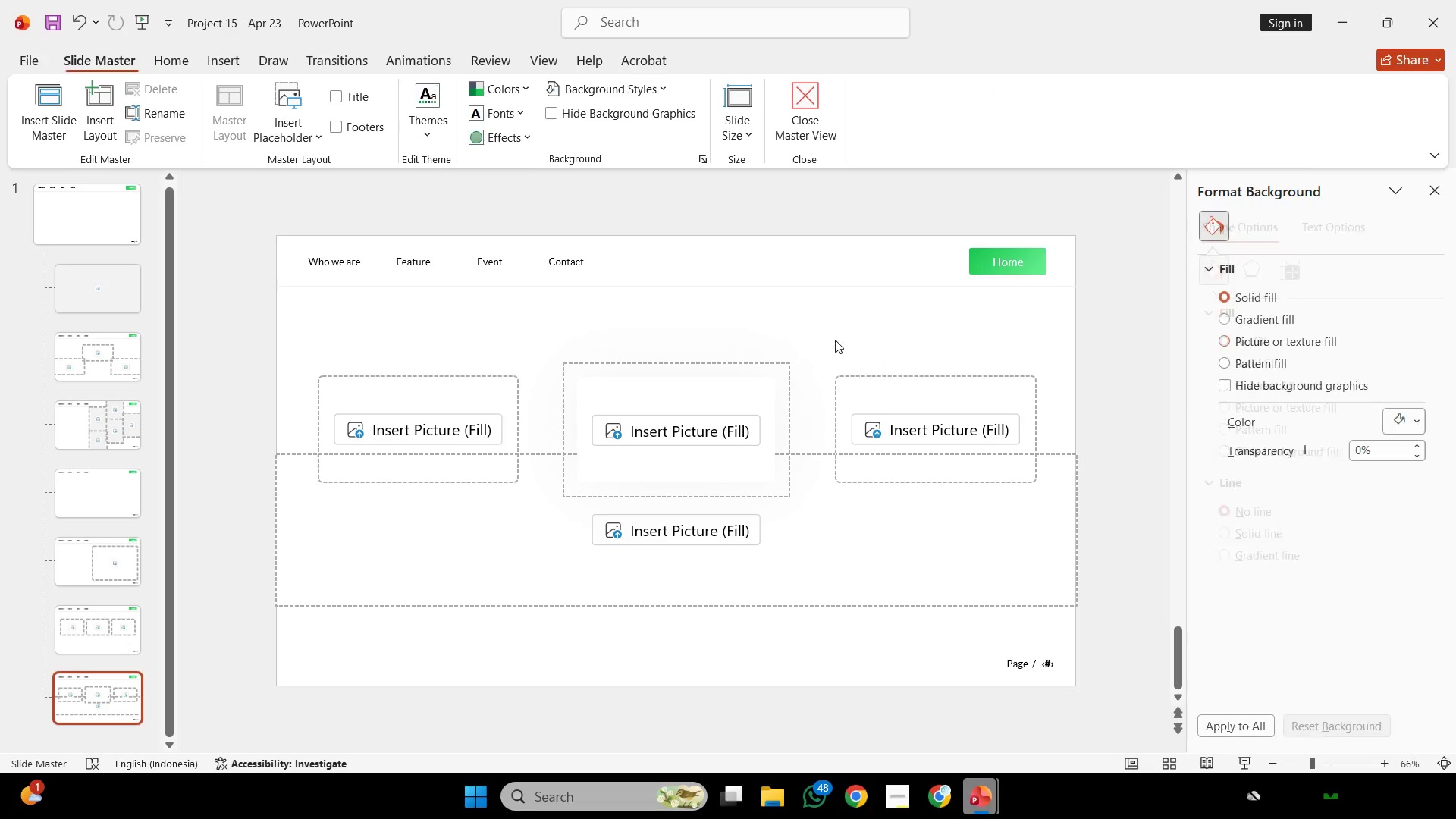 
left_click_drag(start_coordinate=[836, 334], to_coordinate=[532, 550])
 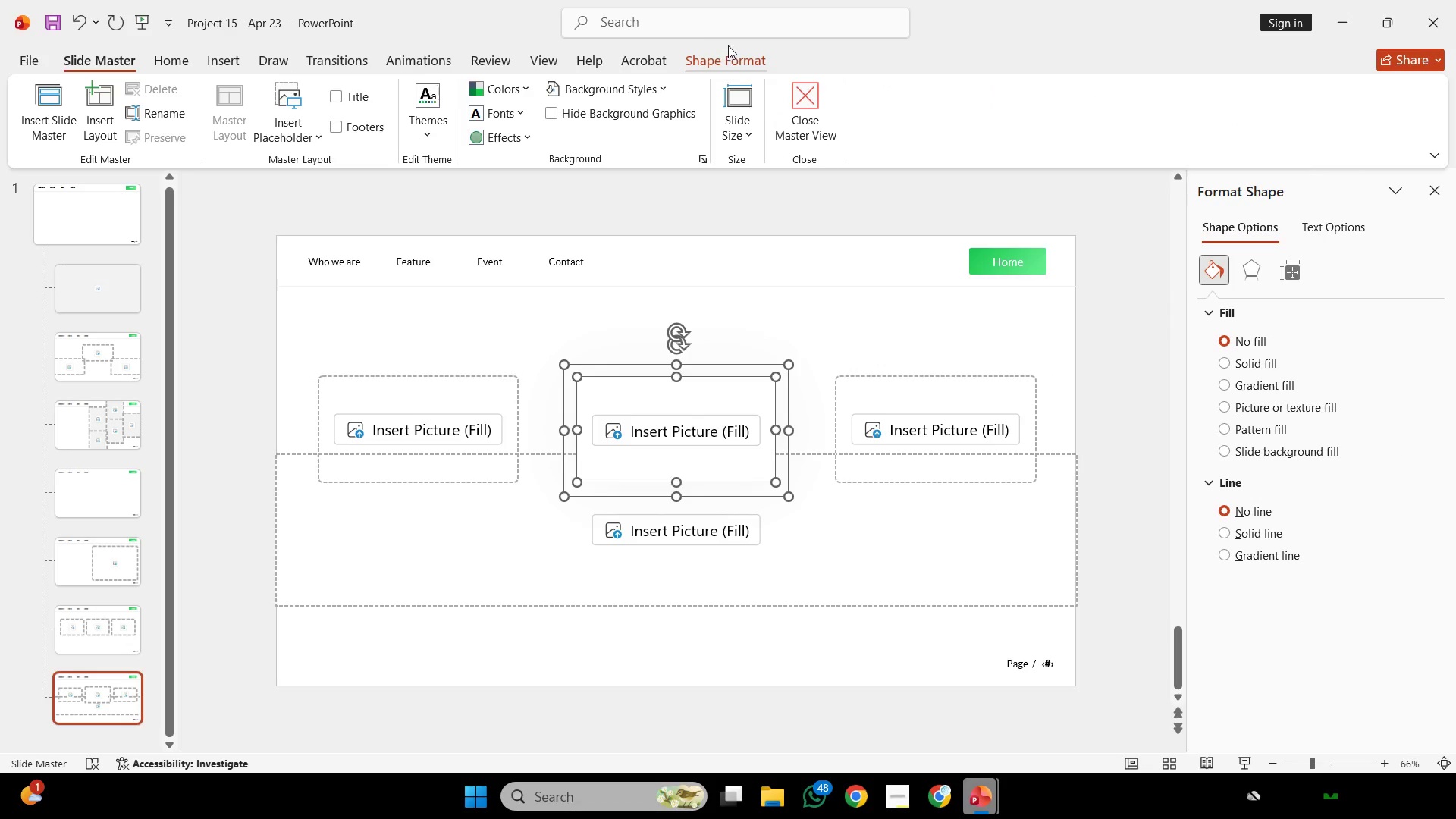 
left_click([726, 56])
 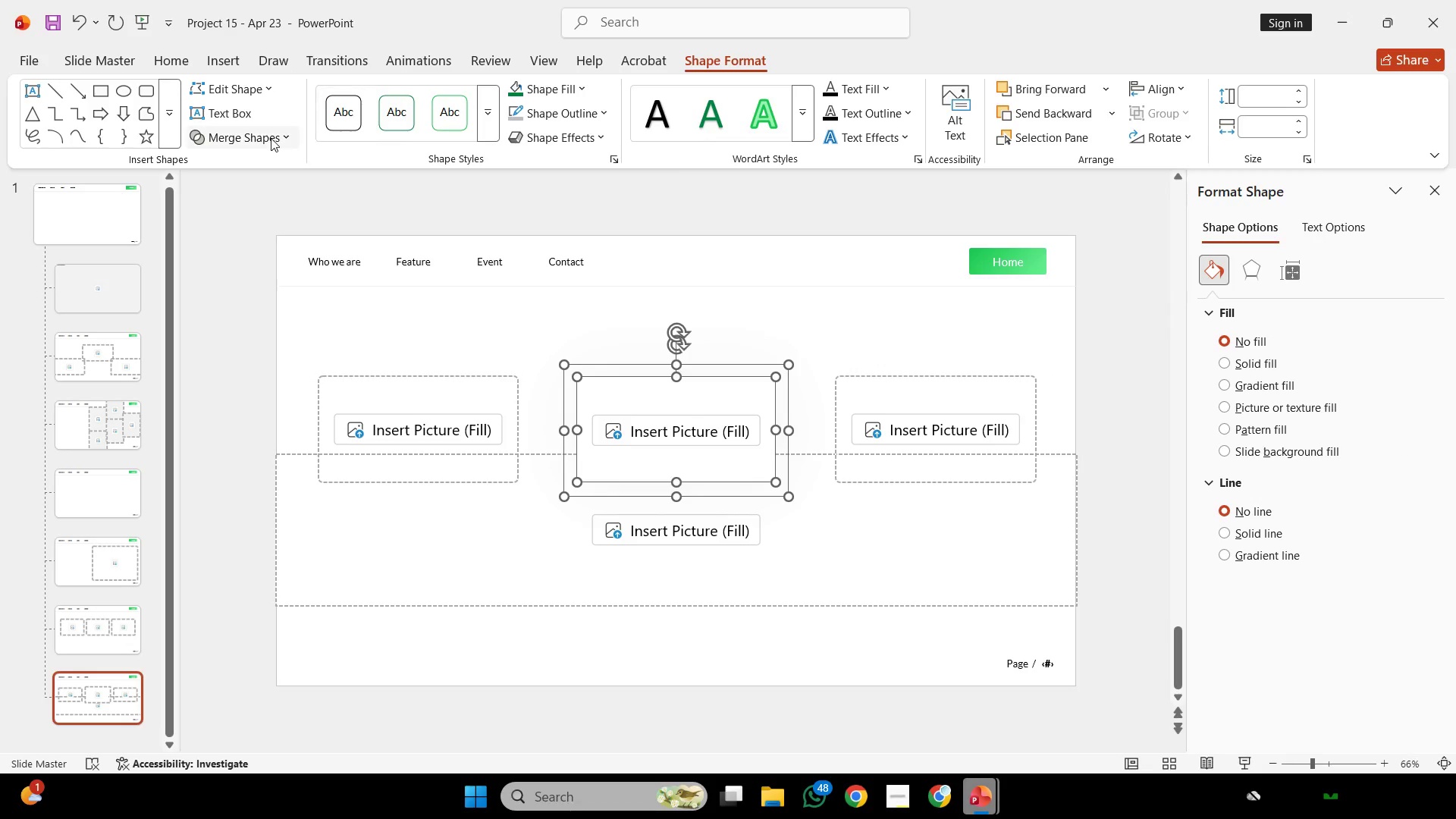 
left_click([268, 138])
 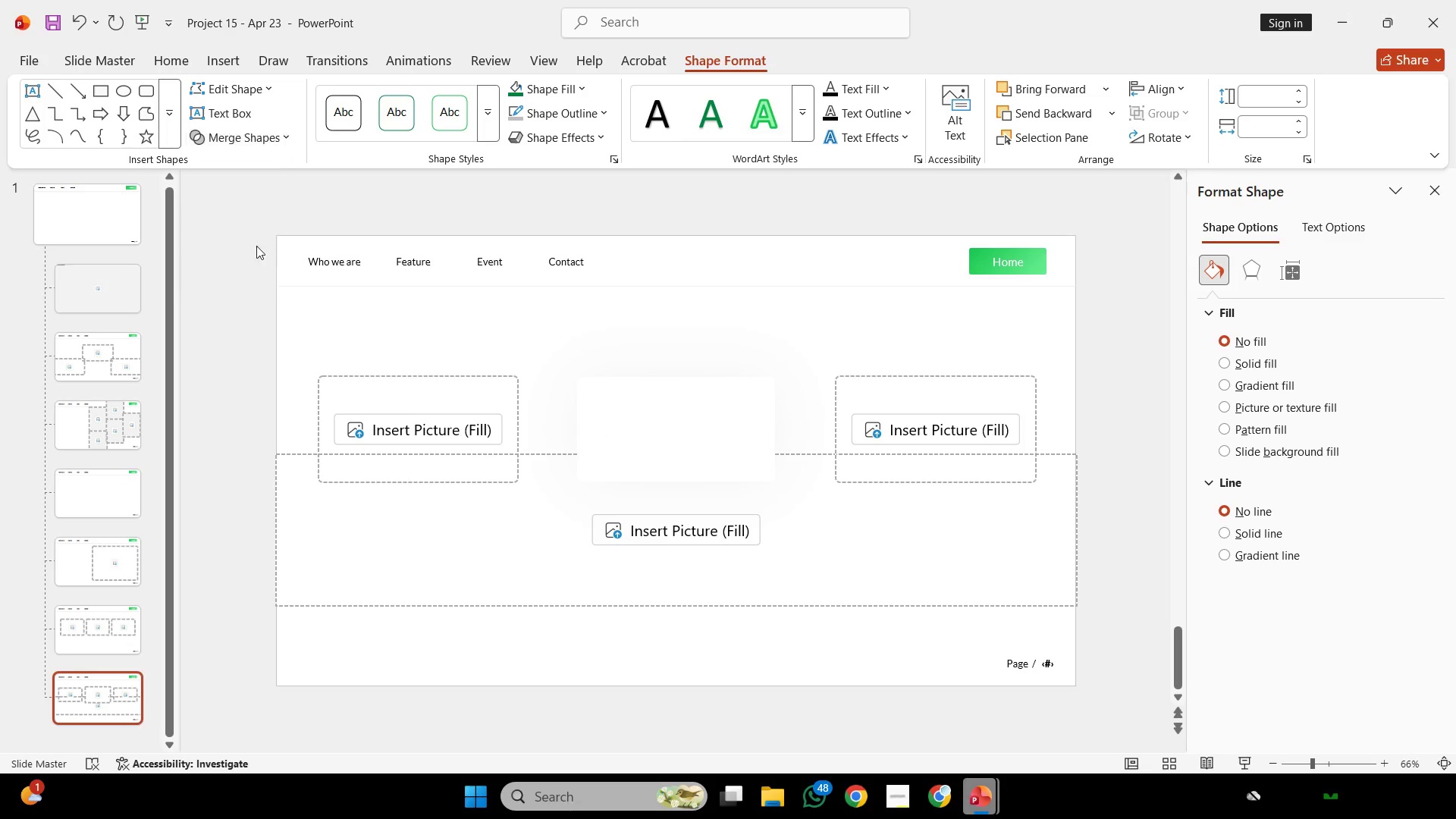 
double_click([736, 322])
 